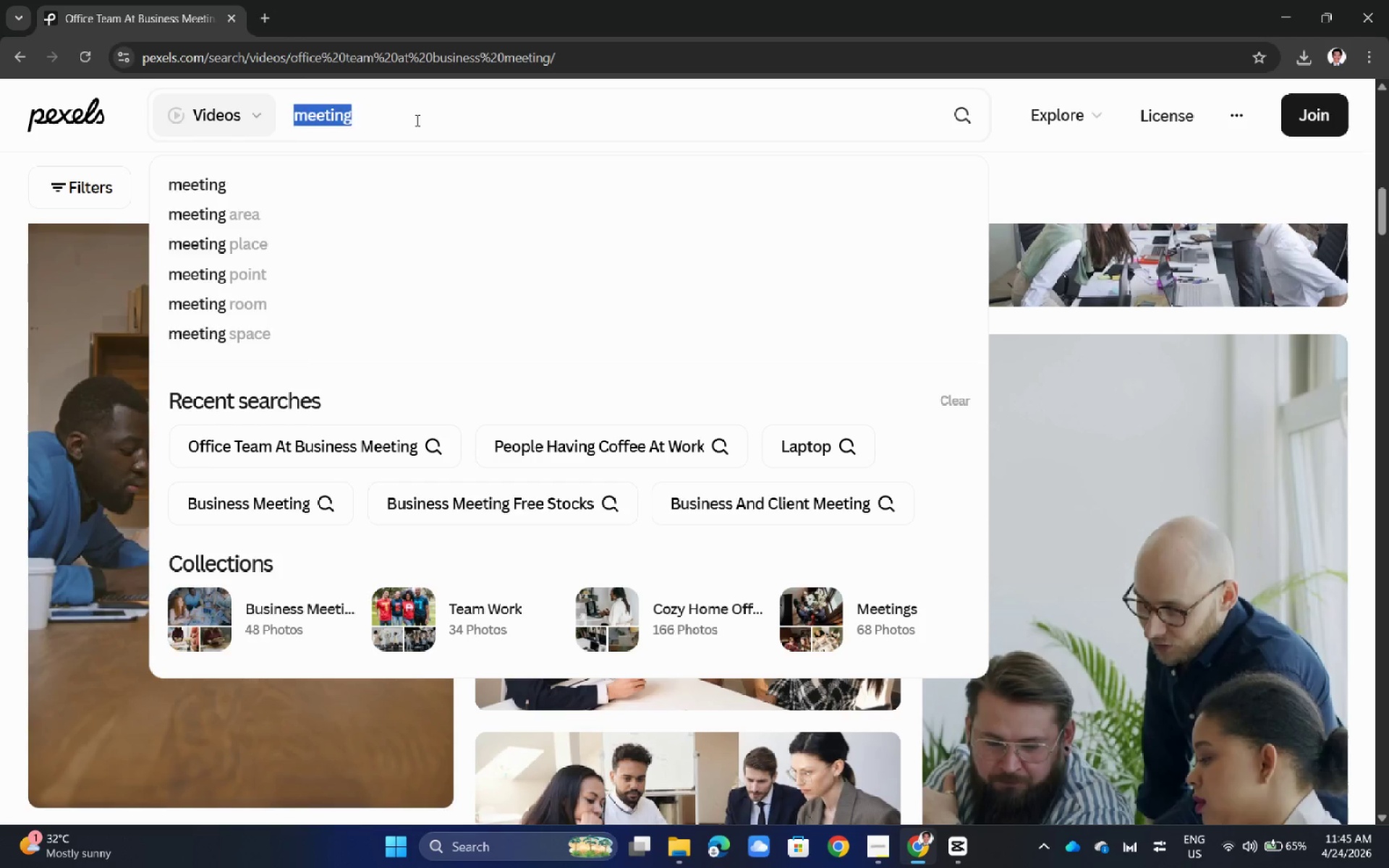 
type(whiteboad)
key(Backspace)
type(rd sta)
key(Backspace)
type(rategy sesso)
key(Backspace)
type(uon)
 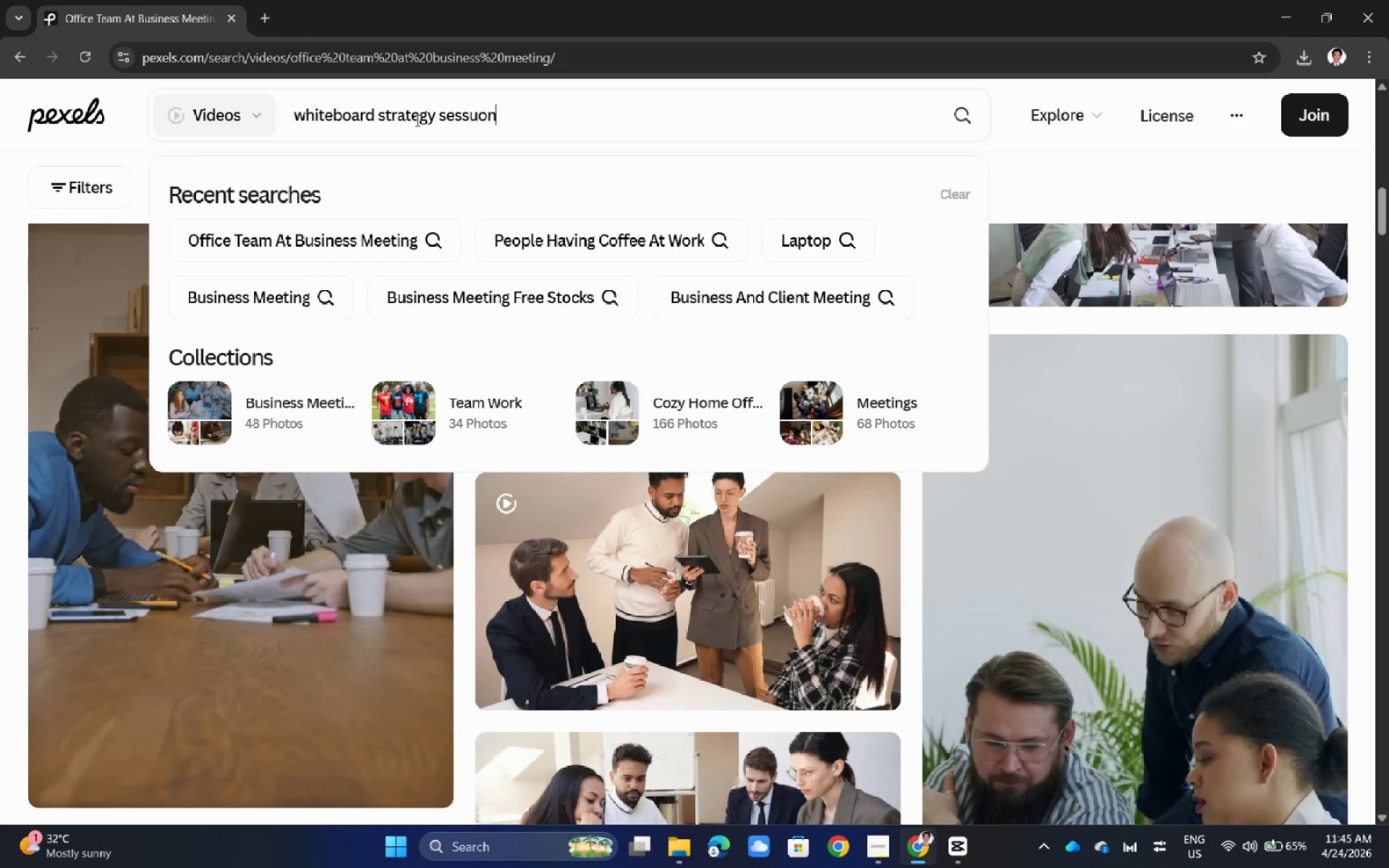 
key(Enter)
 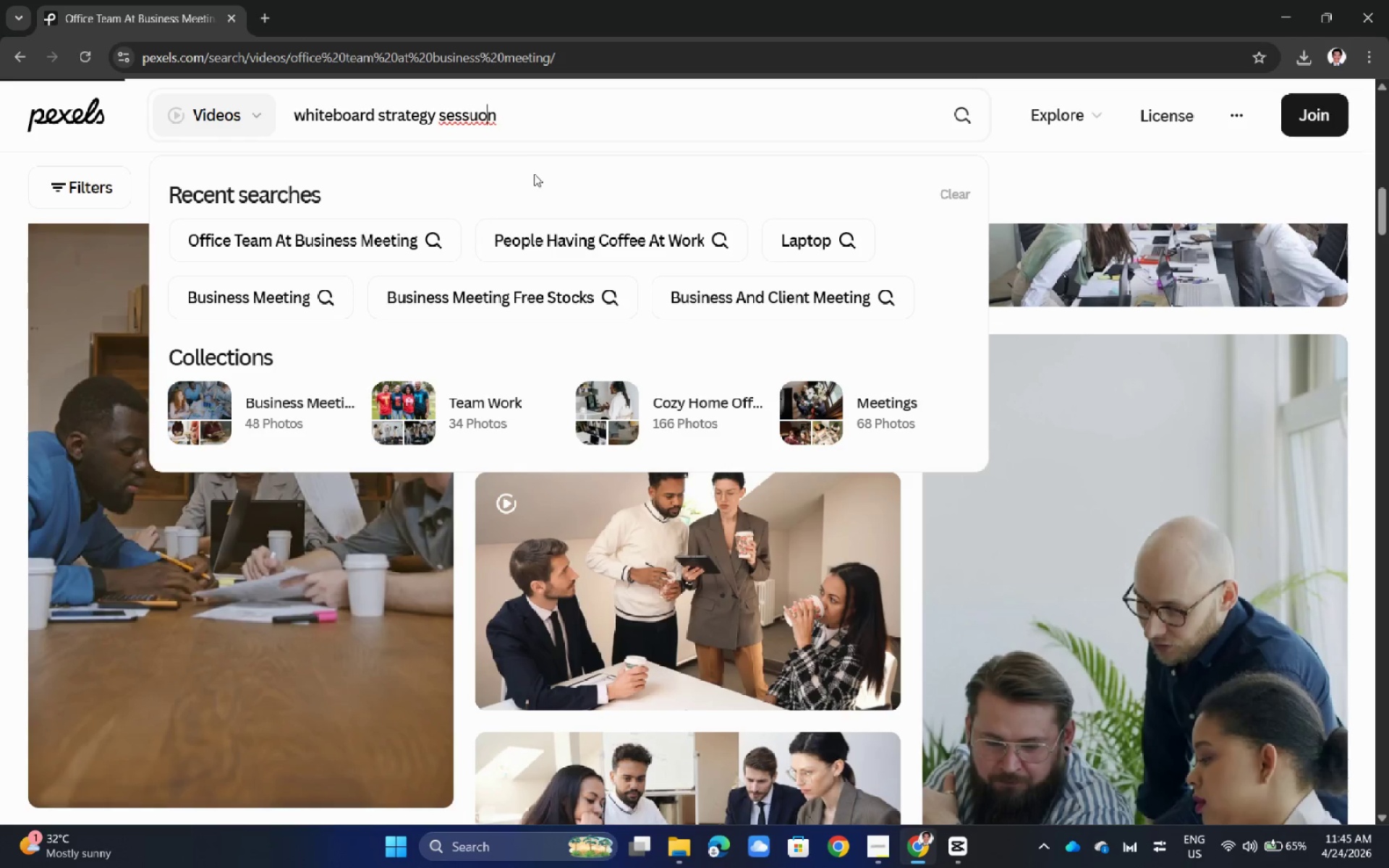 
key(Backspace)
 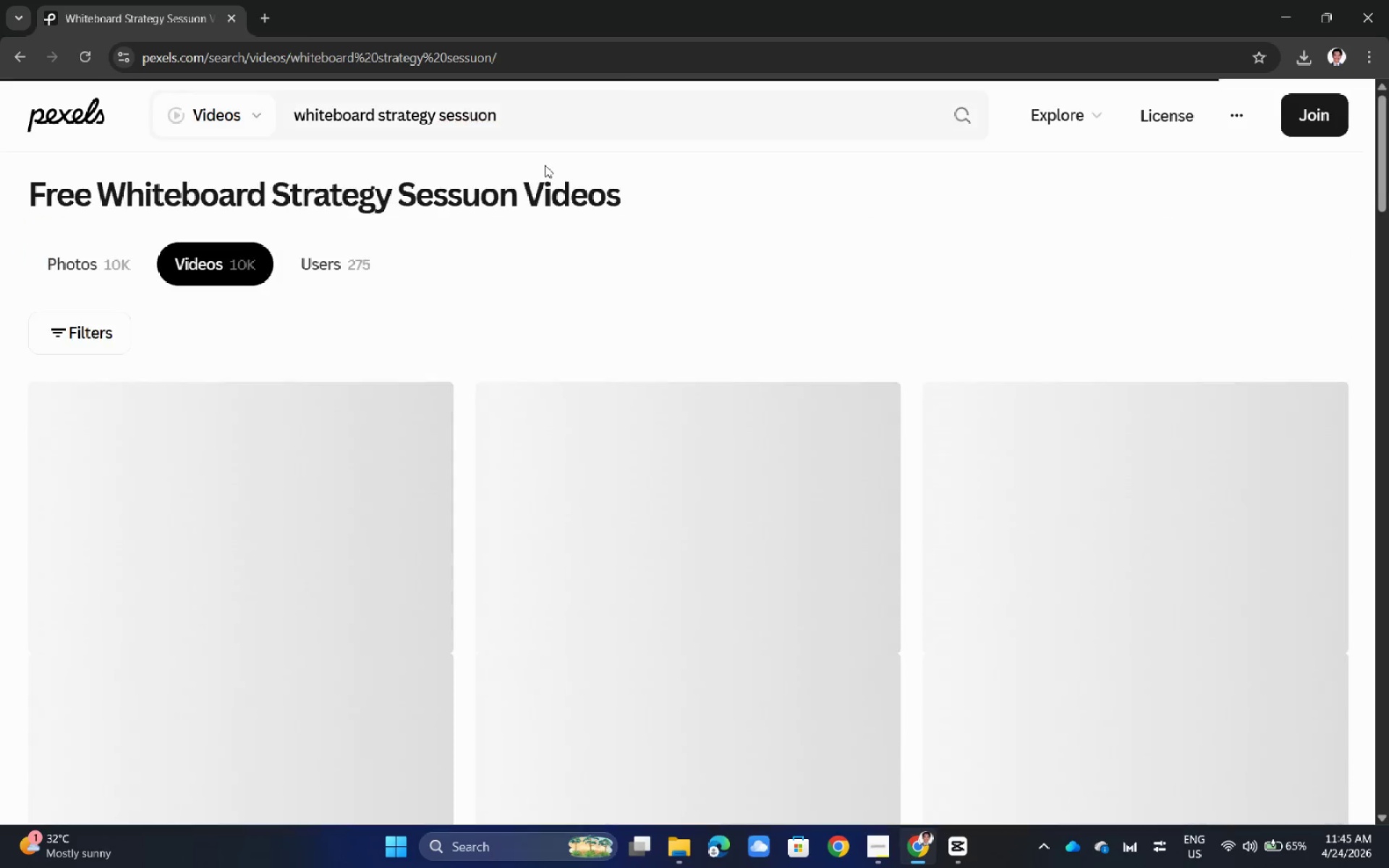 
key(Backspace)
 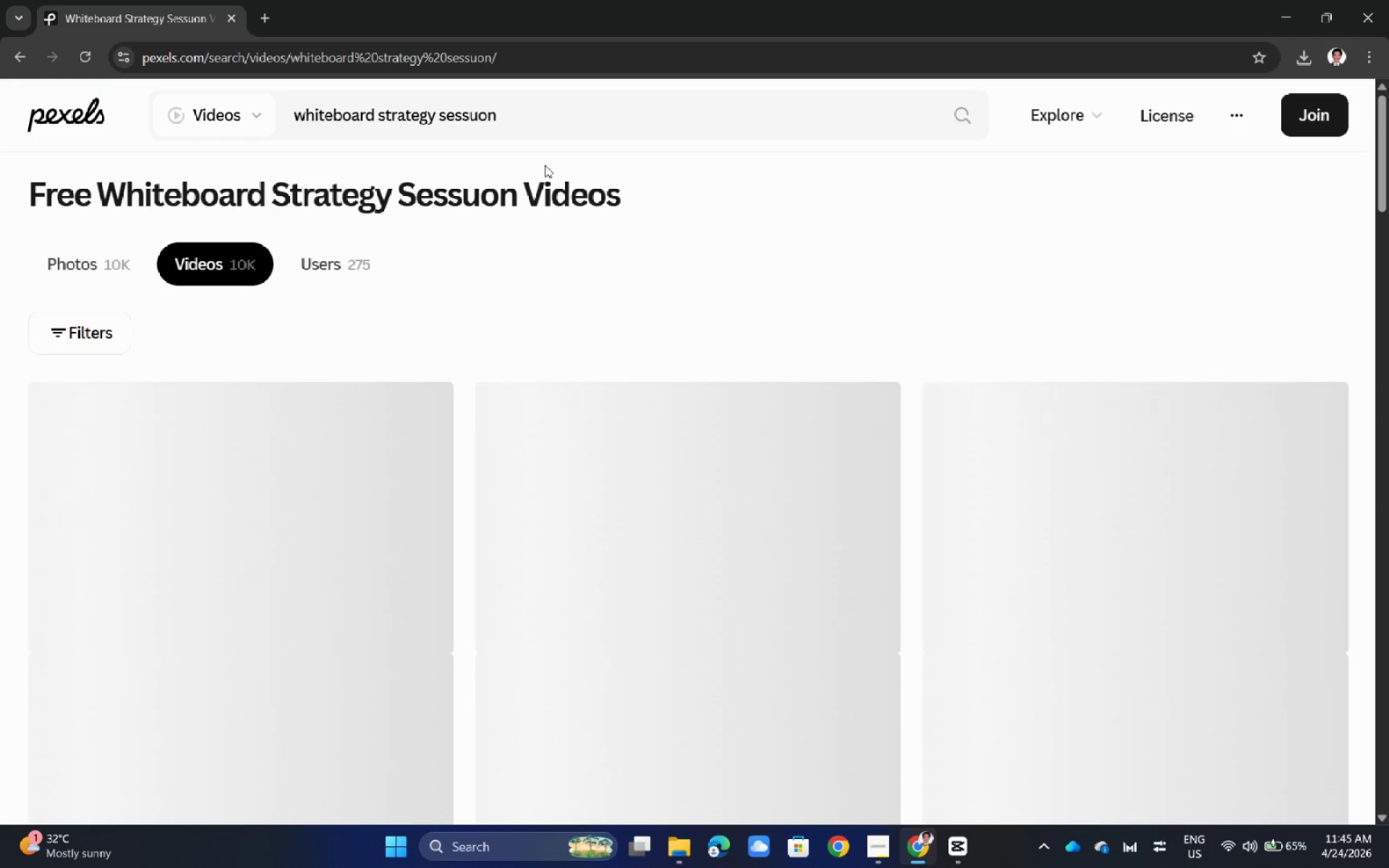 
key(I)
 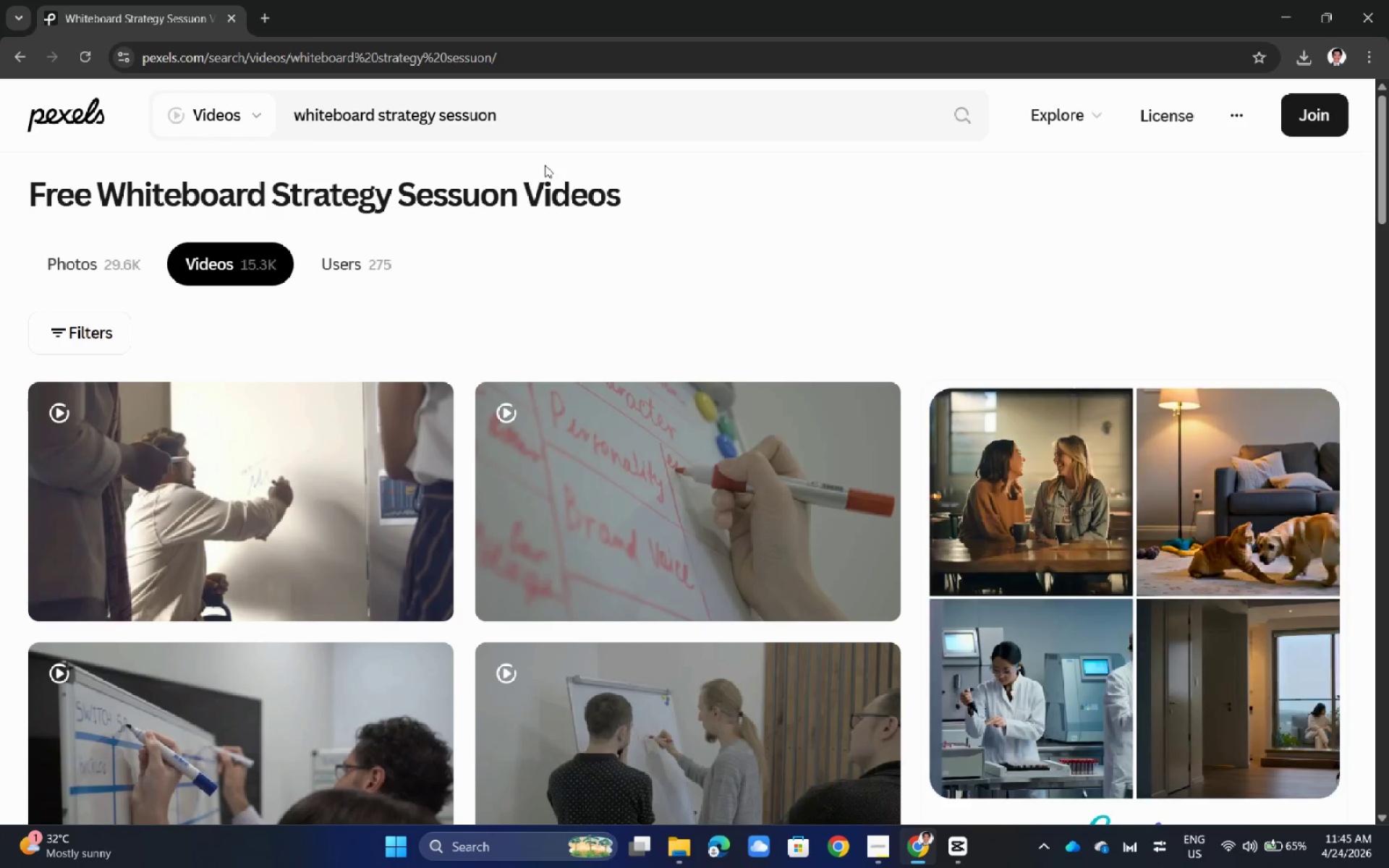 
scroll: coordinate [1127, 537], scroll_direction: down, amount: 13.0
 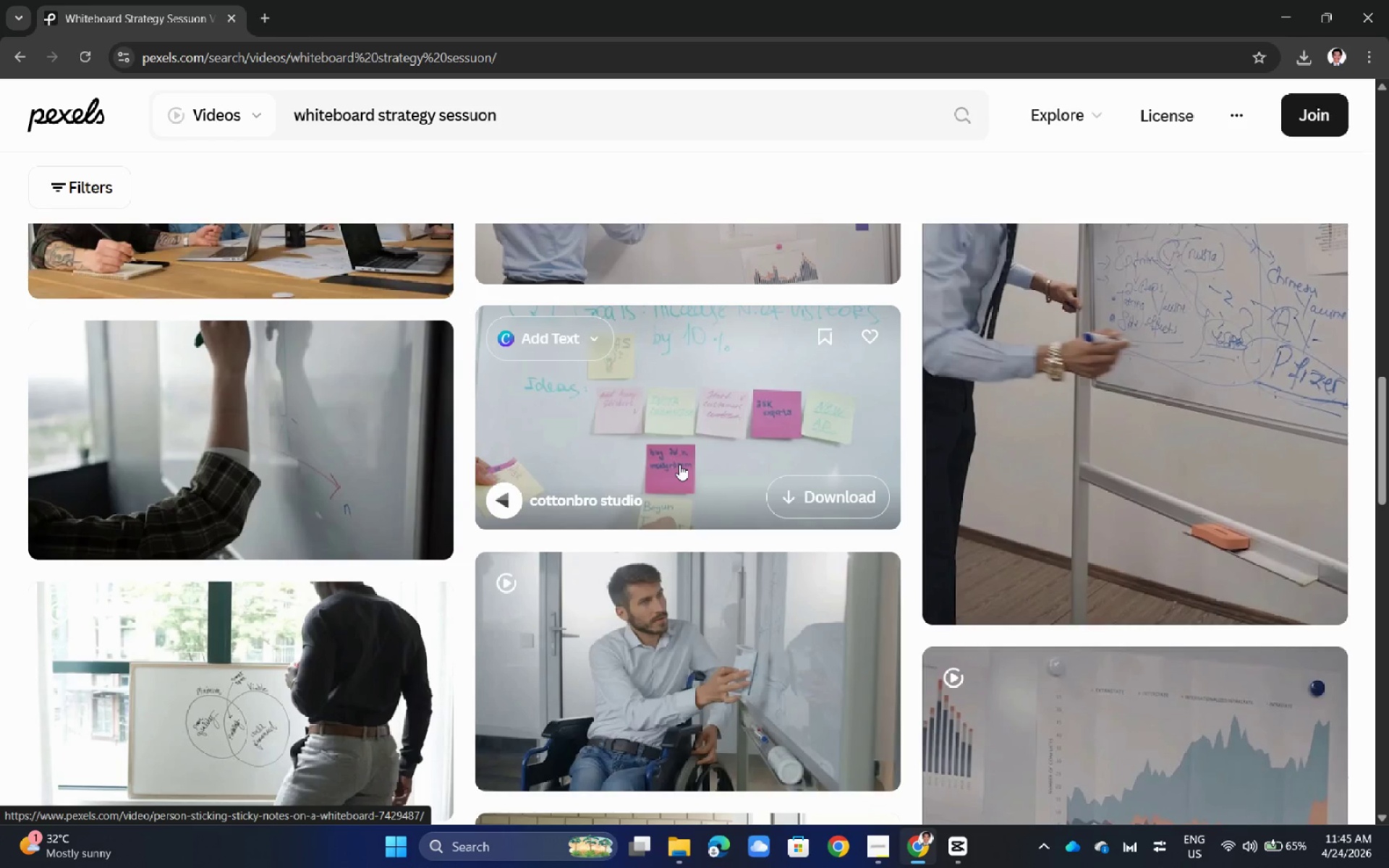 
scroll: coordinate [718, 550], scroll_direction: down, amount: 5.0
 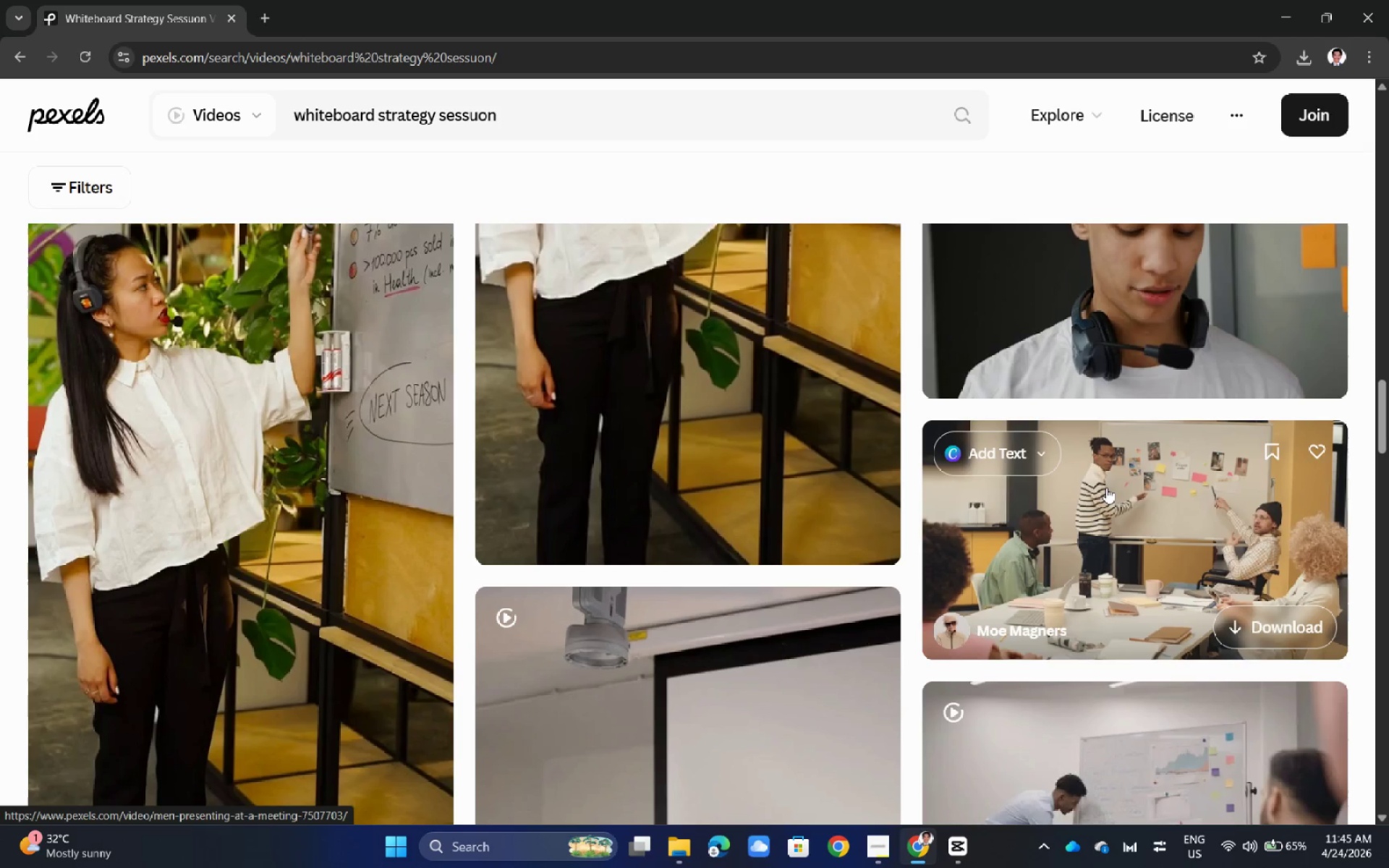 
left_click([1106, 488])
 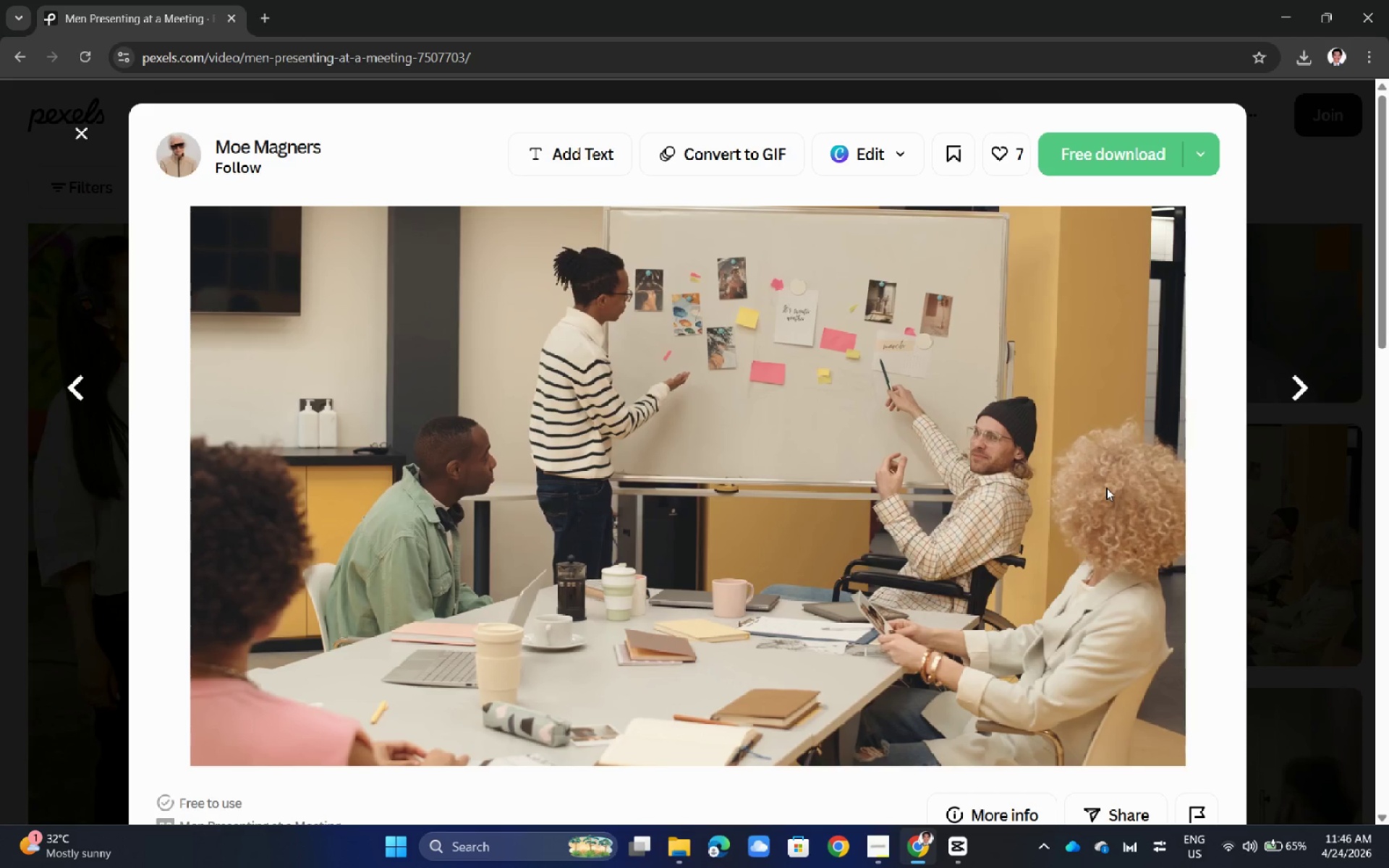 
wait(7.98)
 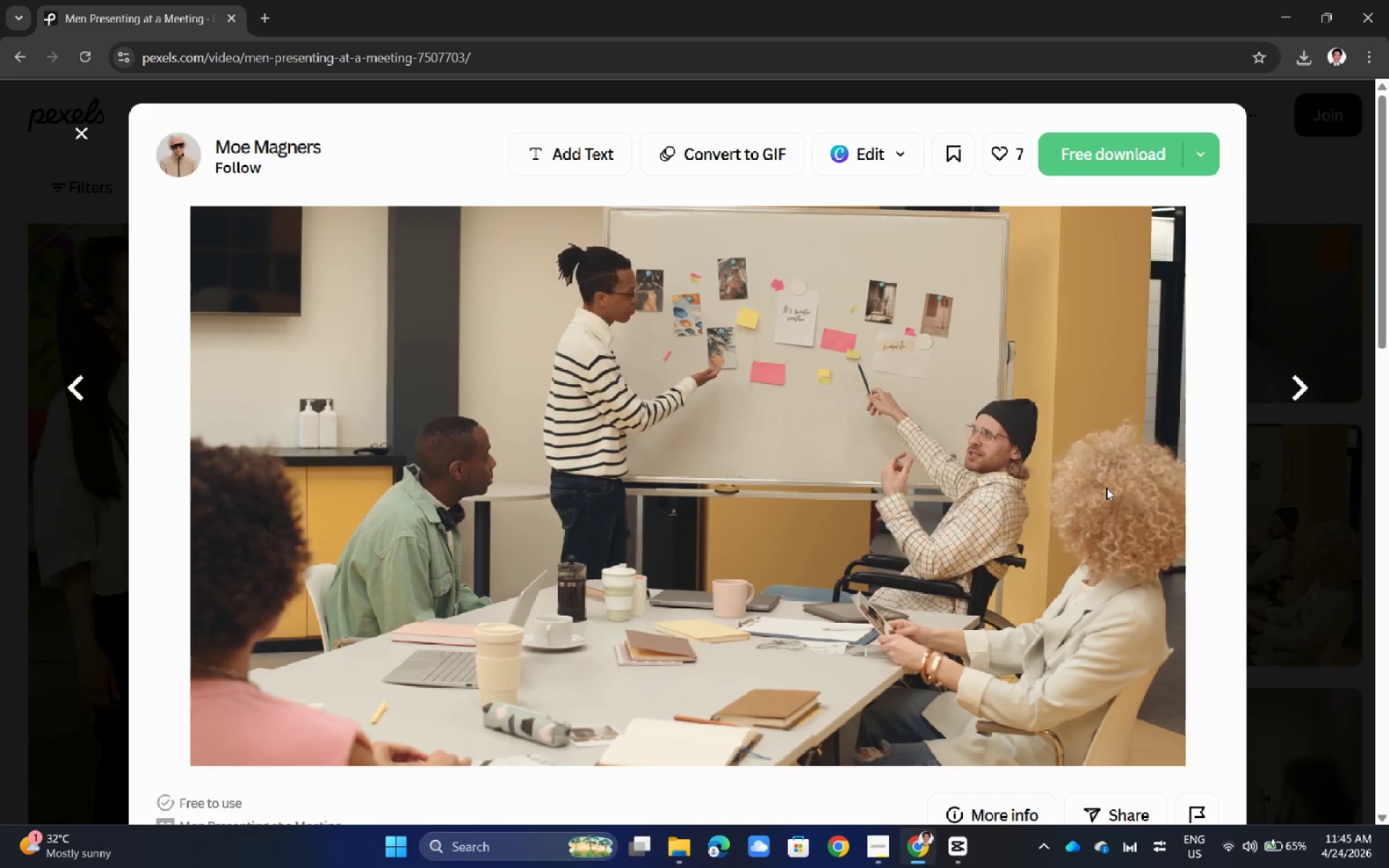 
left_click([1089, 160])
 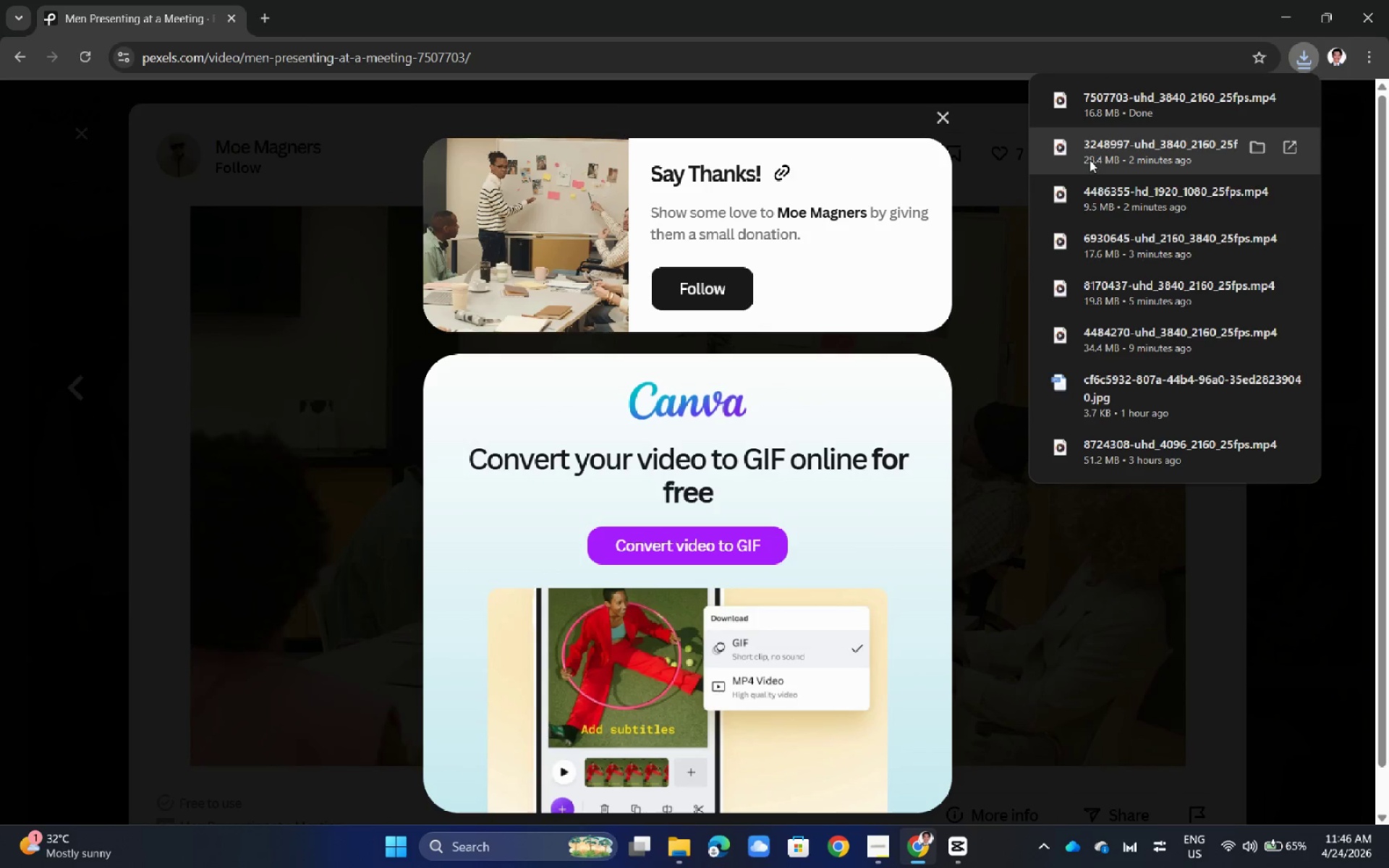 
left_click([0, 326])
 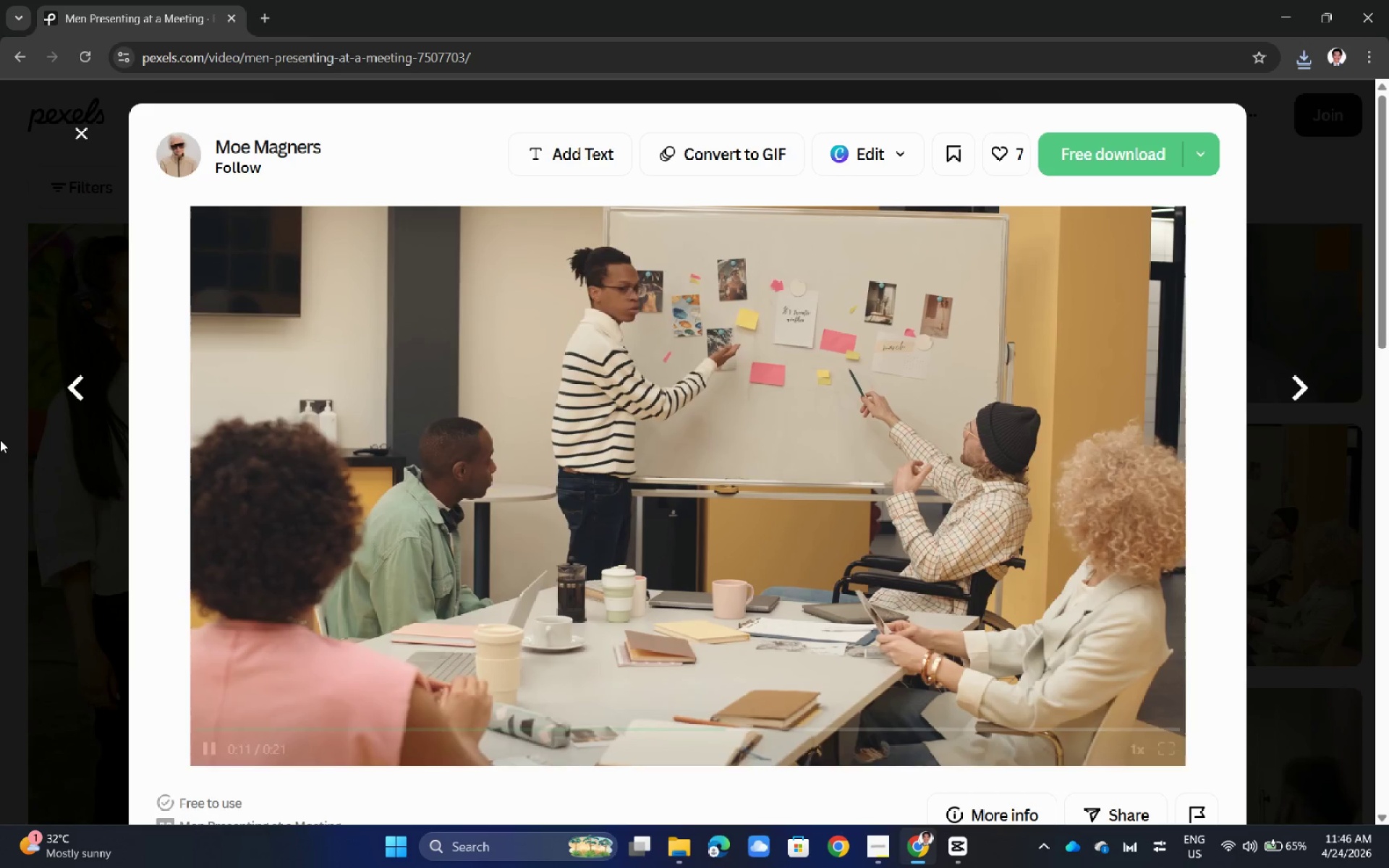 
left_click([0, 440])
 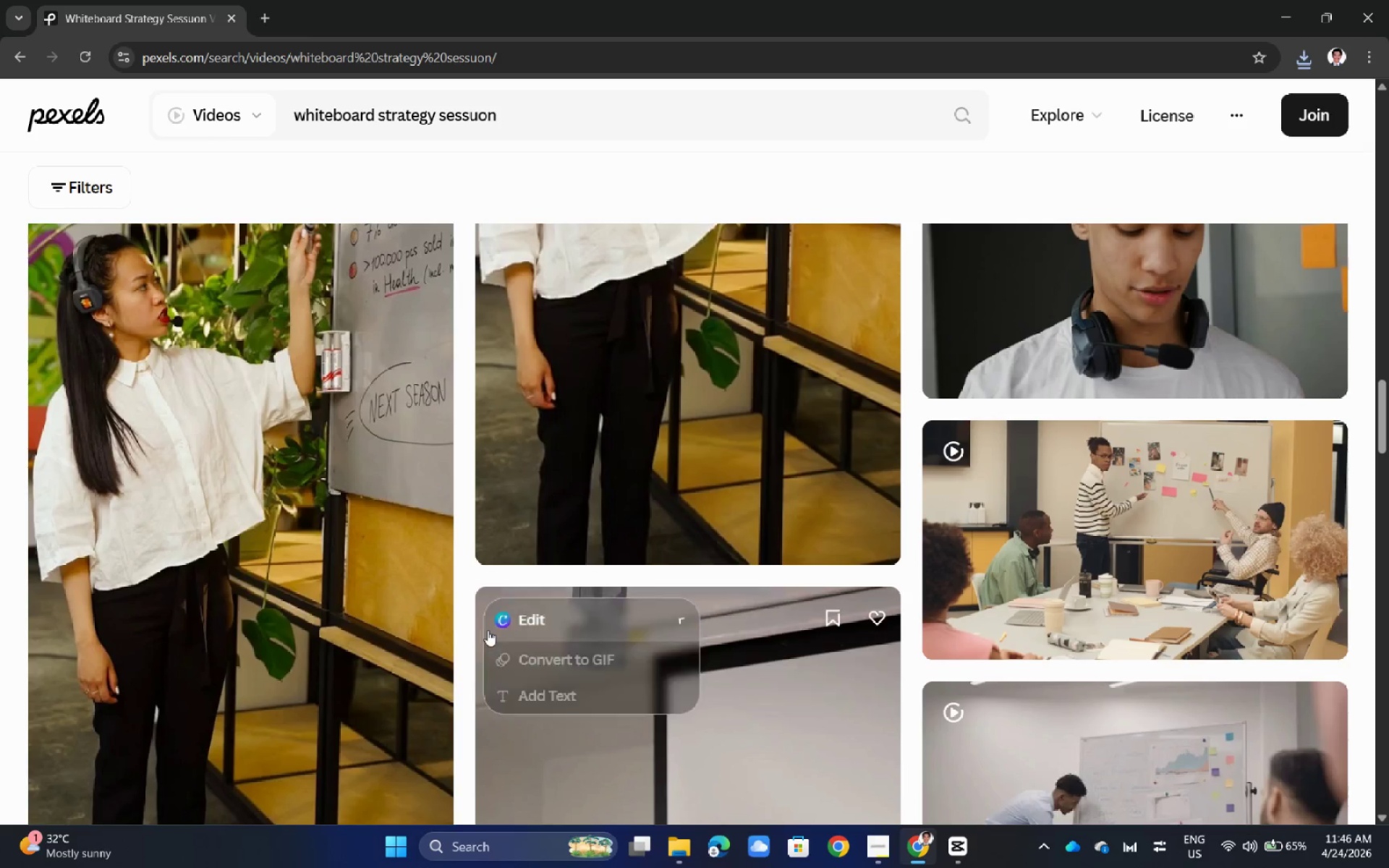 
scroll: coordinate [496, 629], scroll_direction: down, amount: 6.0
 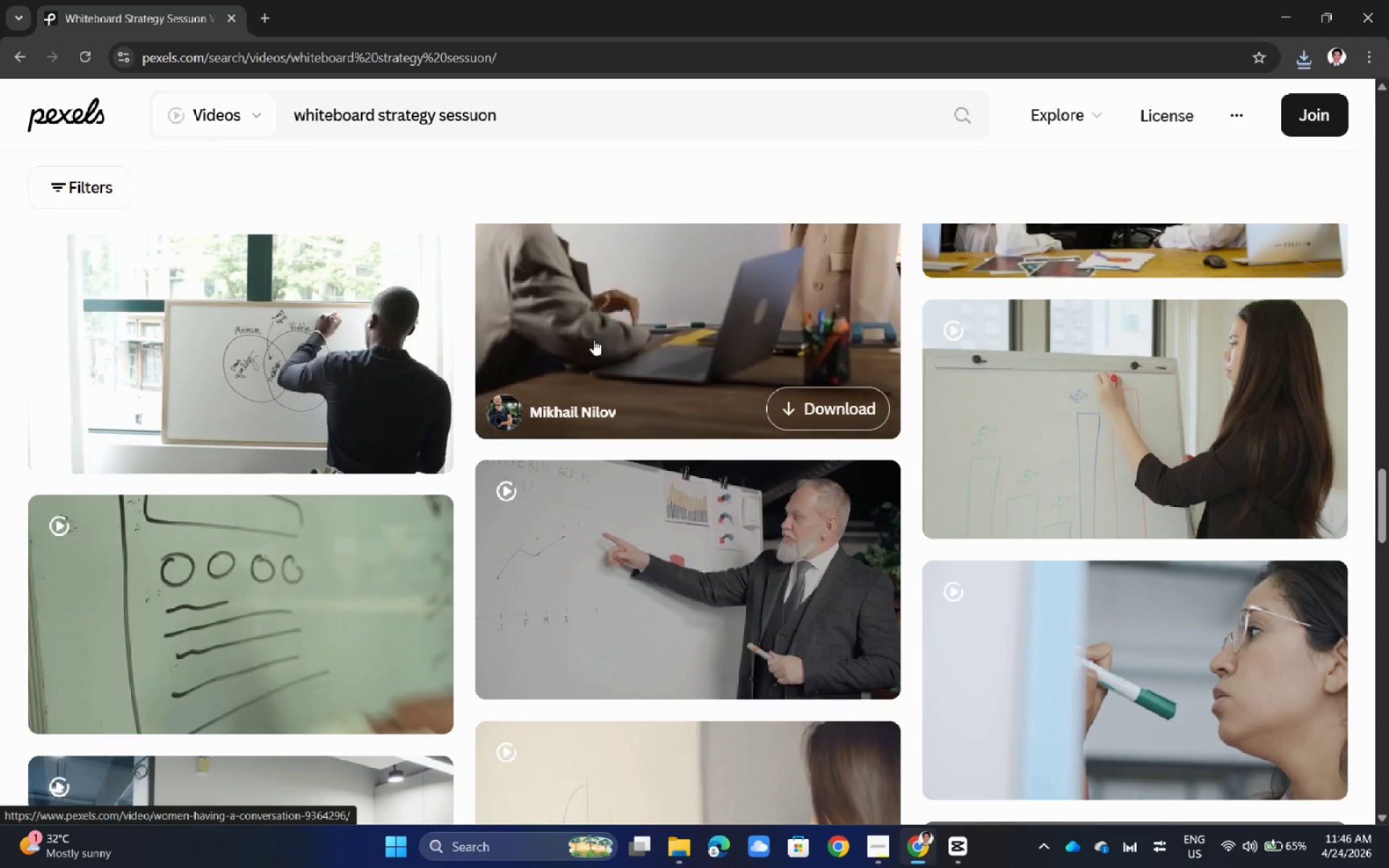 
wait(5.08)
 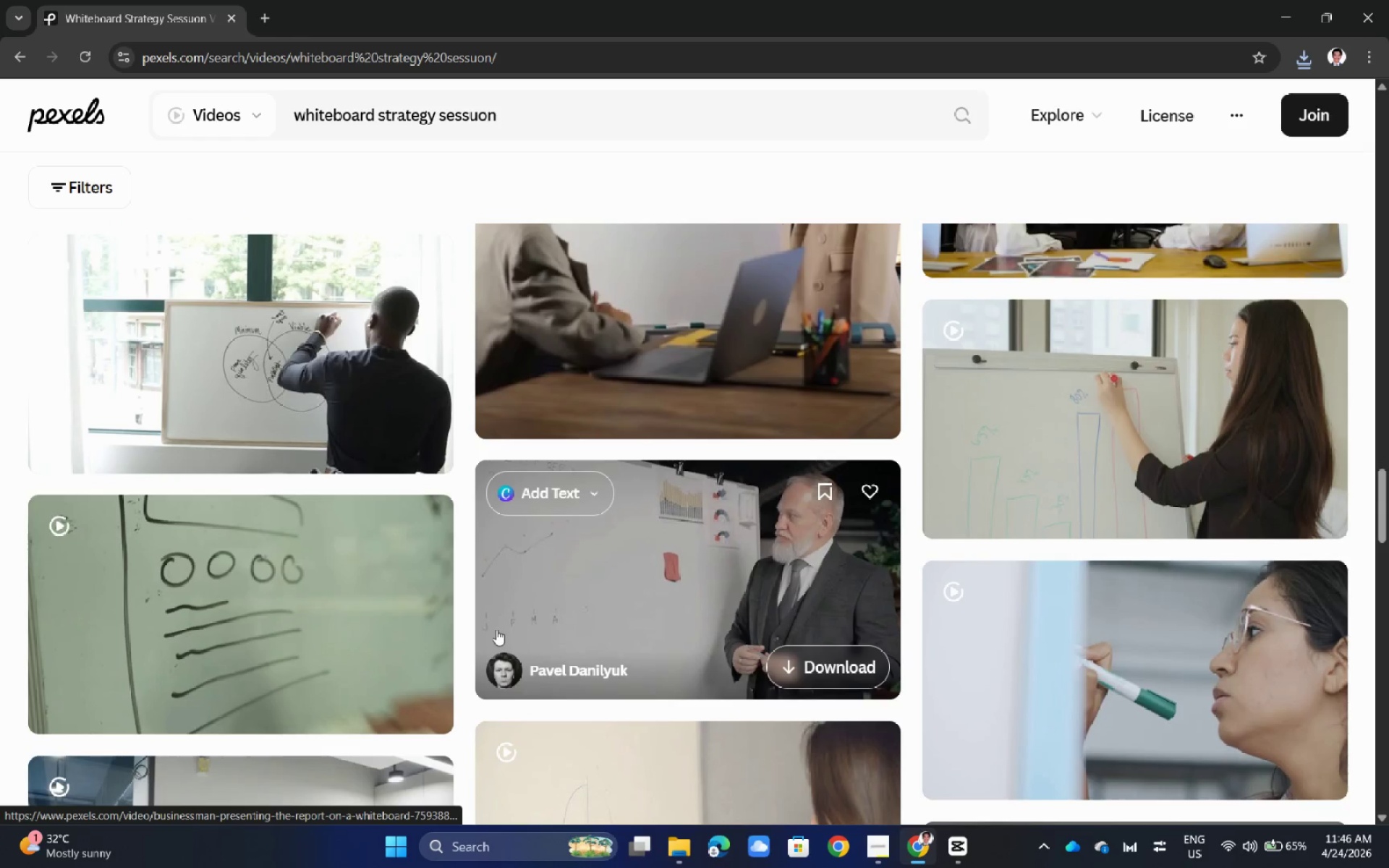 
double_click([569, 125])
 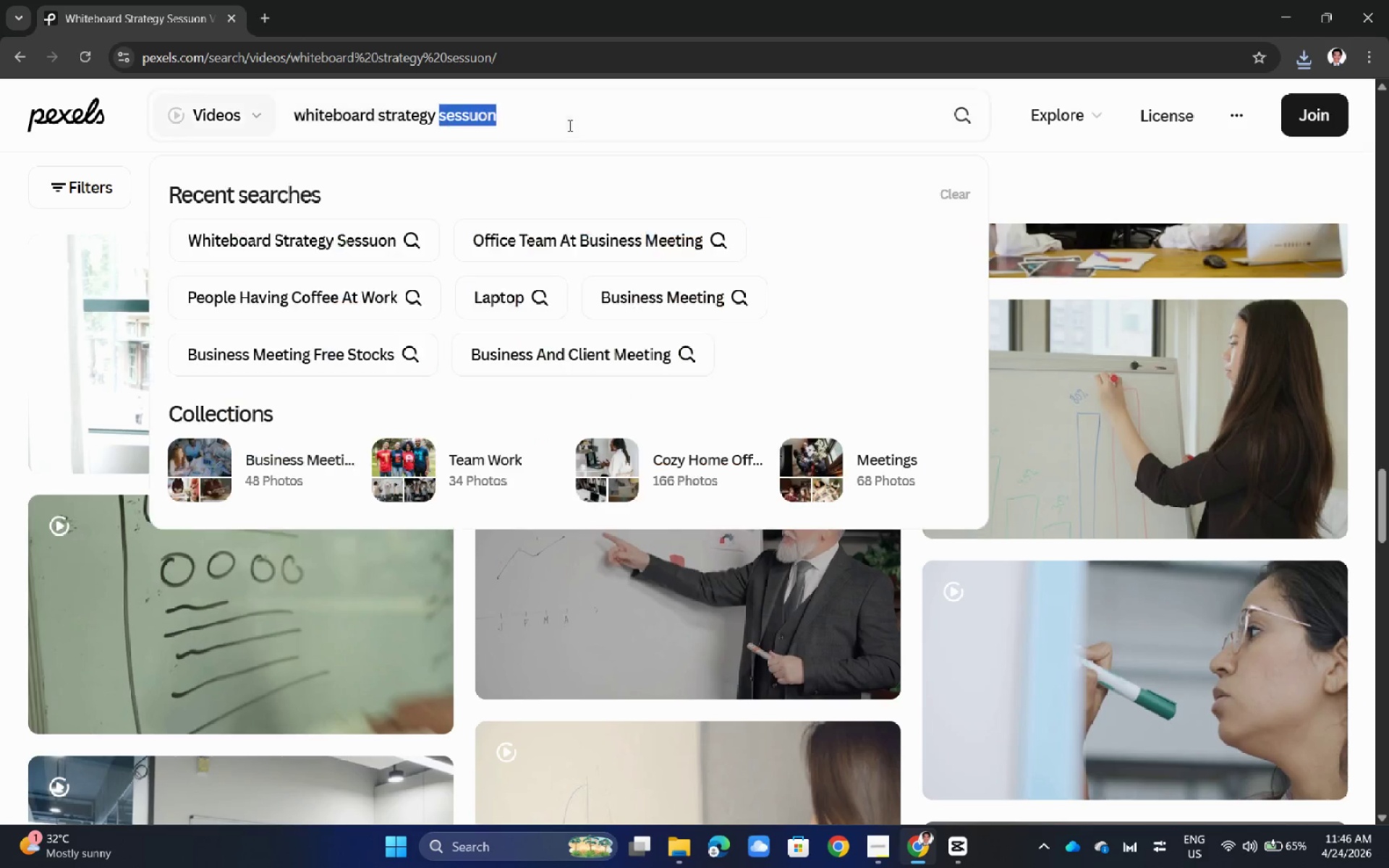 
triple_click([569, 125])
 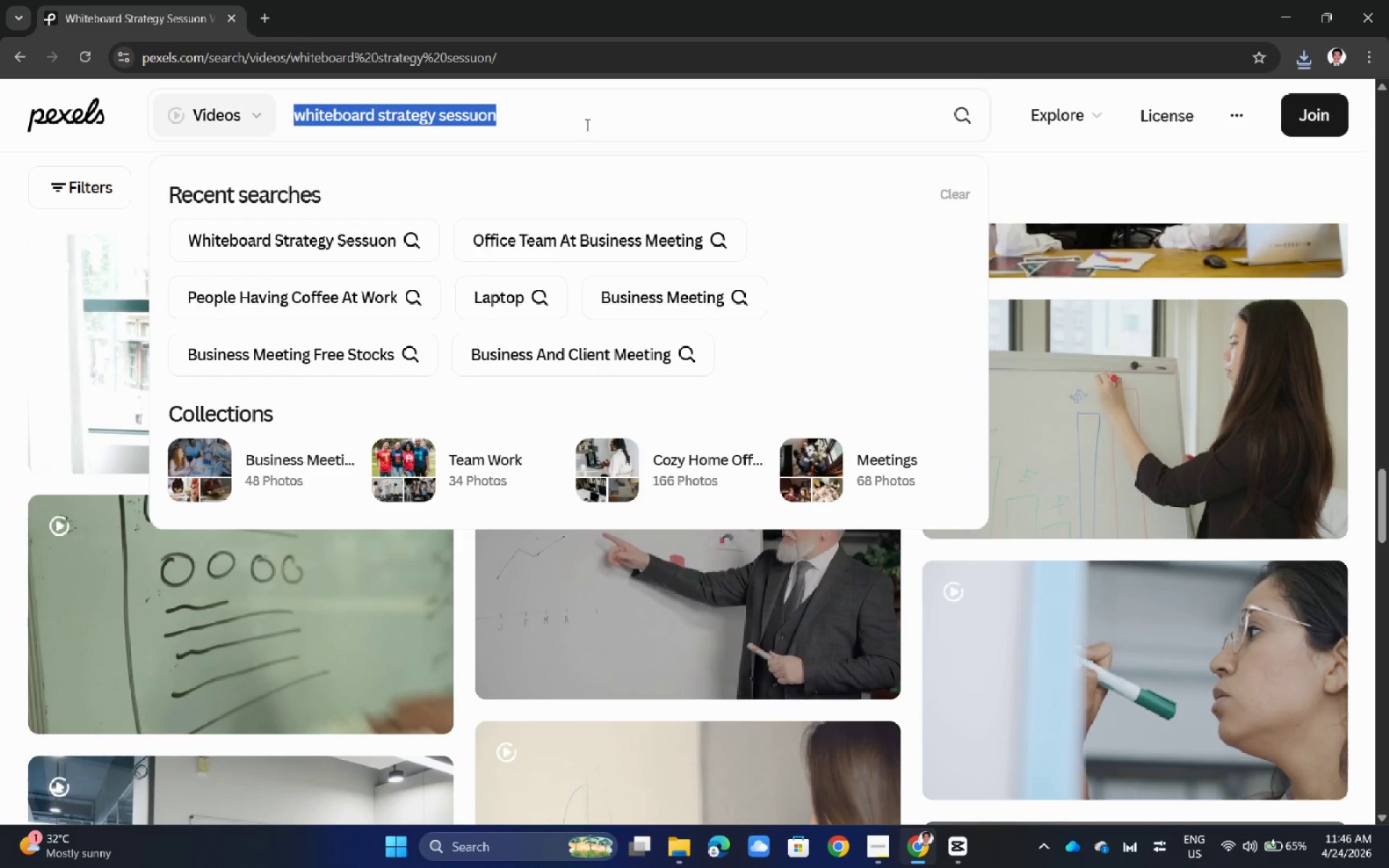 
type(confident leader speaking)
 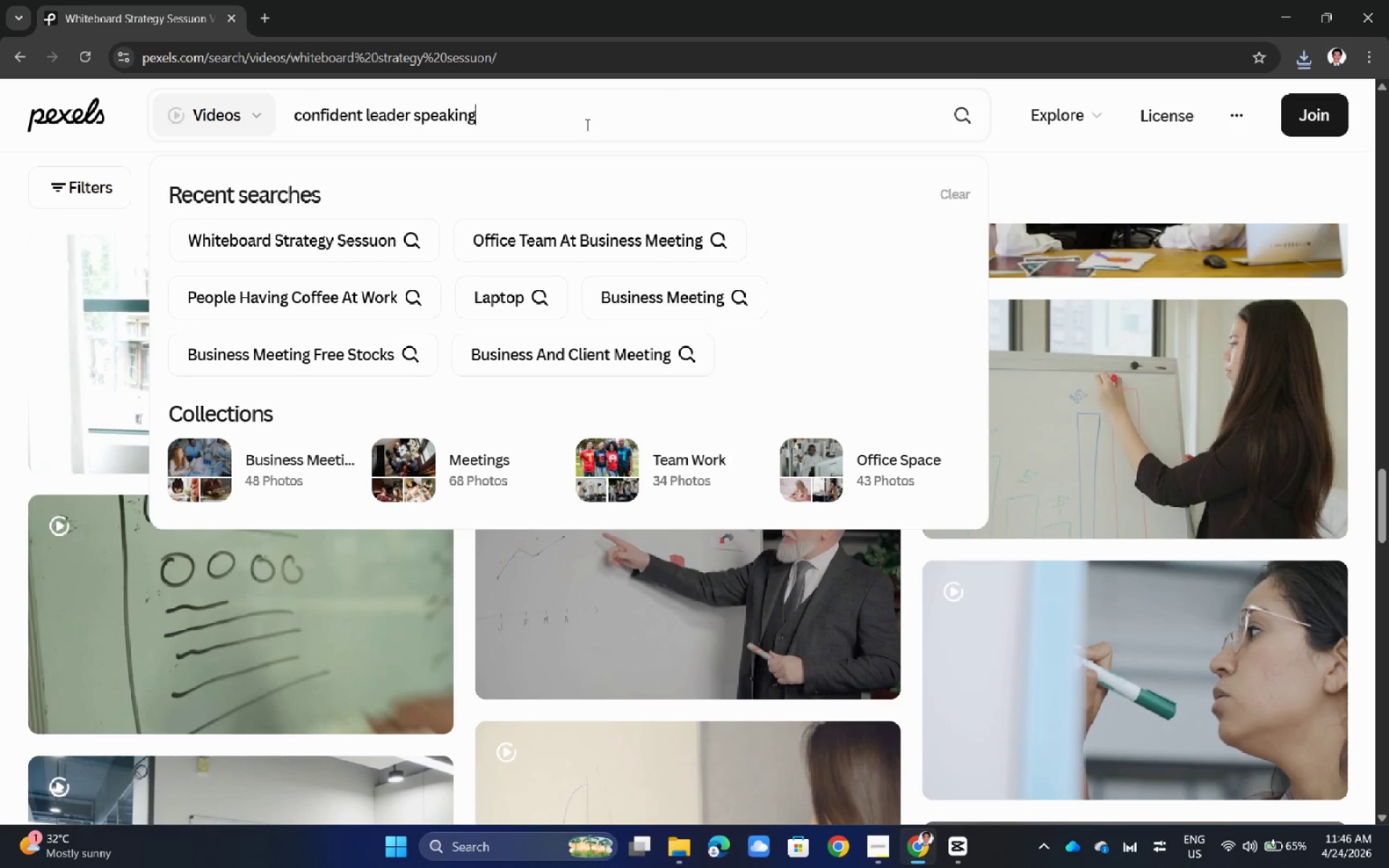 
key(Enter)
 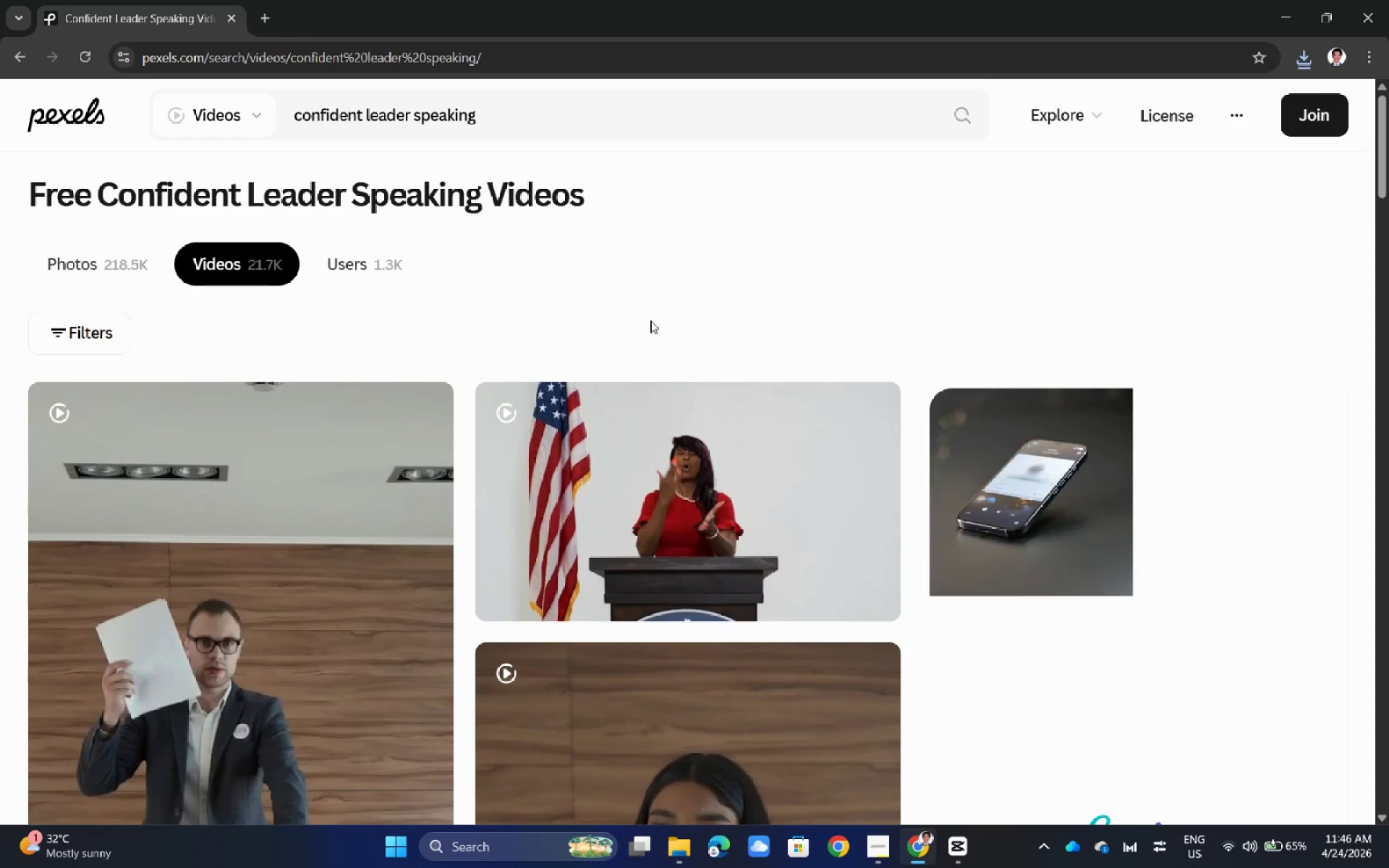 
scroll: coordinate [344, 390], scroll_direction: down, amount: 8.0
 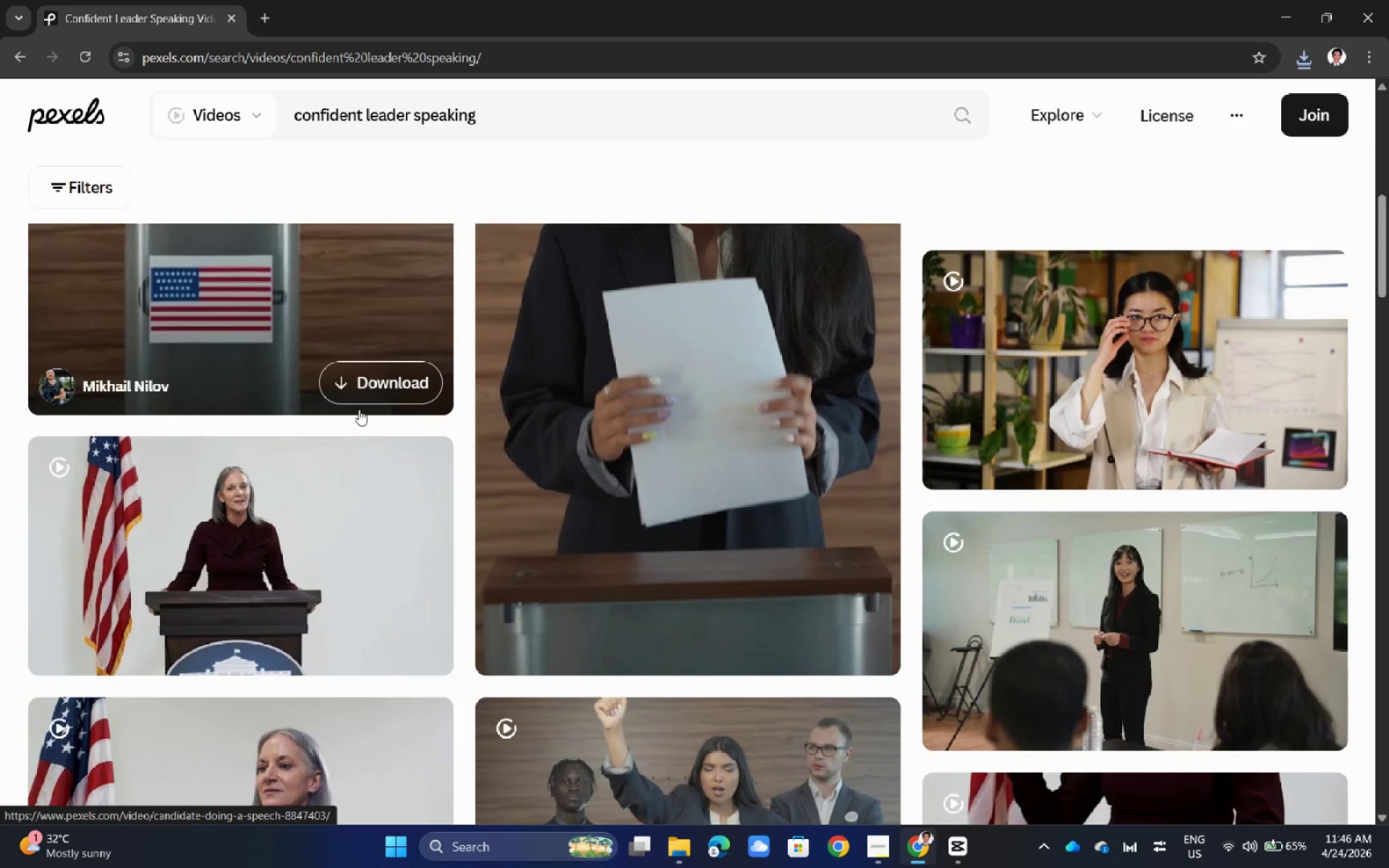 
scroll: coordinate [359, 409], scroll_direction: up, amount: 12.0
 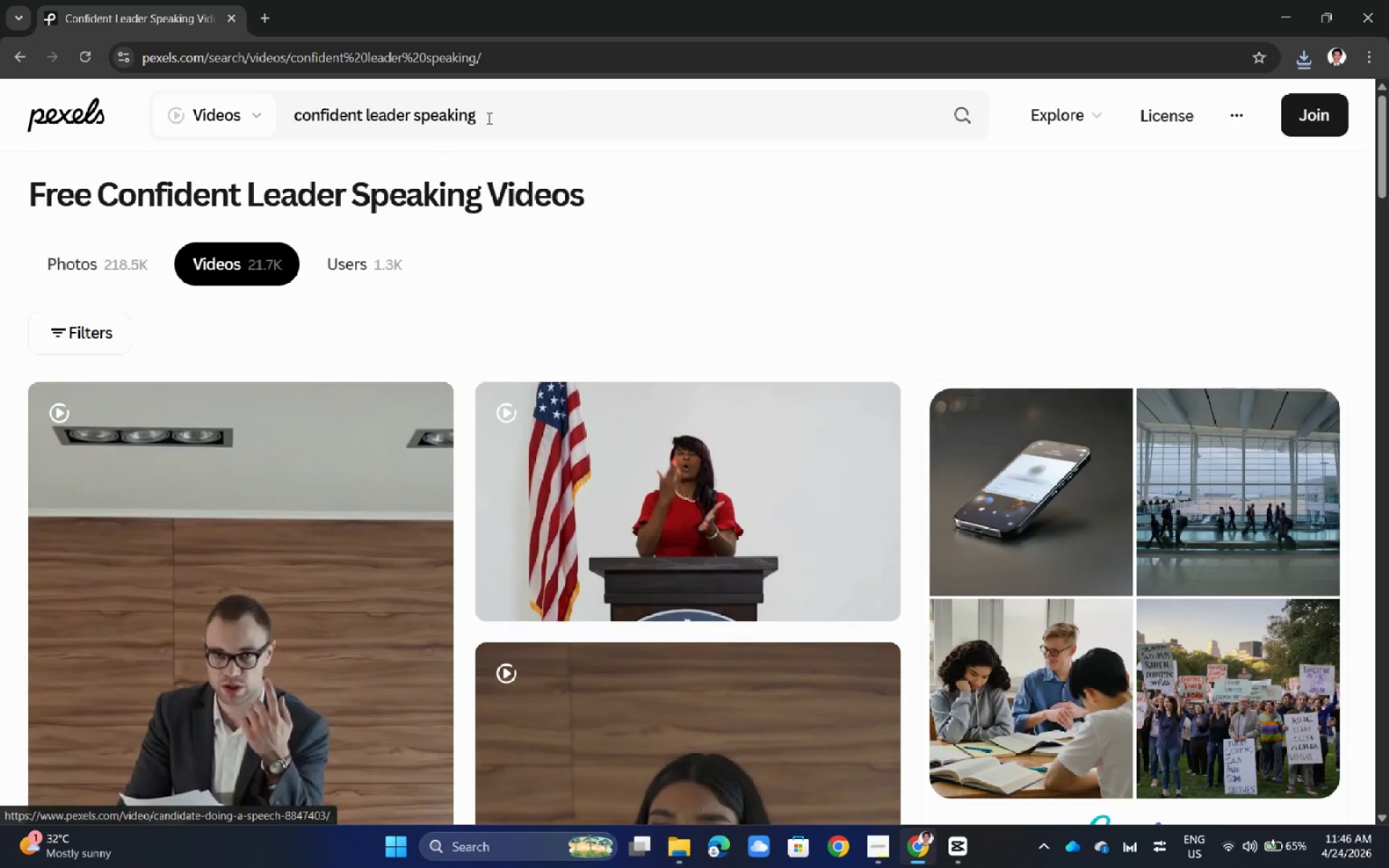 
left_click([524, 98])
 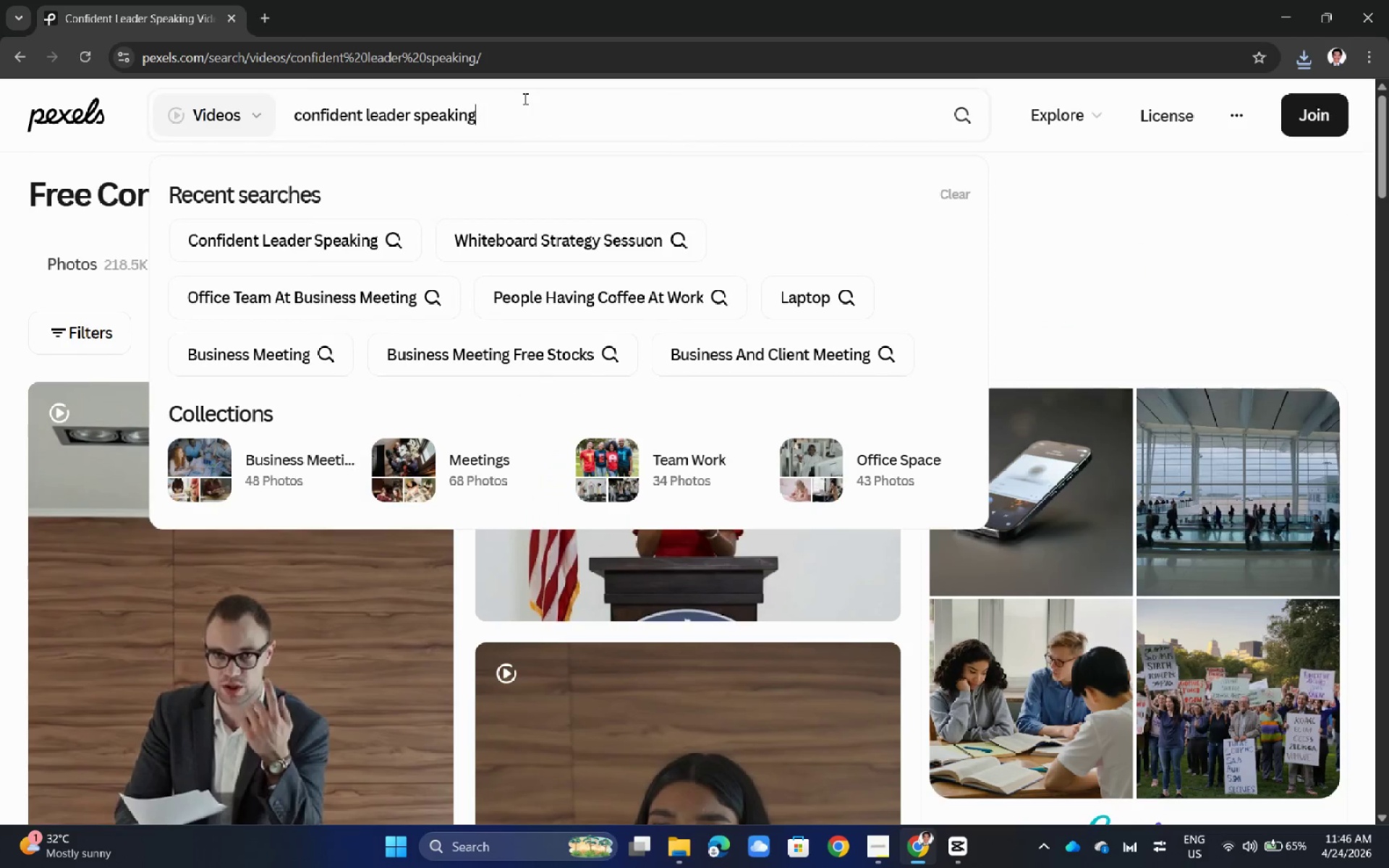 
key(Space)
 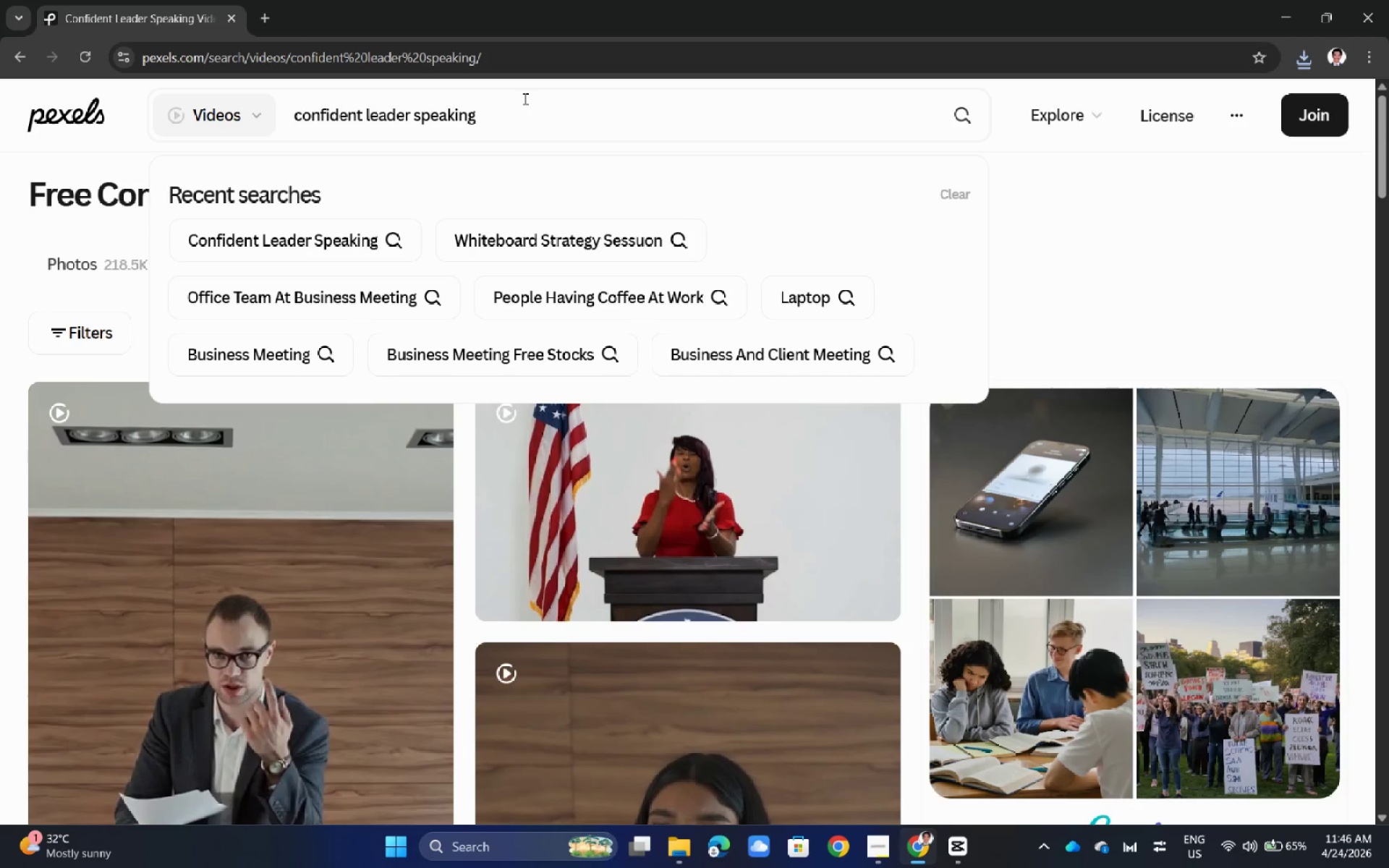 
wait(6.52)
 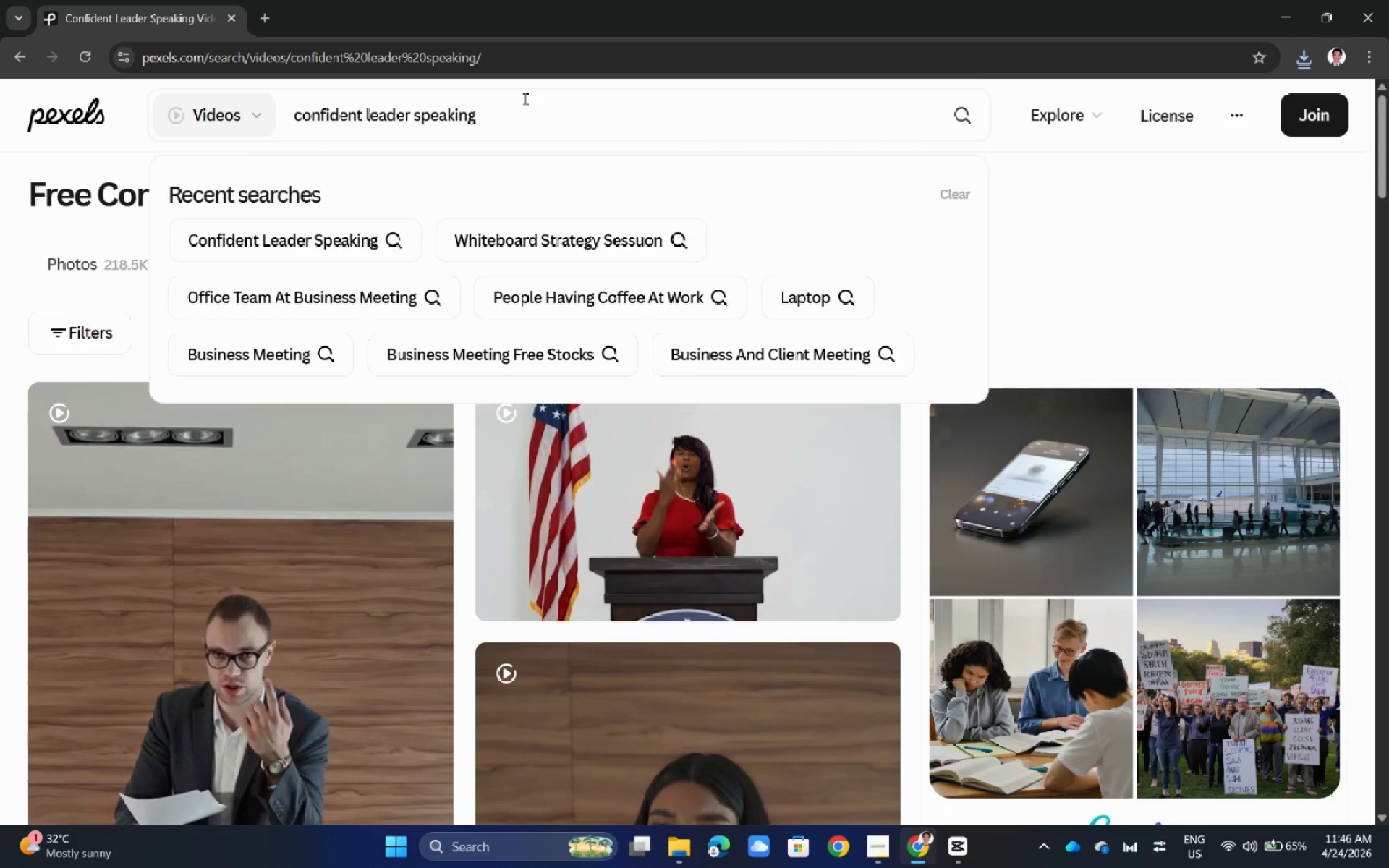 
left_click([515, 113])
 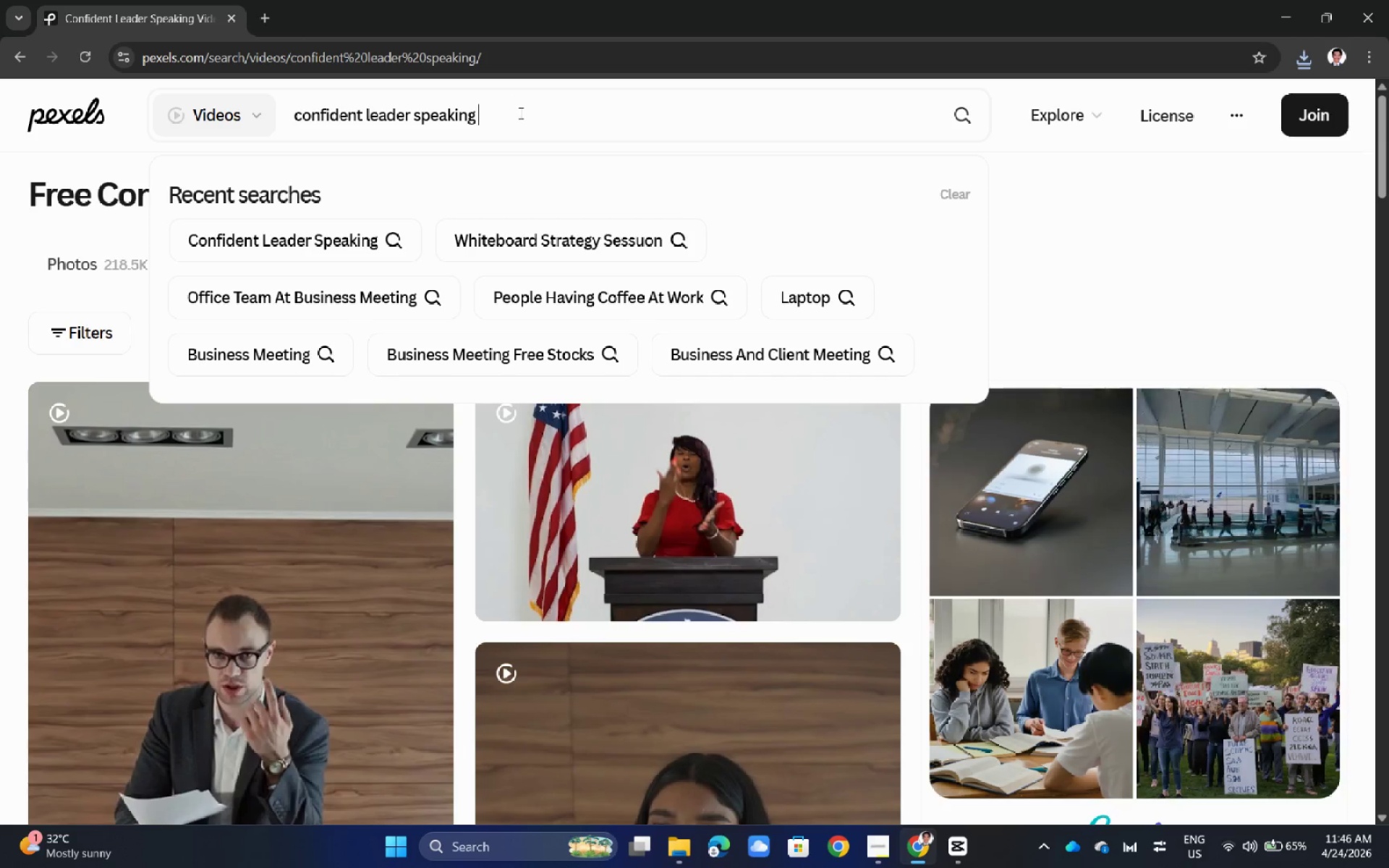 
type(at office)
 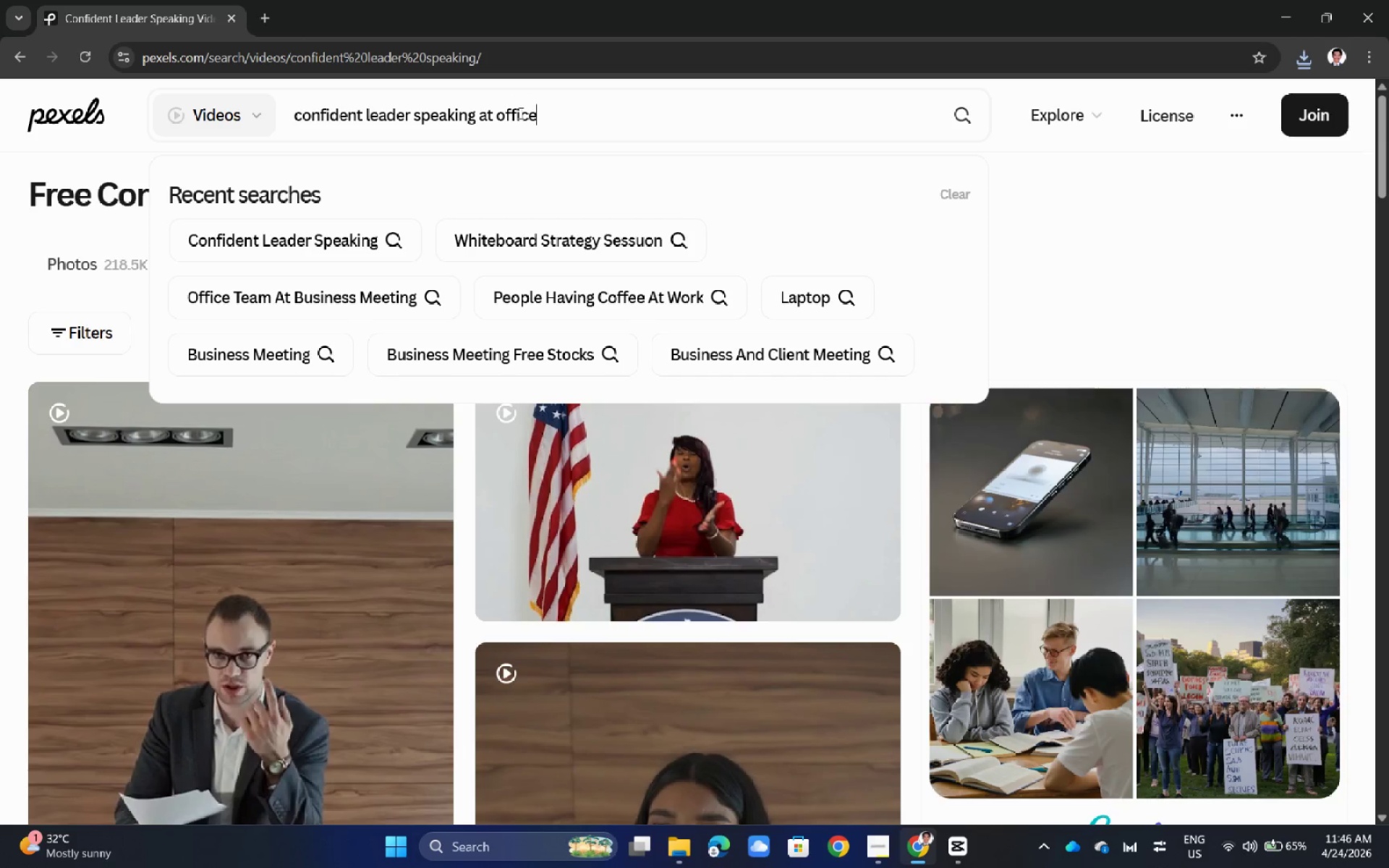 
key(Enter)
 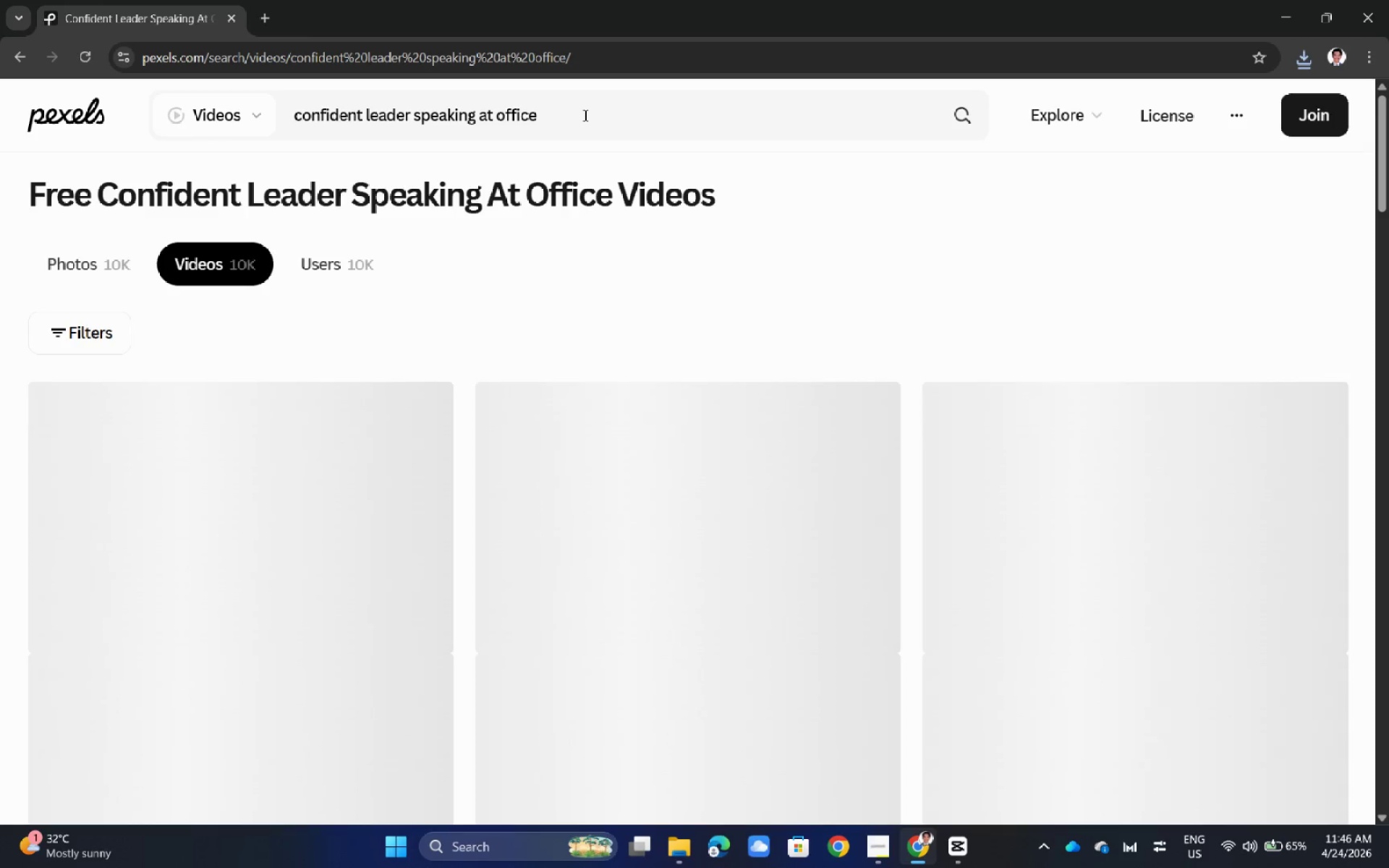 
scroll: coordinate [695, 561], scroll_direction: down, amount: 13.0
 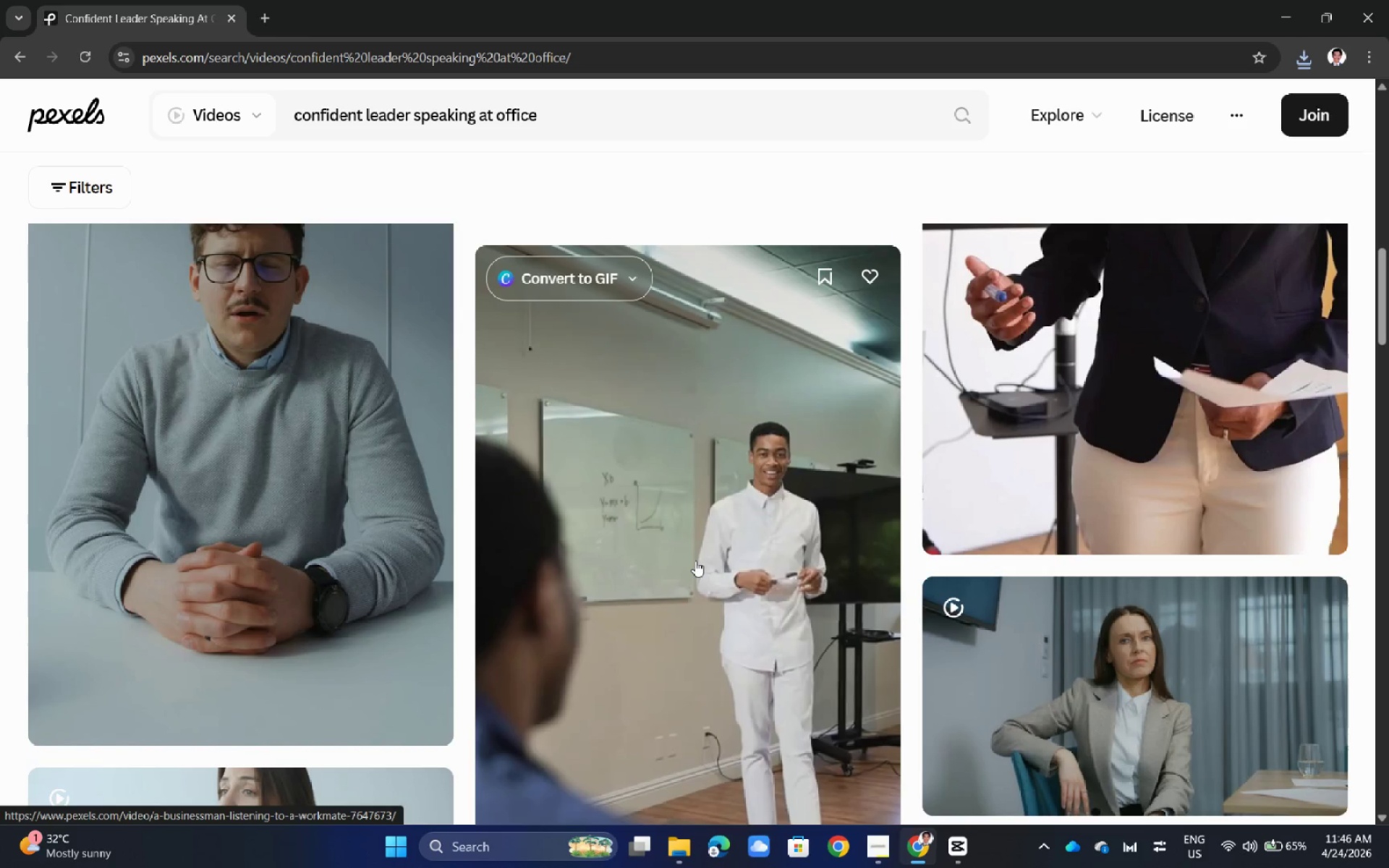 
scroll: coordinate [695, 561], scroll_direction: down, amount: 6.0
 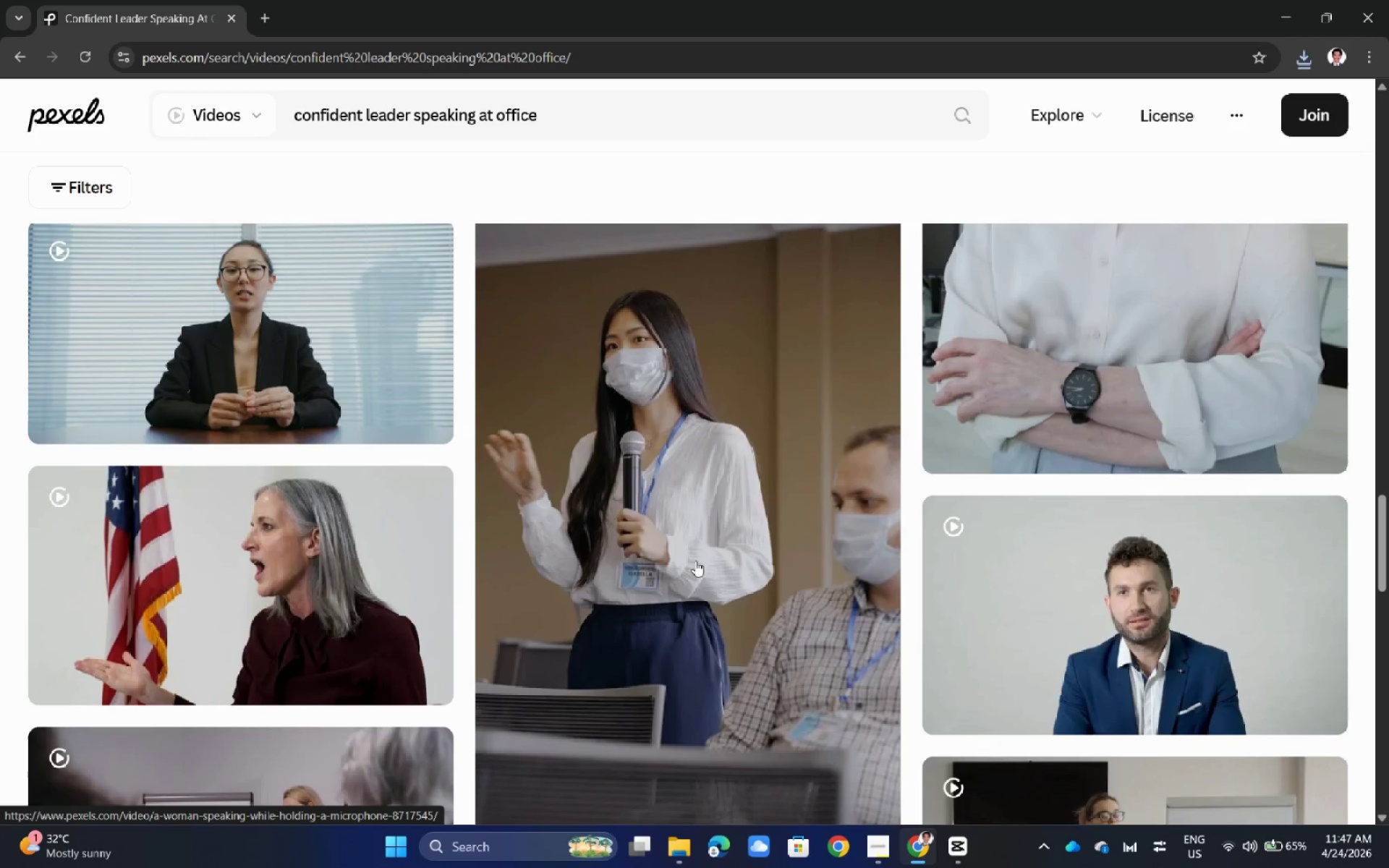 
double_click([533, 120])
 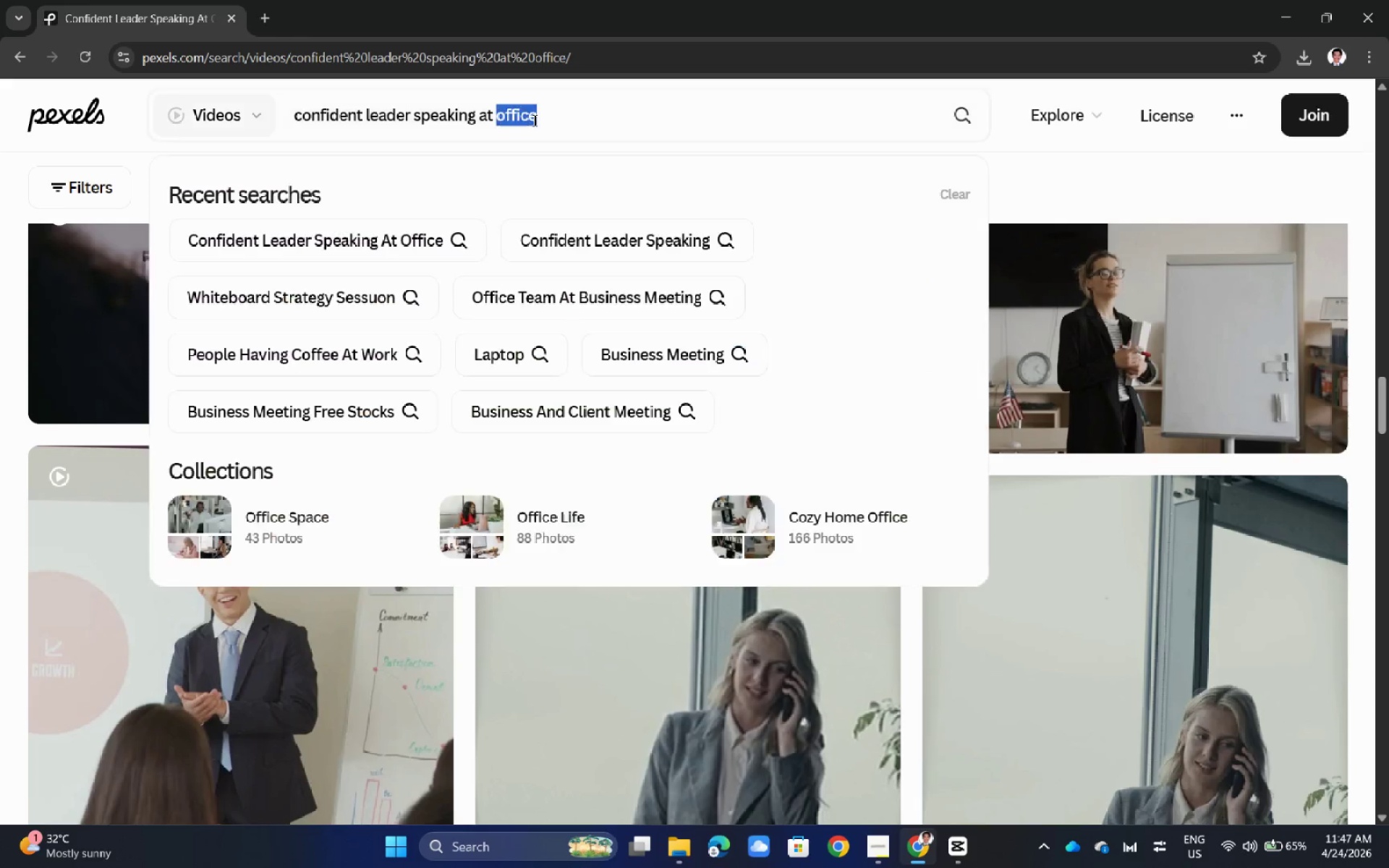 
triple_click([533, 120])
 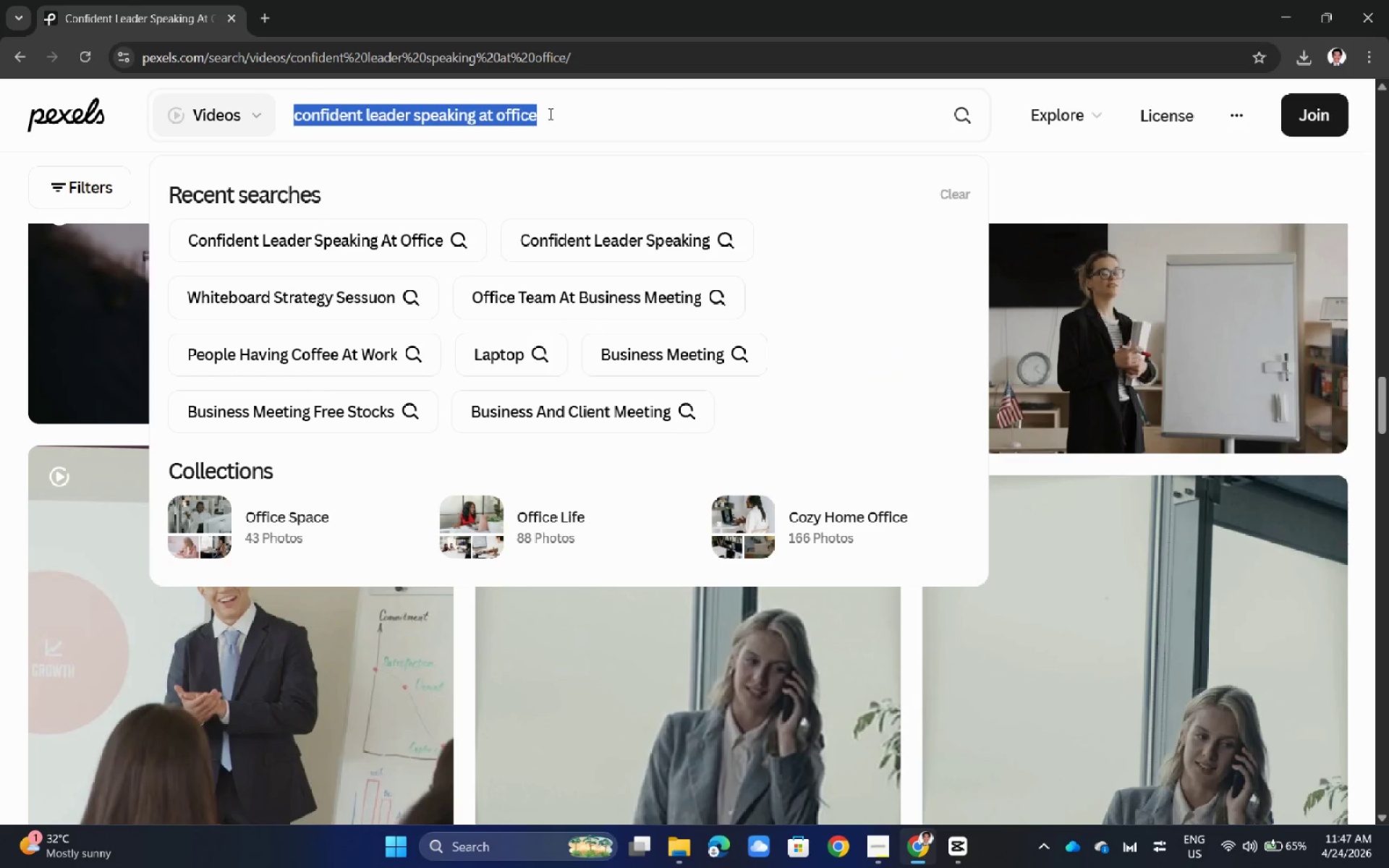 
type(grou[)
key(Backspace)
type(p nodding)
 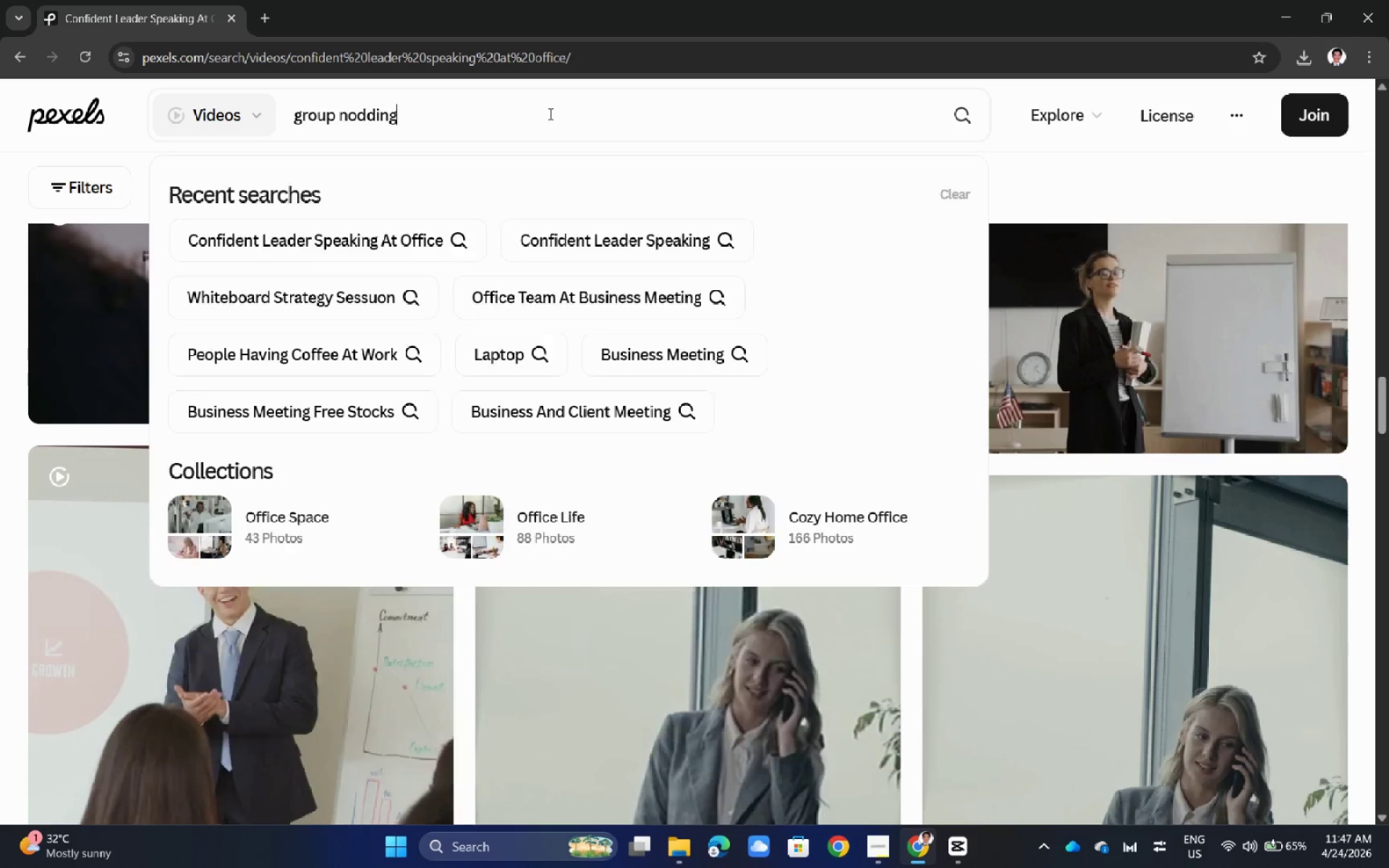 
key(Enter)
 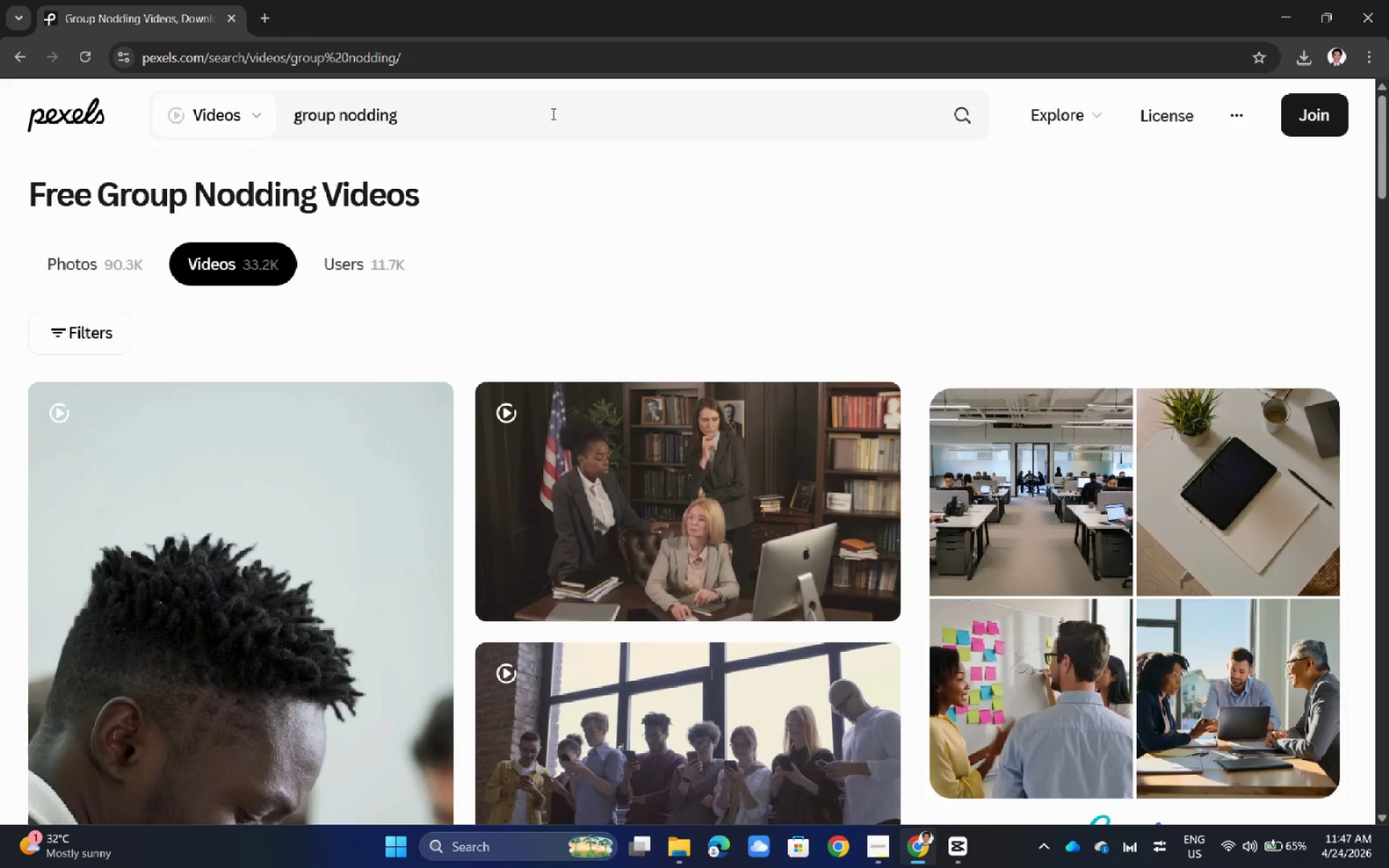 
wait(11.78)
 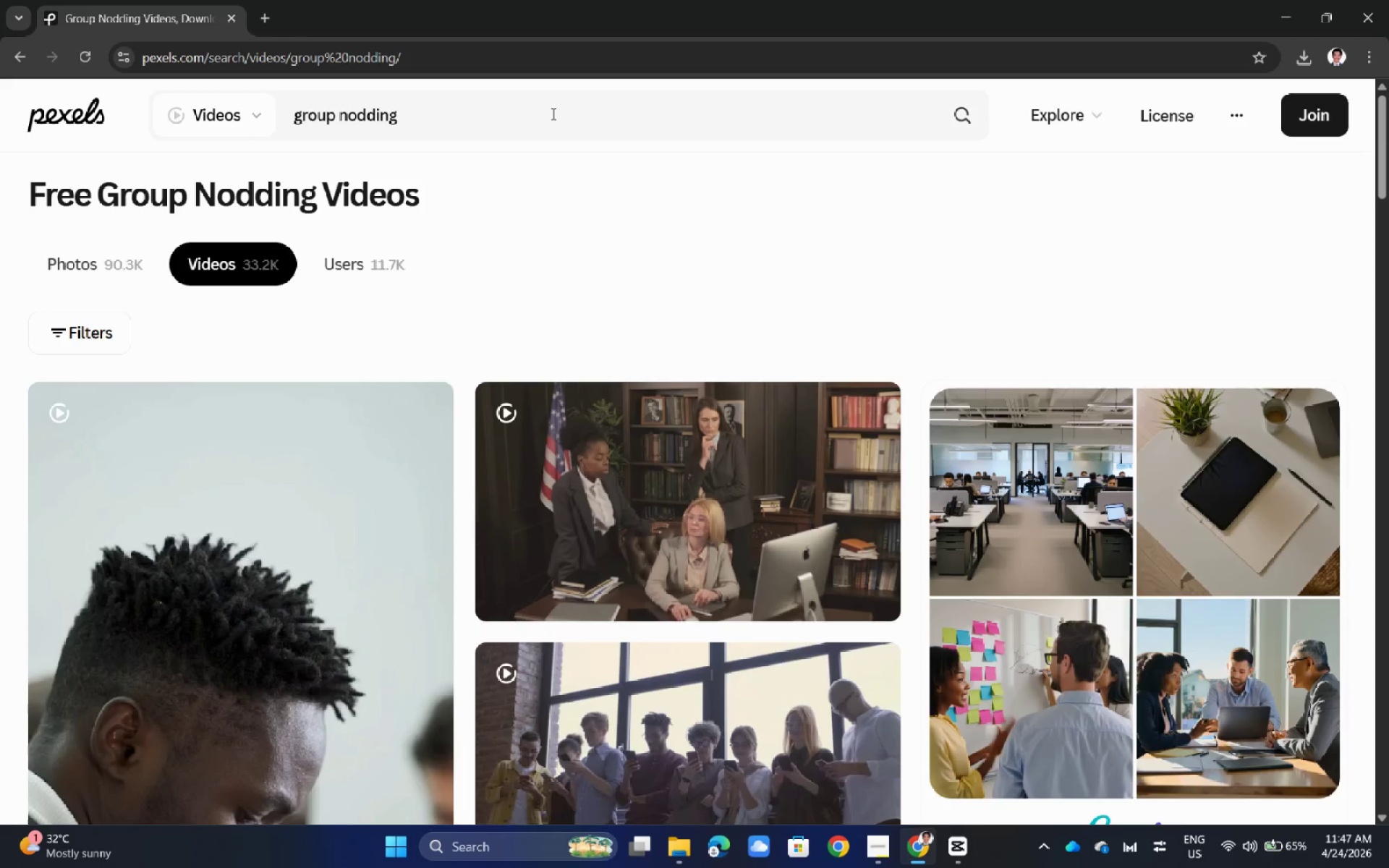 
scroll: coordinate [770, 543], scroll_direction: down, amount: 18.0
 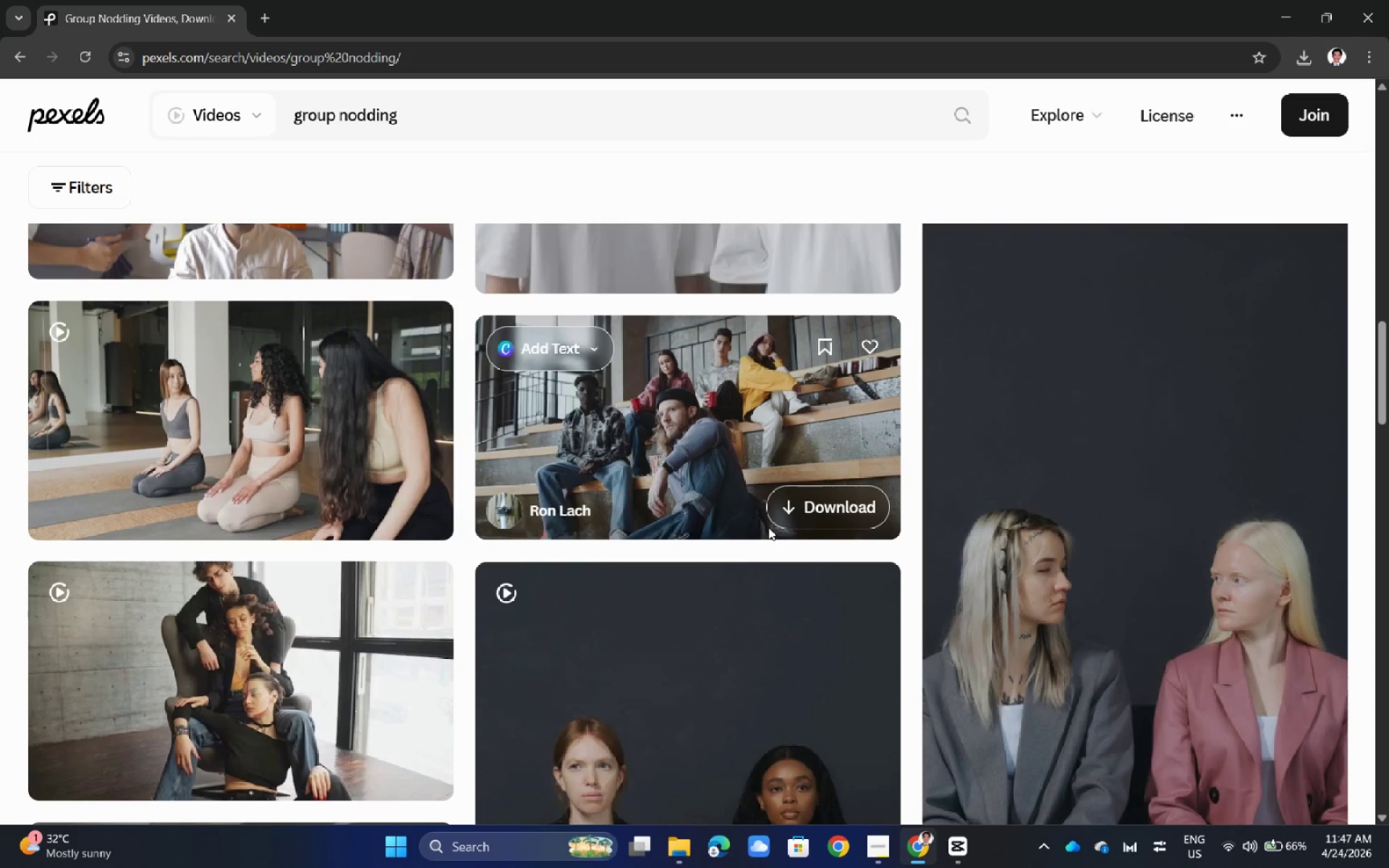 
scroll: coordinate [768, 527], scroll_direction: up, amount: 6.0
 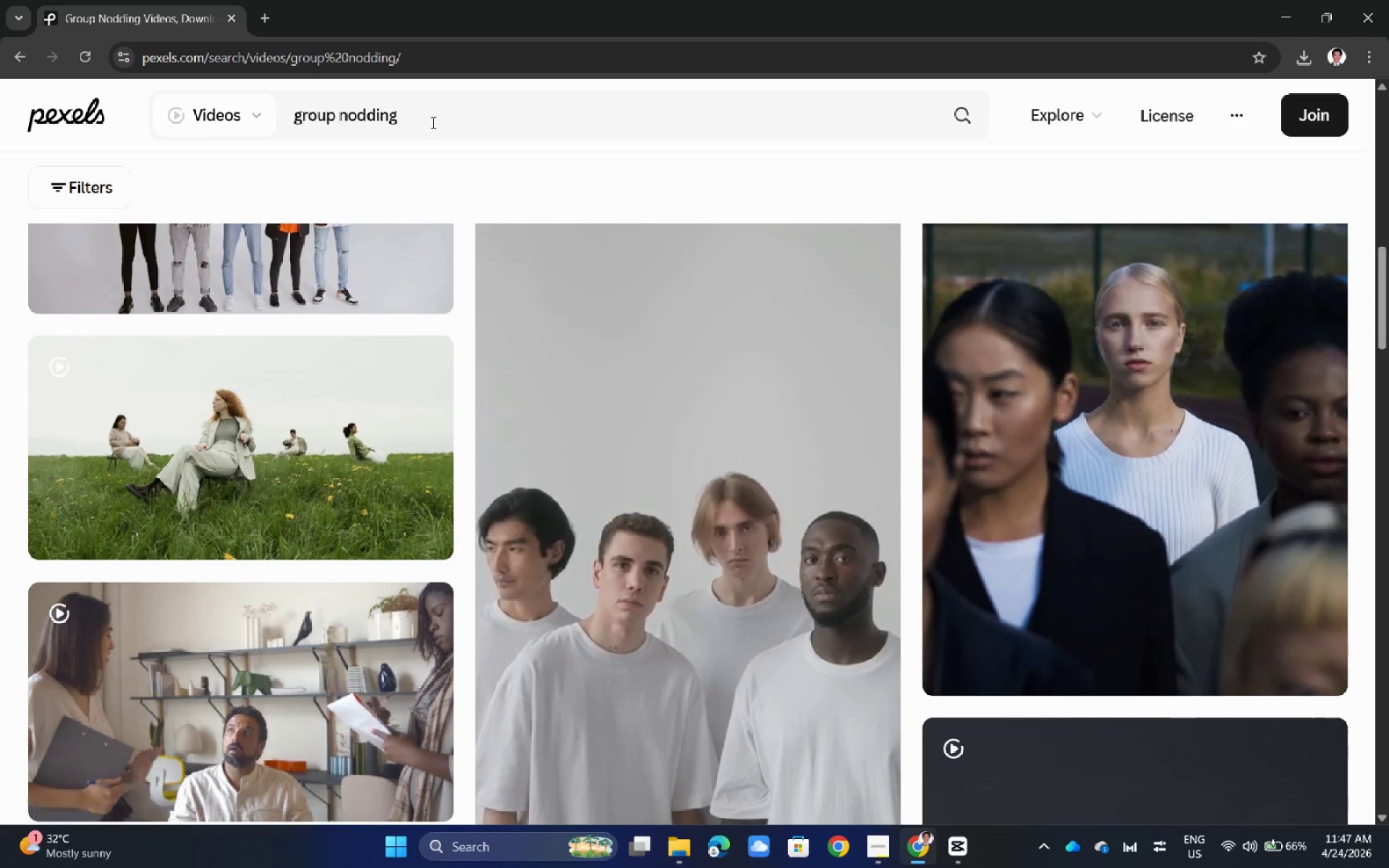 
double_click([432, 122])
 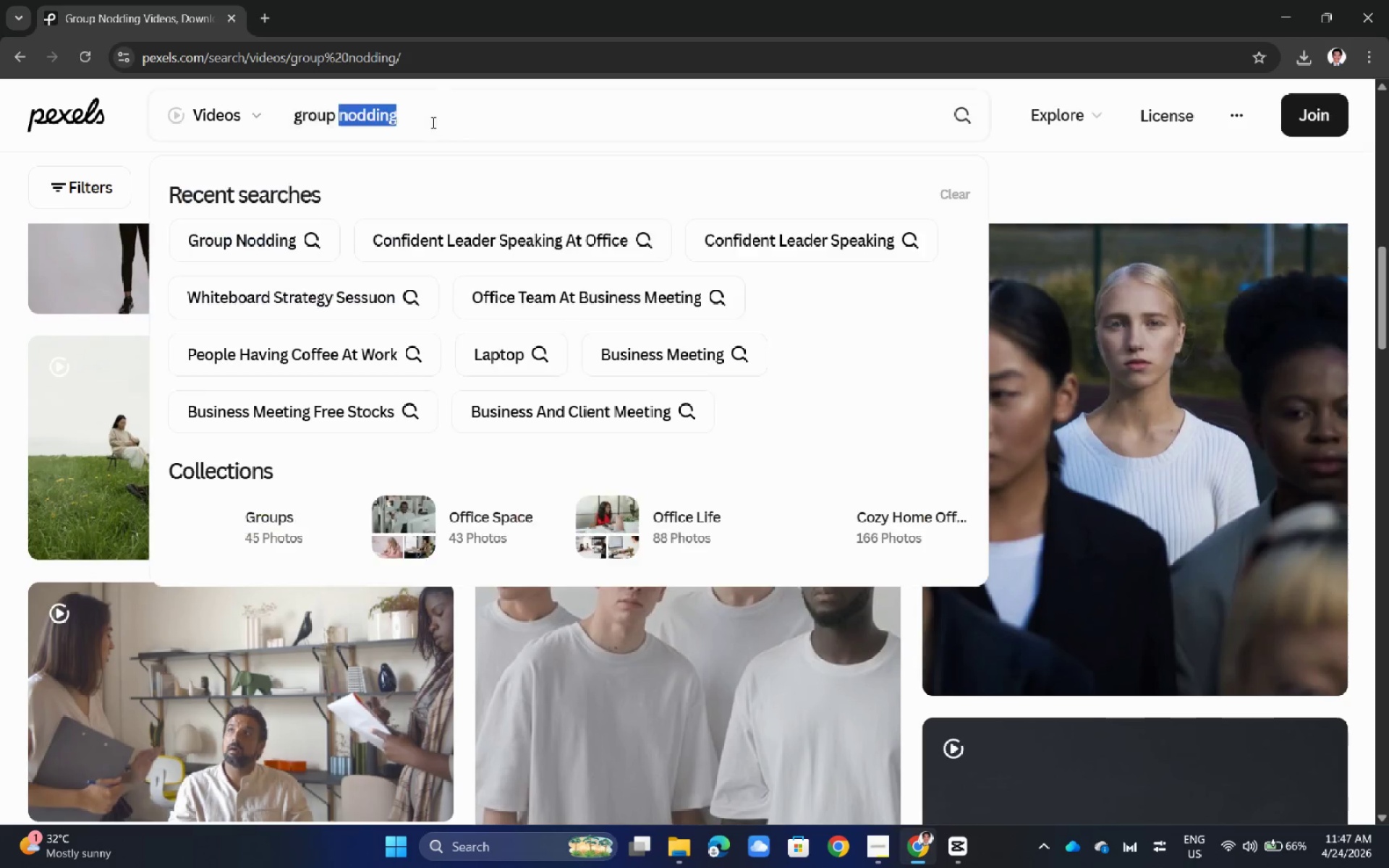 
triple_click([433, 121])
 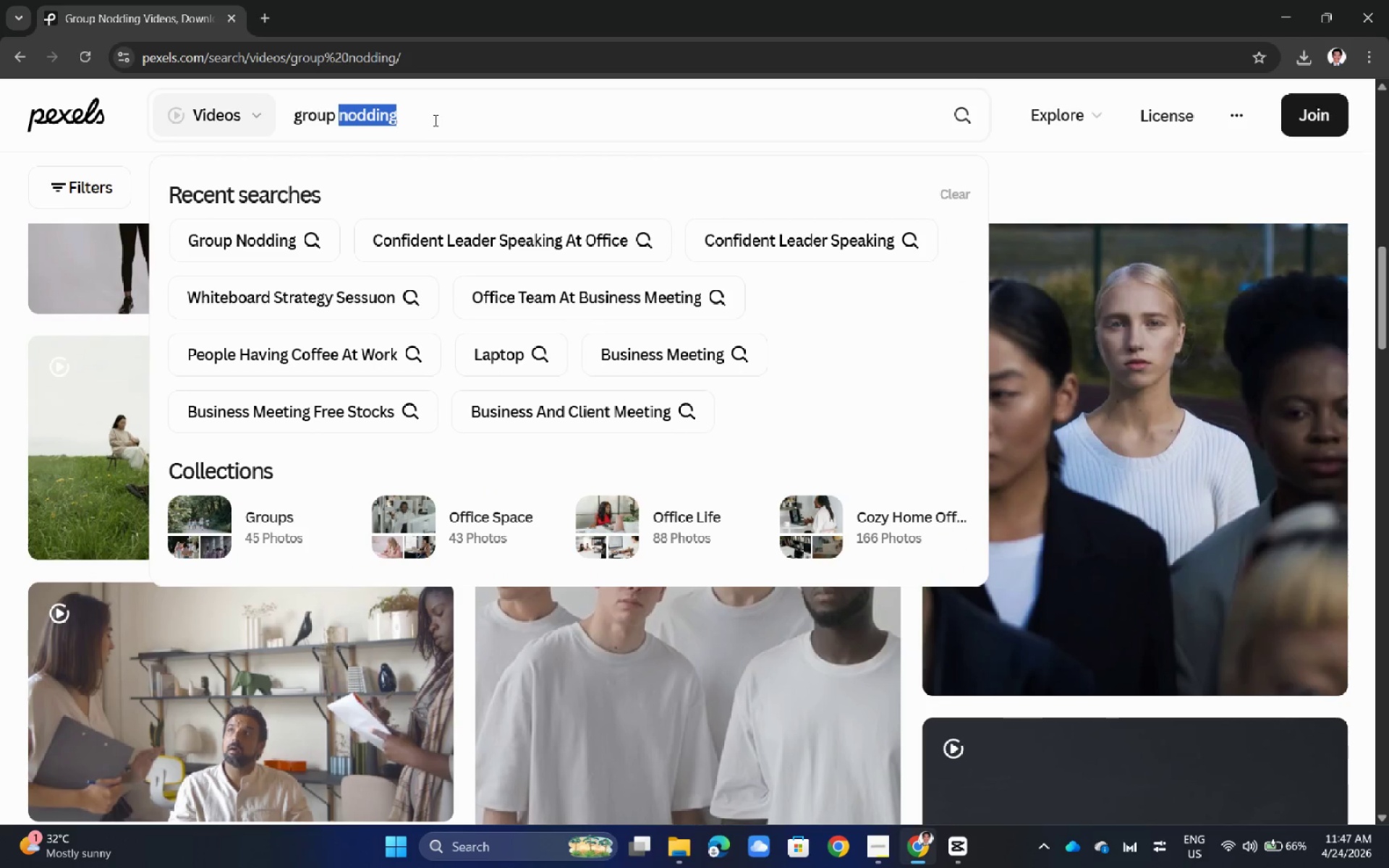 
triple_click([434, 120])
 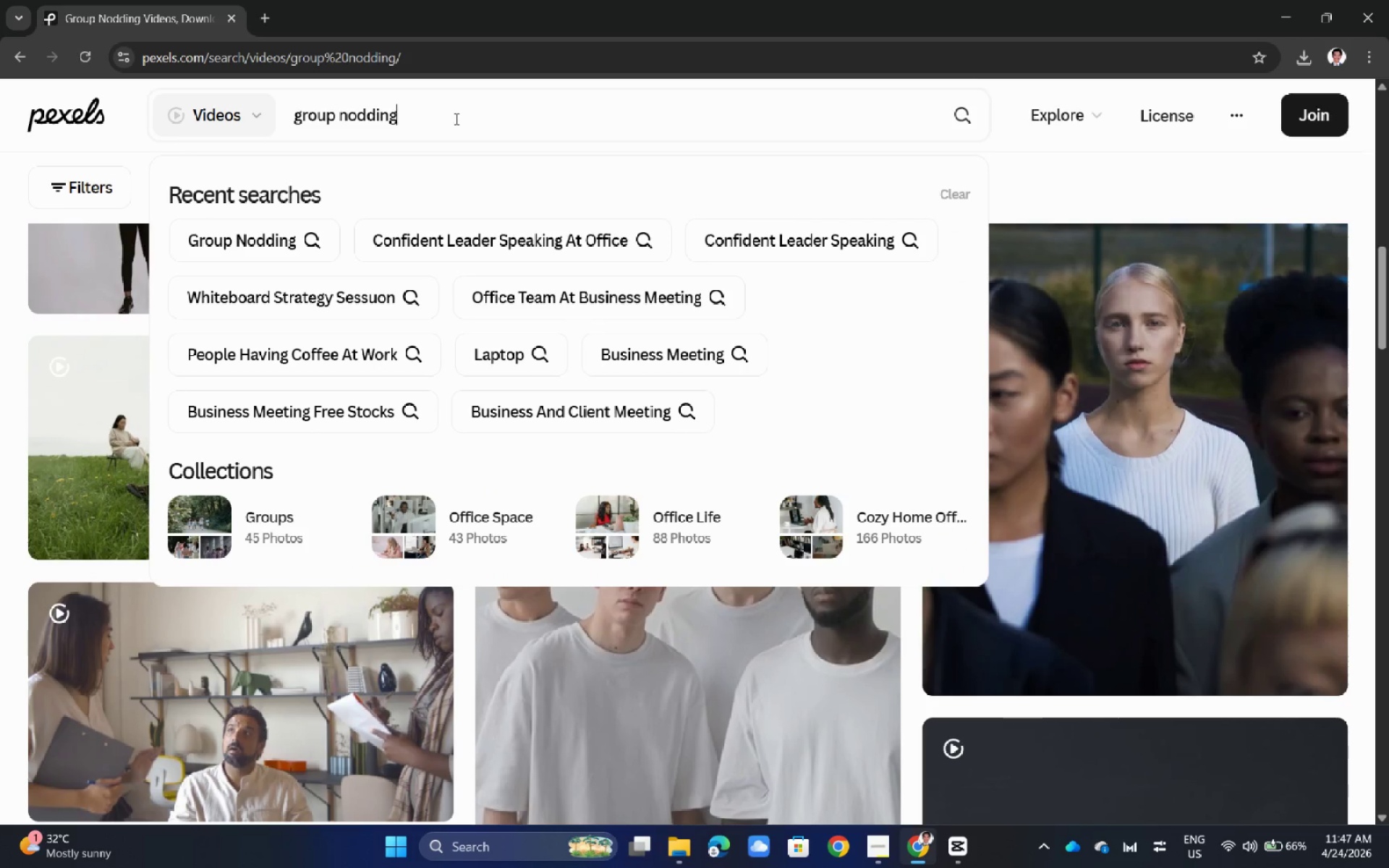 
hold_key(key=Backspace, duration=1.53)
 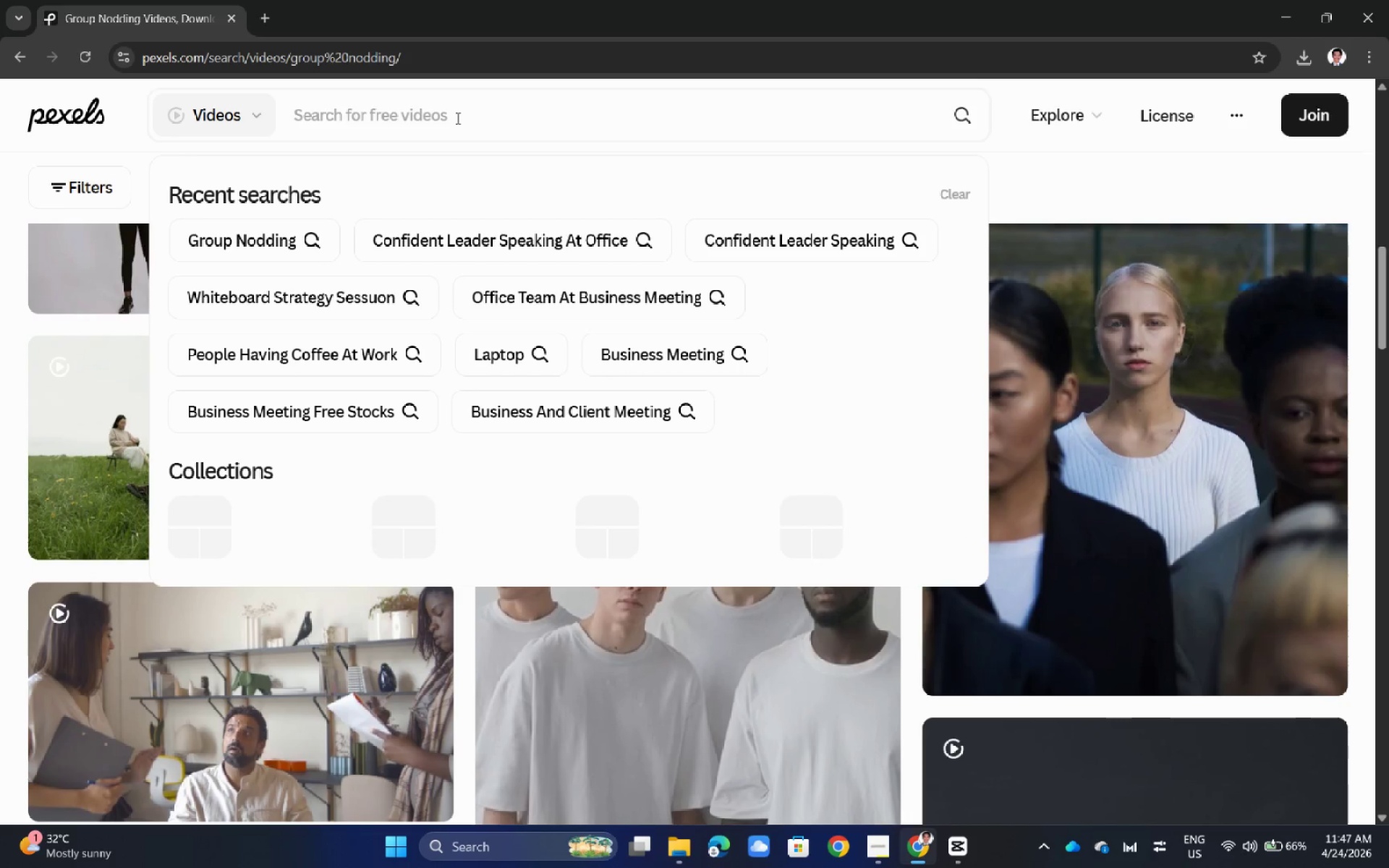 
hold_key(key=Backspace, duration=0.59)
 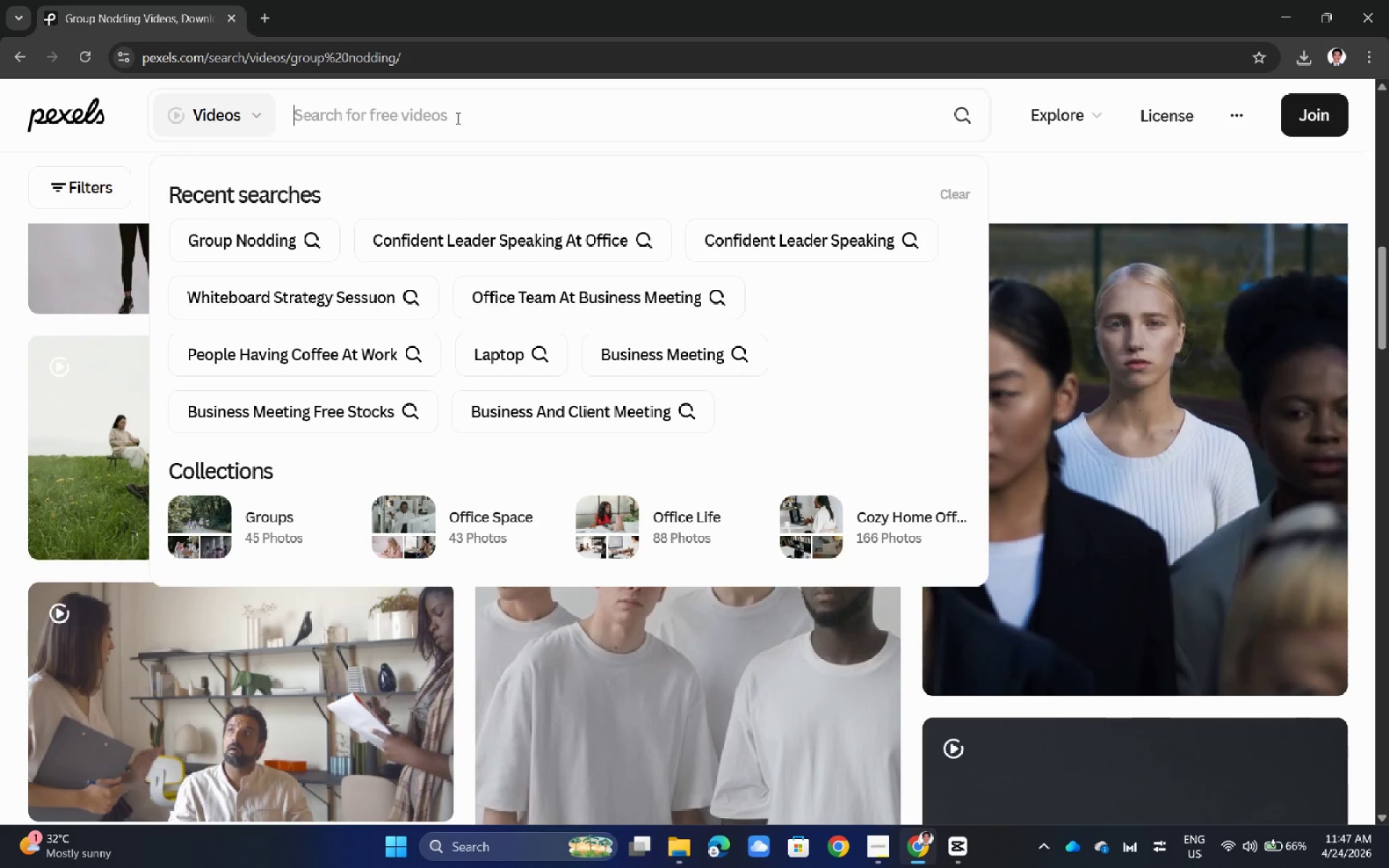 
hold_key(key=Backspace, duration=11.75)
 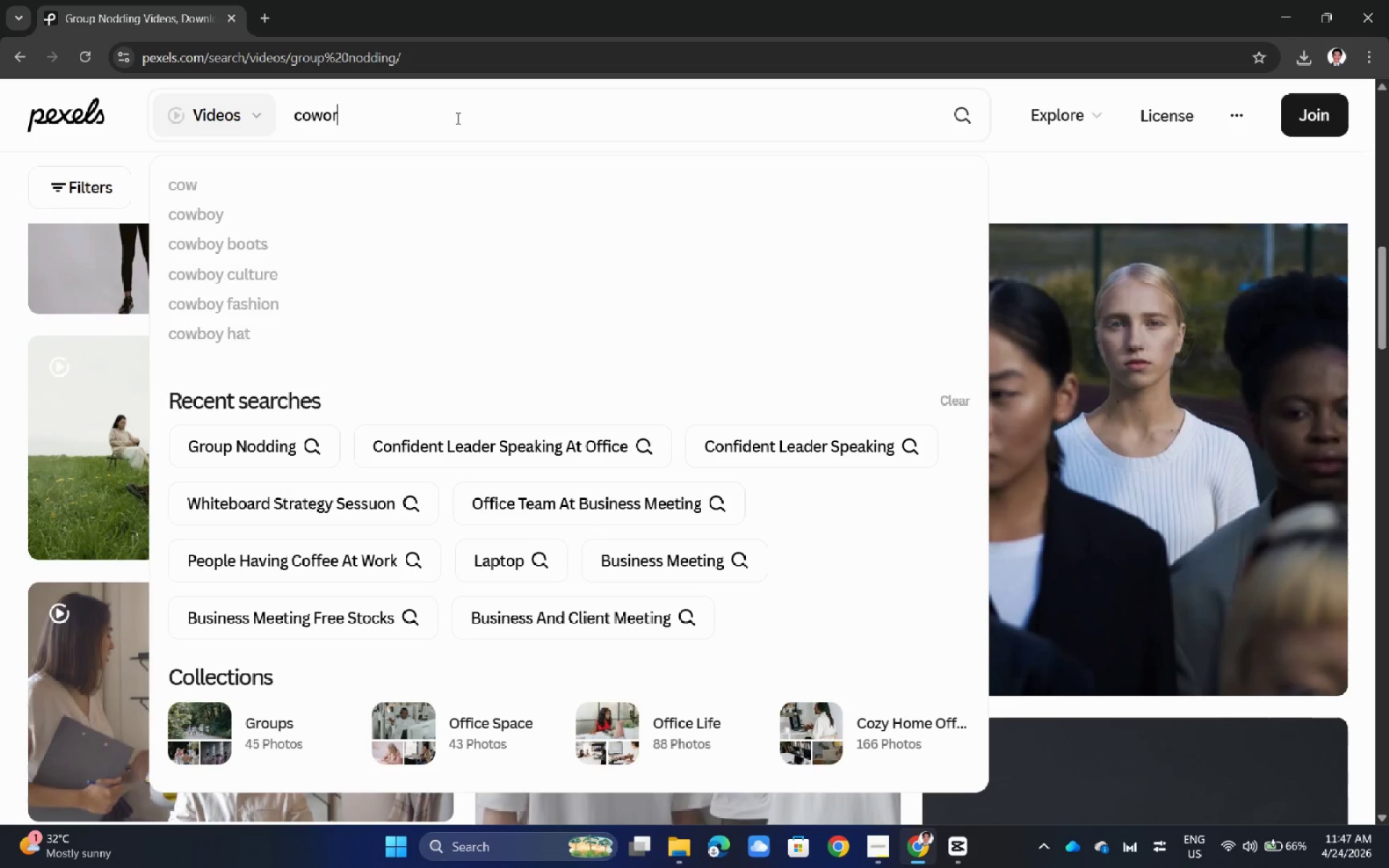 
type(cowrorkers a)
key(Backspace)
type(having a meeting)
 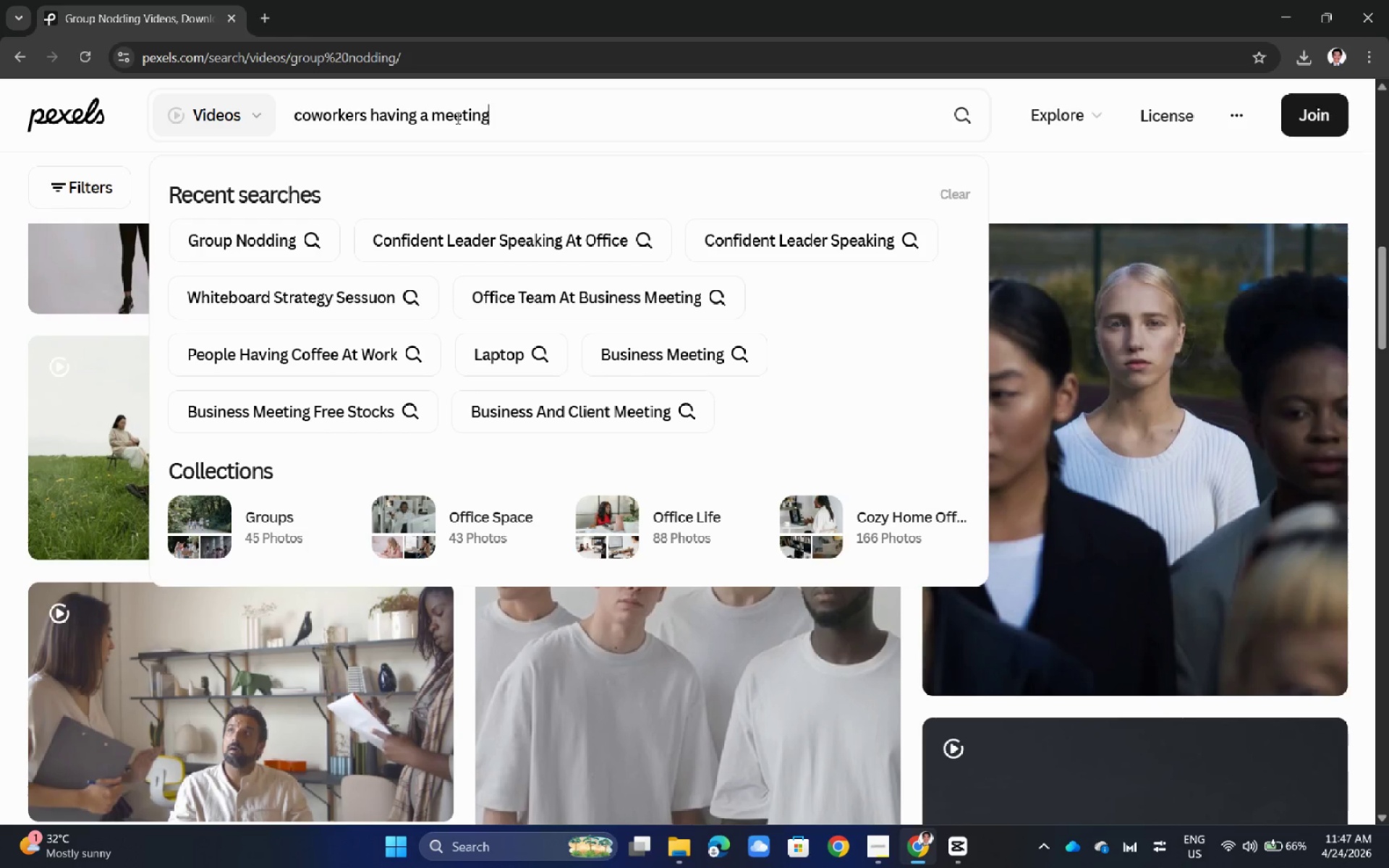 
key(Enter)
 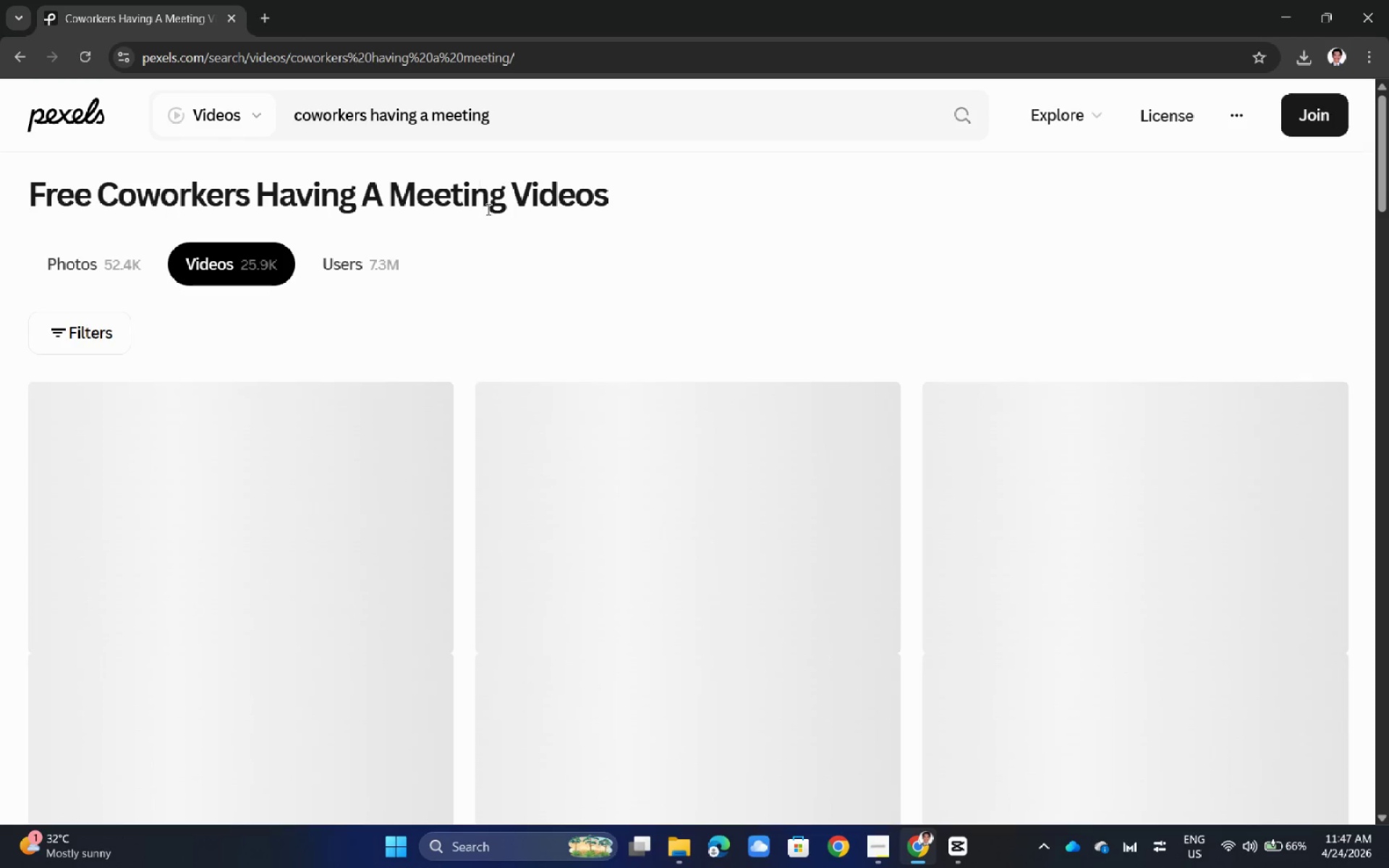 
scroll: coordinate [748, 481], scroll_direction: down, amount: 10.0
 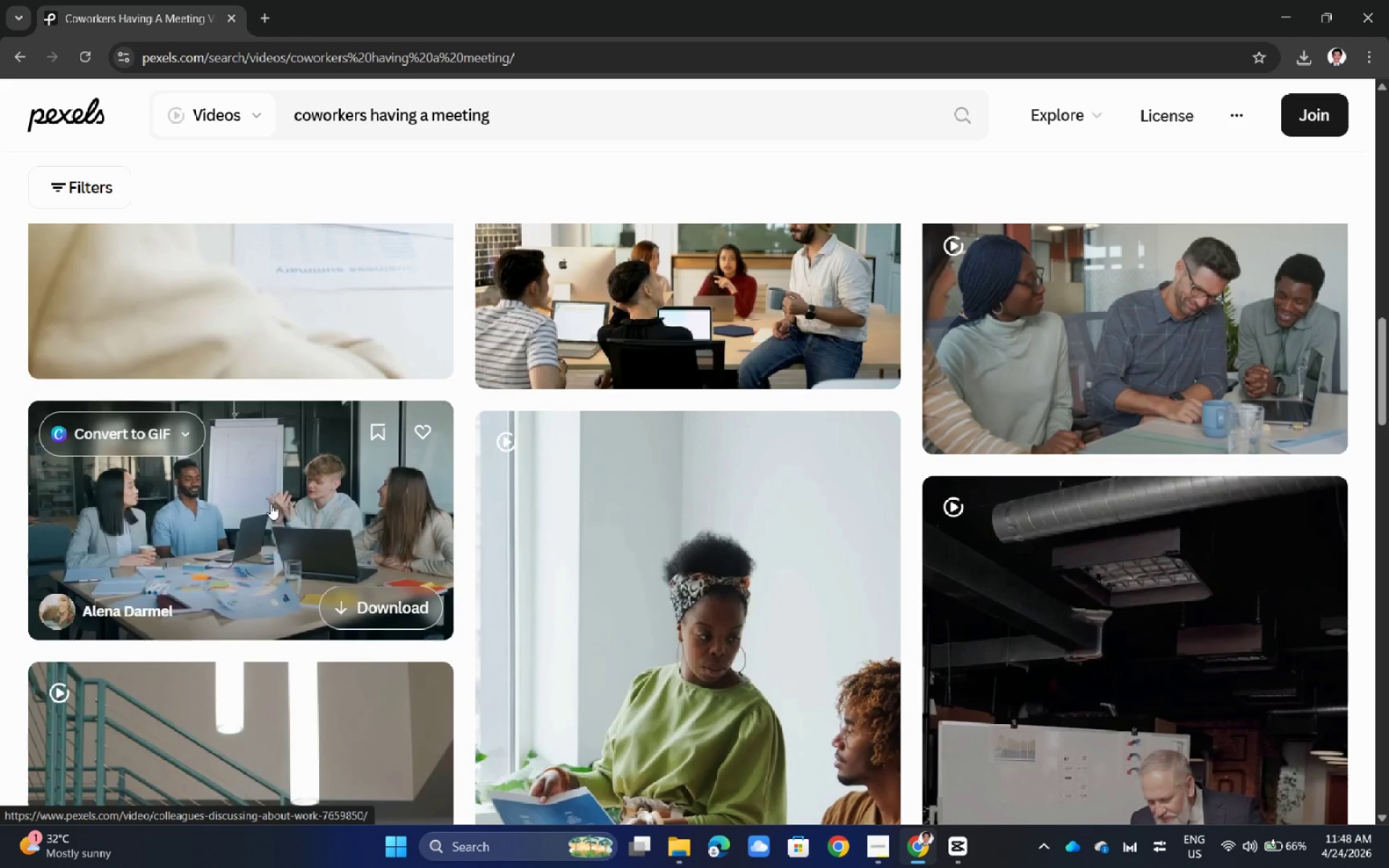 
left_click([271, 503])
 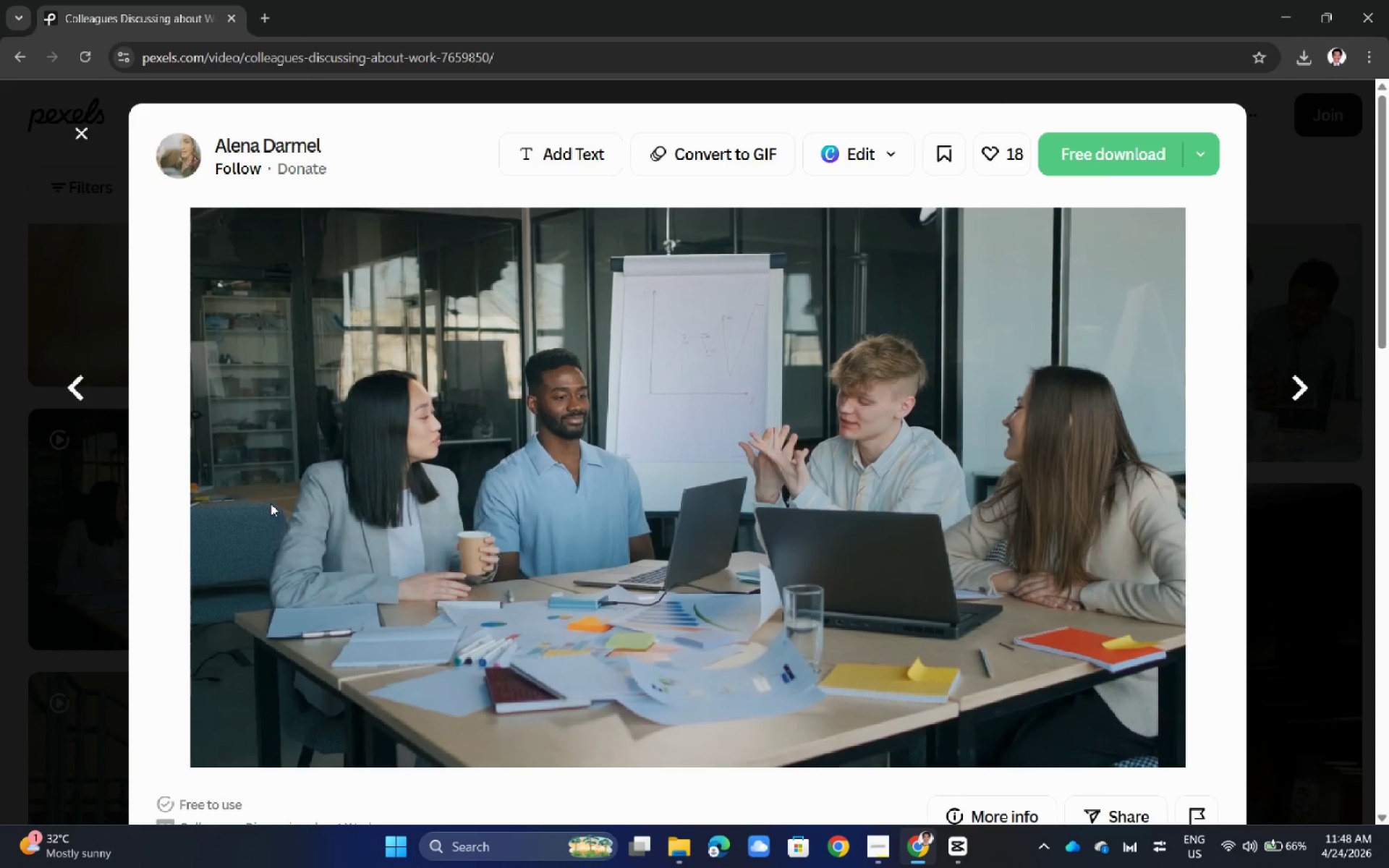 
left_click([0, 435])
 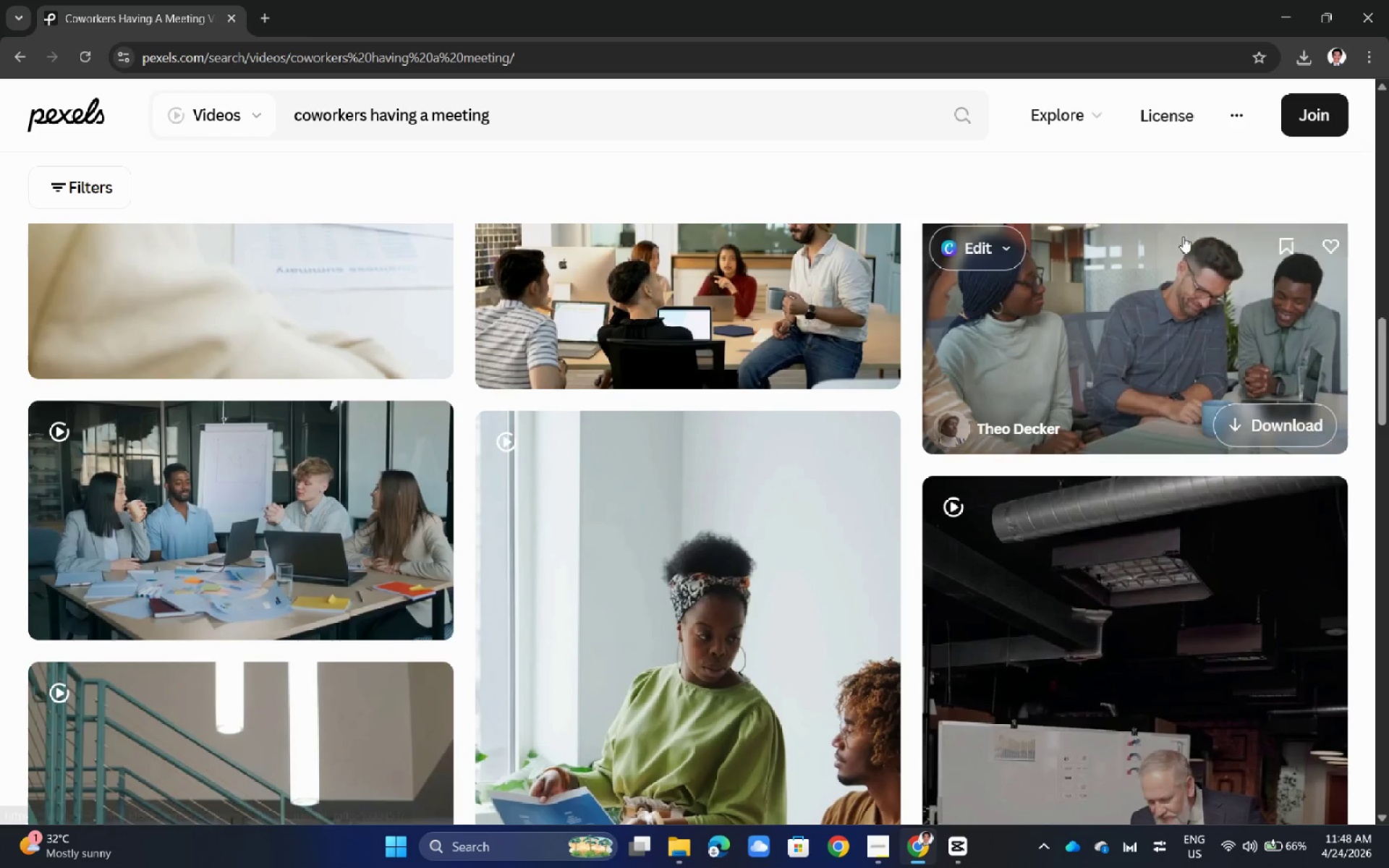 
scroll: coordinate [1032, 503], scroll_direction: down, amount: 5.0
 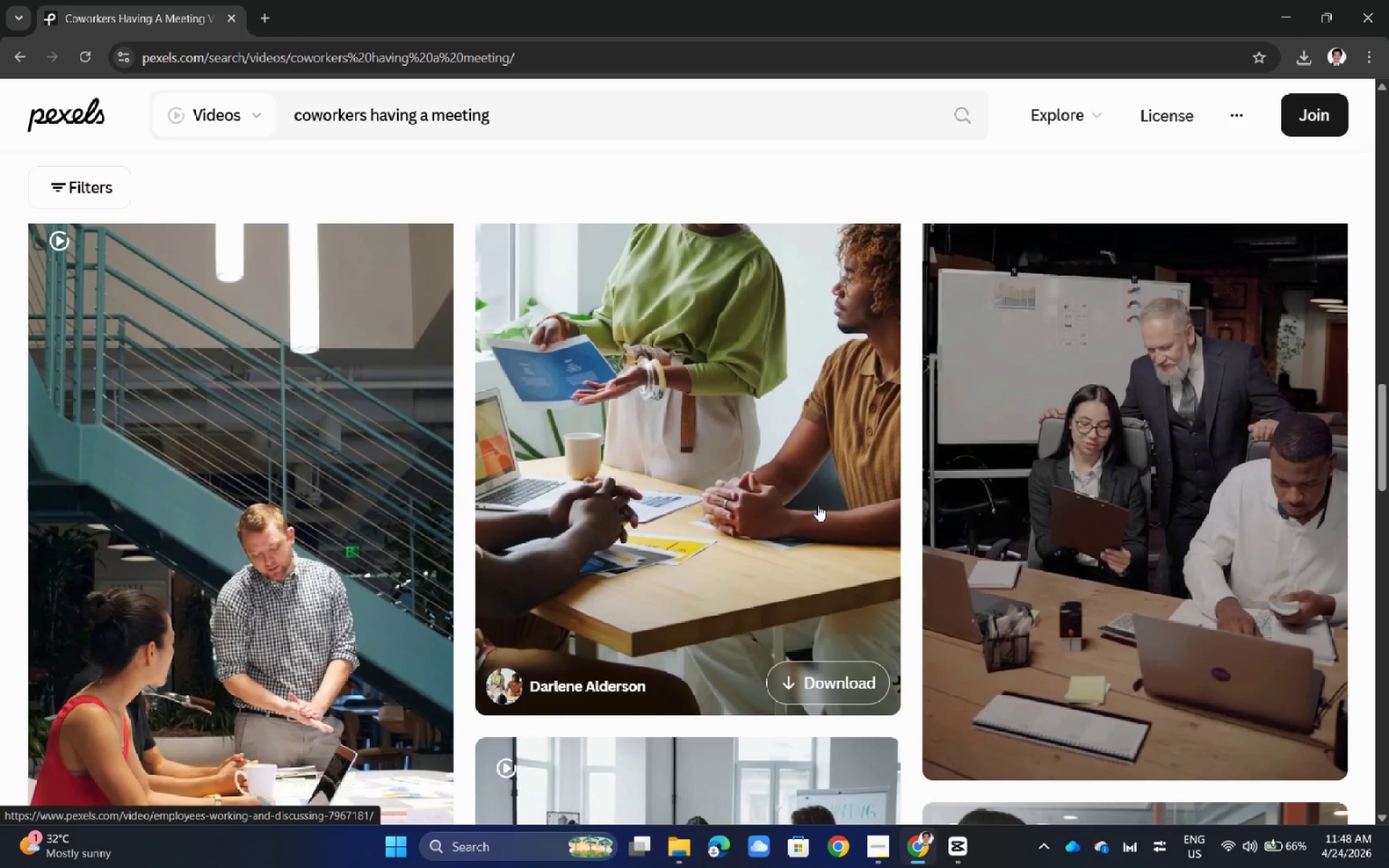 
scroll: coordinate [817, 505], scroll_direction: up, amount: 2.0
 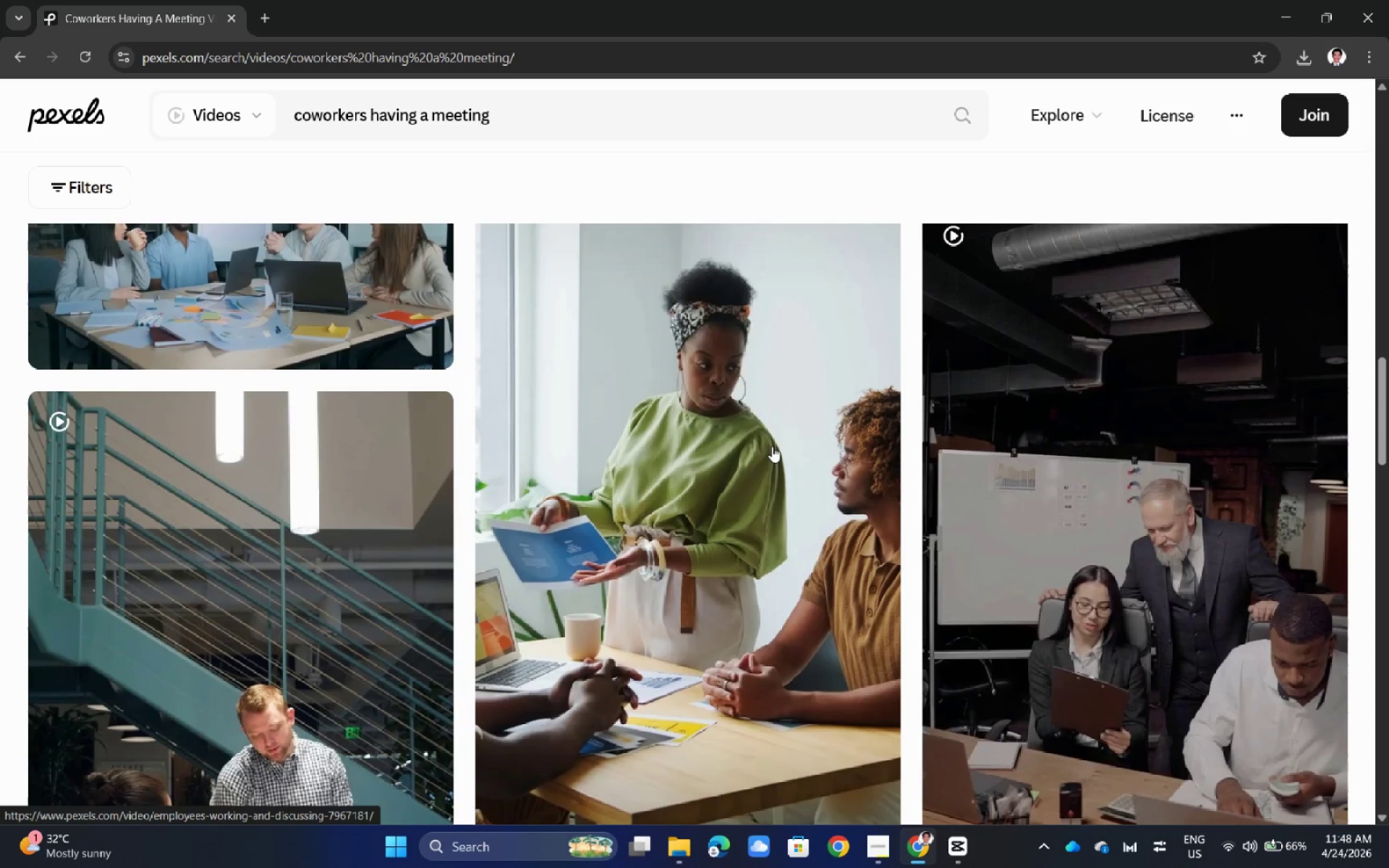 
scroll: coordinate [356, 550], scroll_direction: down, amount: 20.0
 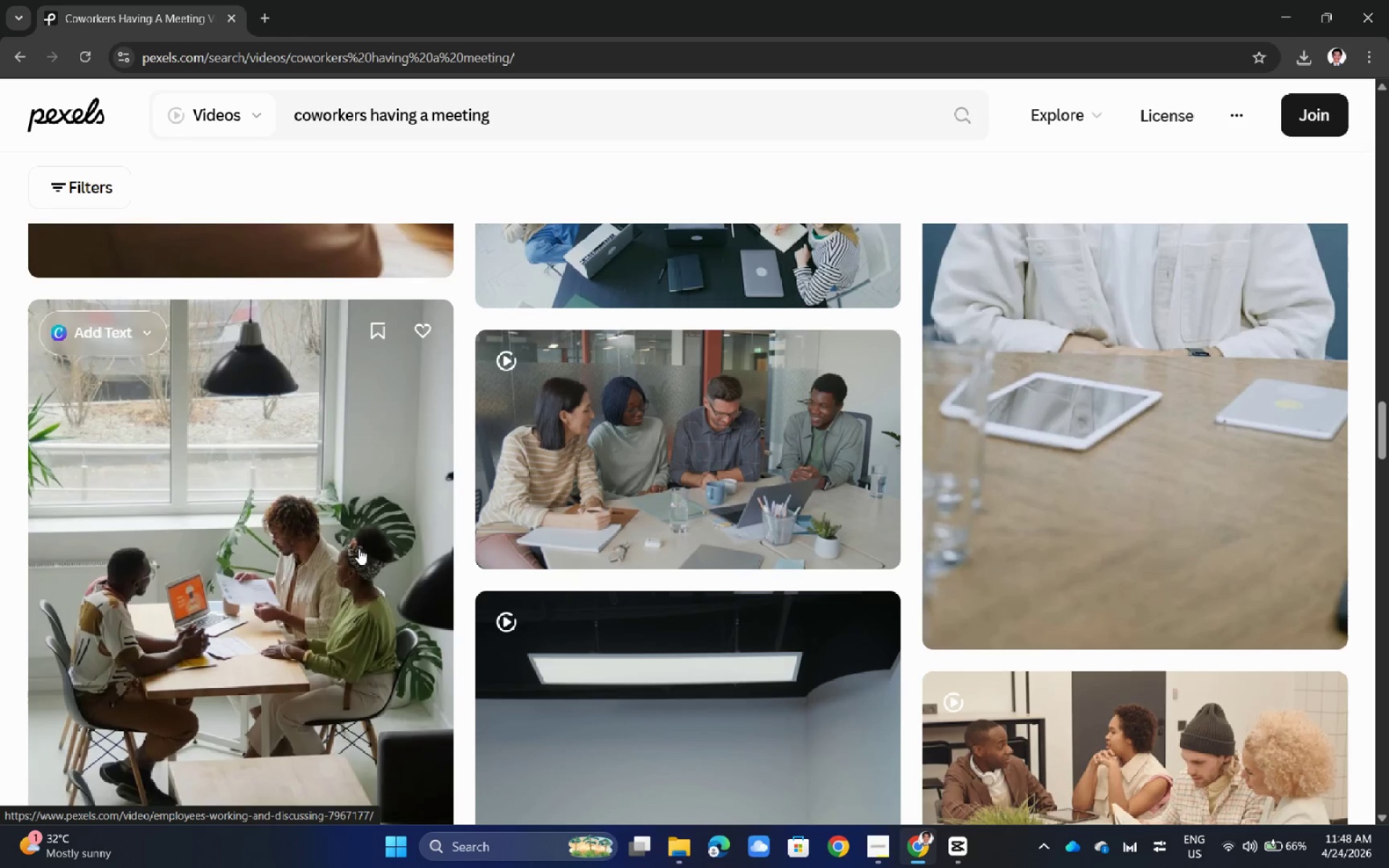 
scroll: coordinate [370, 542], scroll_direction: down, amount: 35.0
 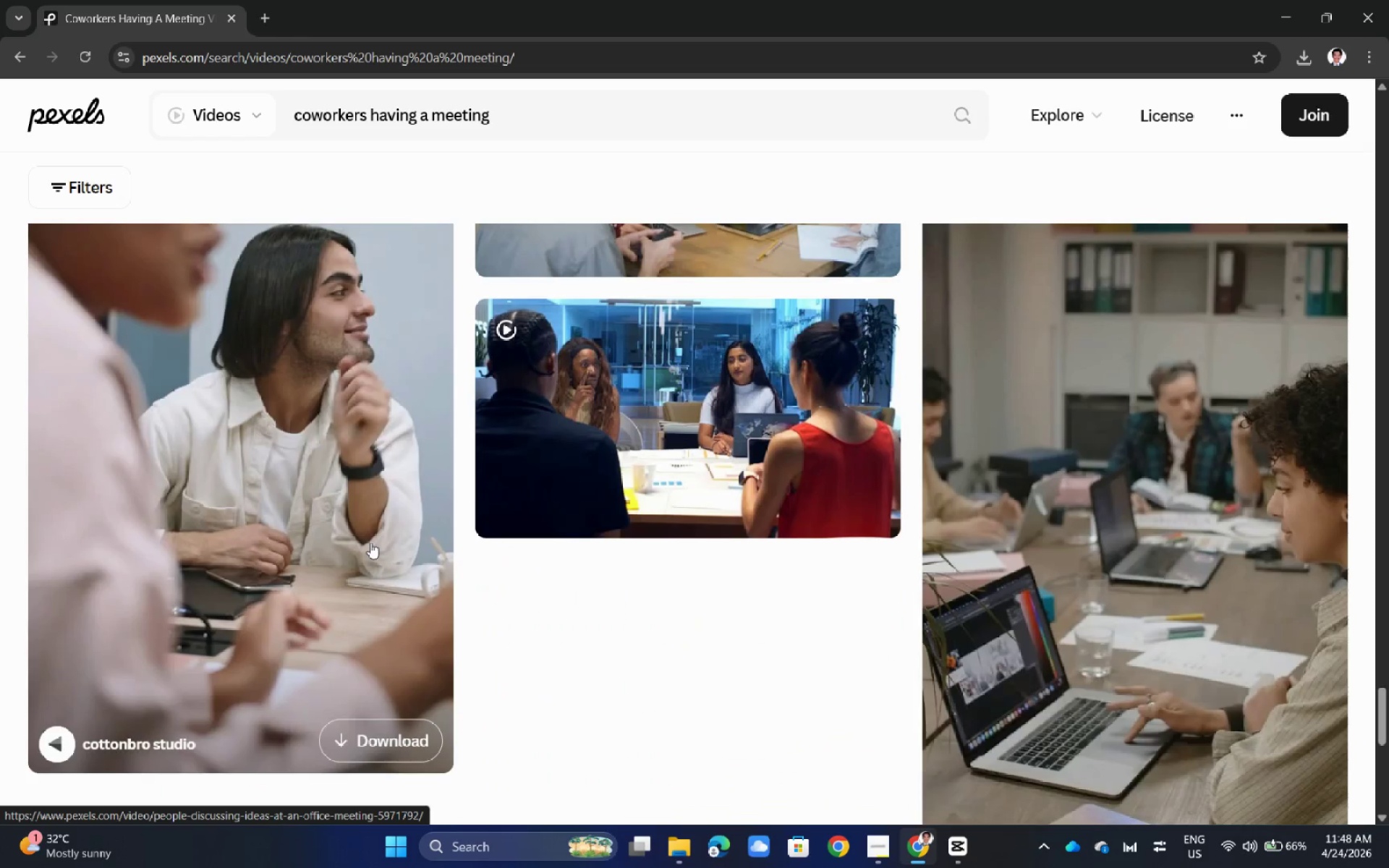 
scroll: coordinate [522, 582], scroll_direction: up, amount: 85.0
 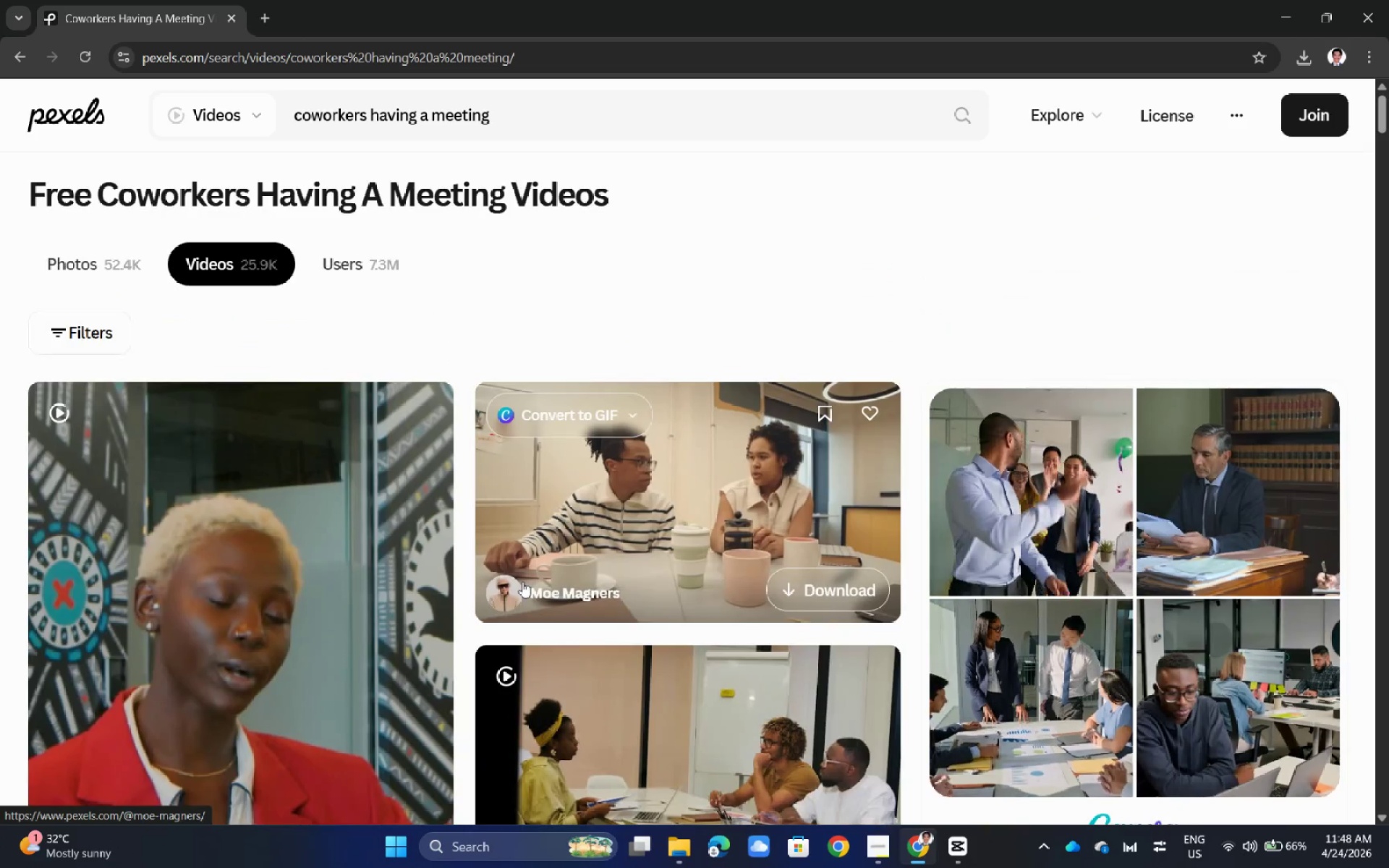 
scroll: coordinate [324, 603], scroll_direction: down, amount: 18.0
 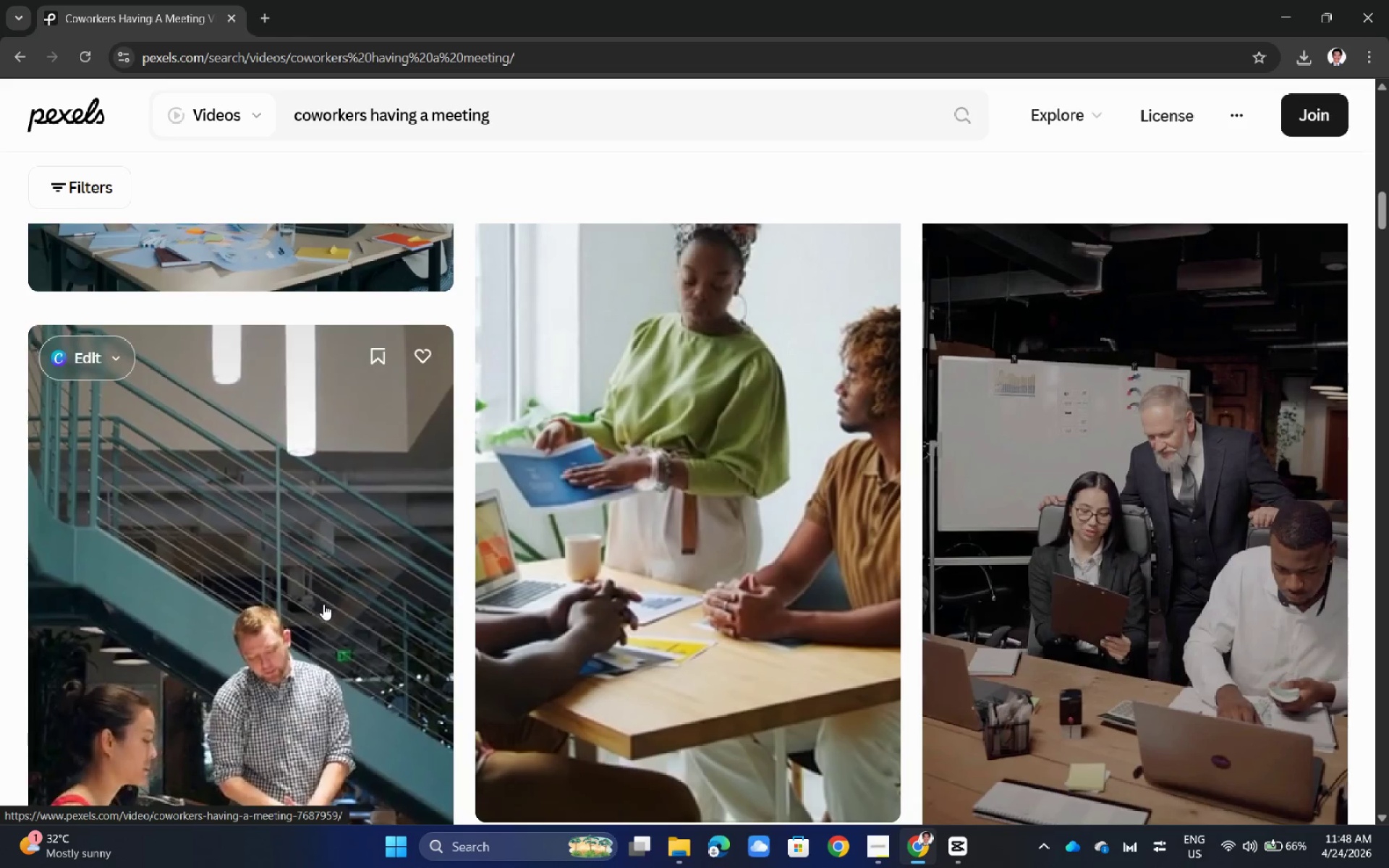 
scroll: coordinate [461, 575], scroll_direction: down, amount: 10.0
 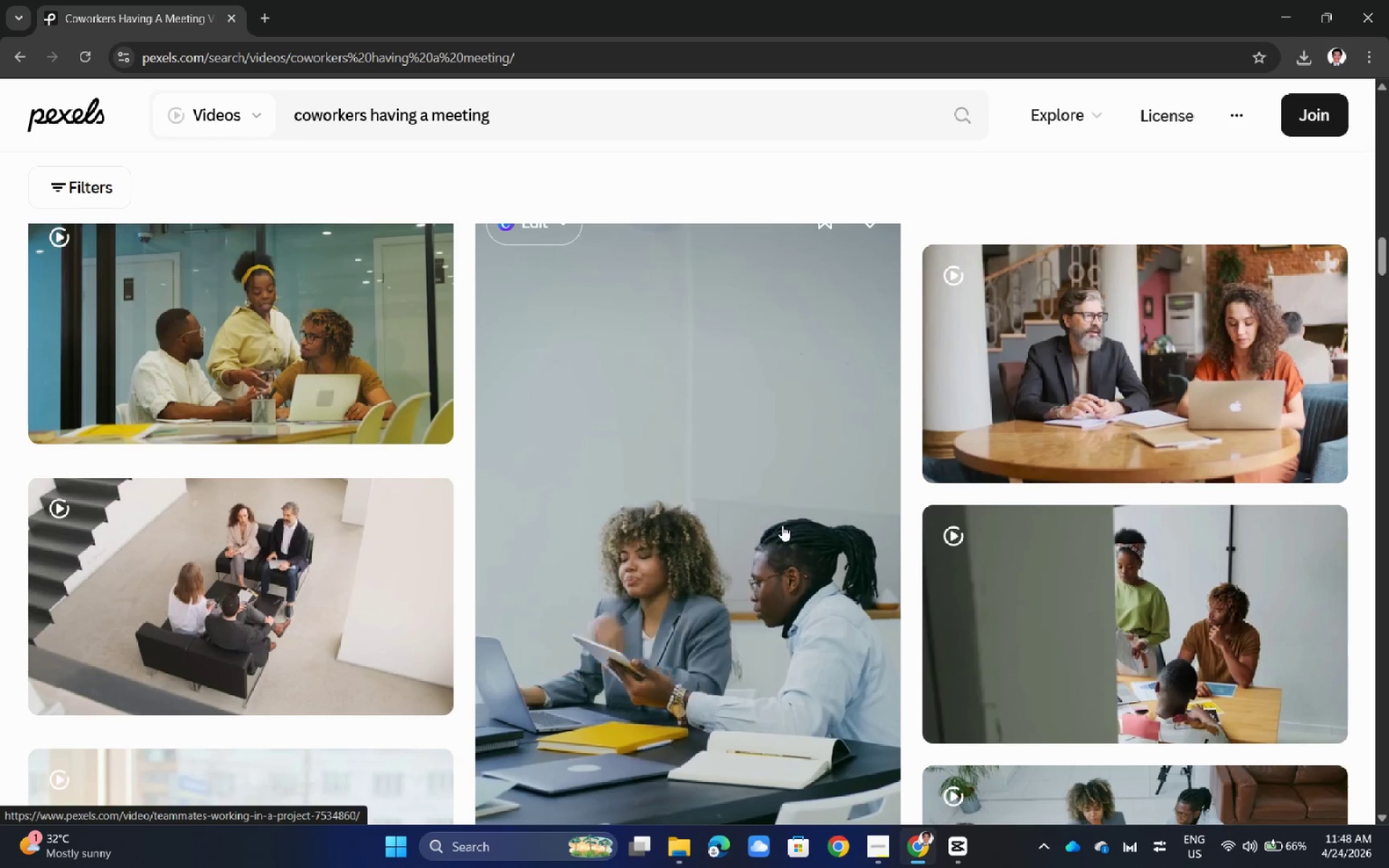 
left_click([782, 525])
 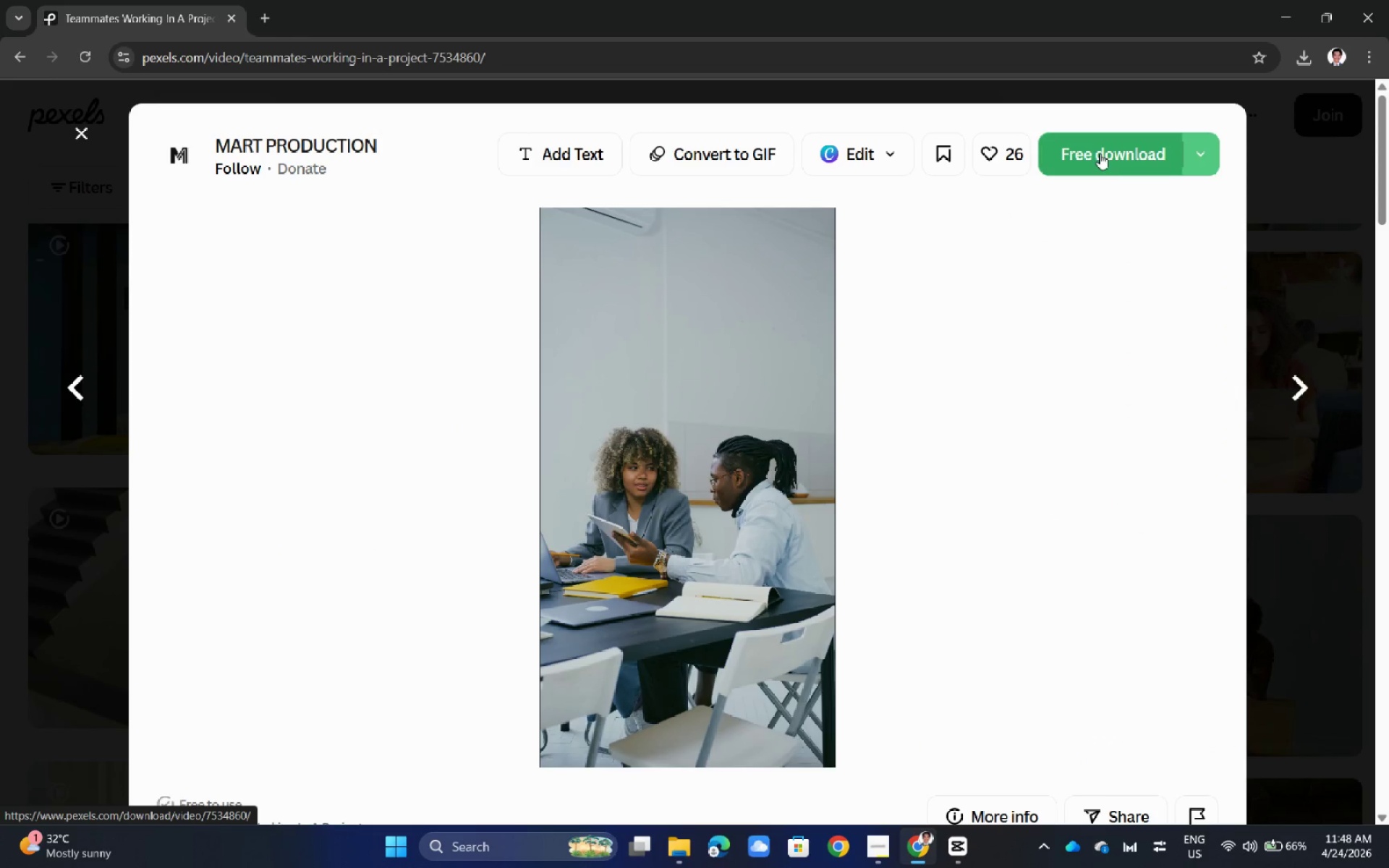 
left_click_drag(start_coordinate=[1100, 153], to_coordinate=[1105, 154])
 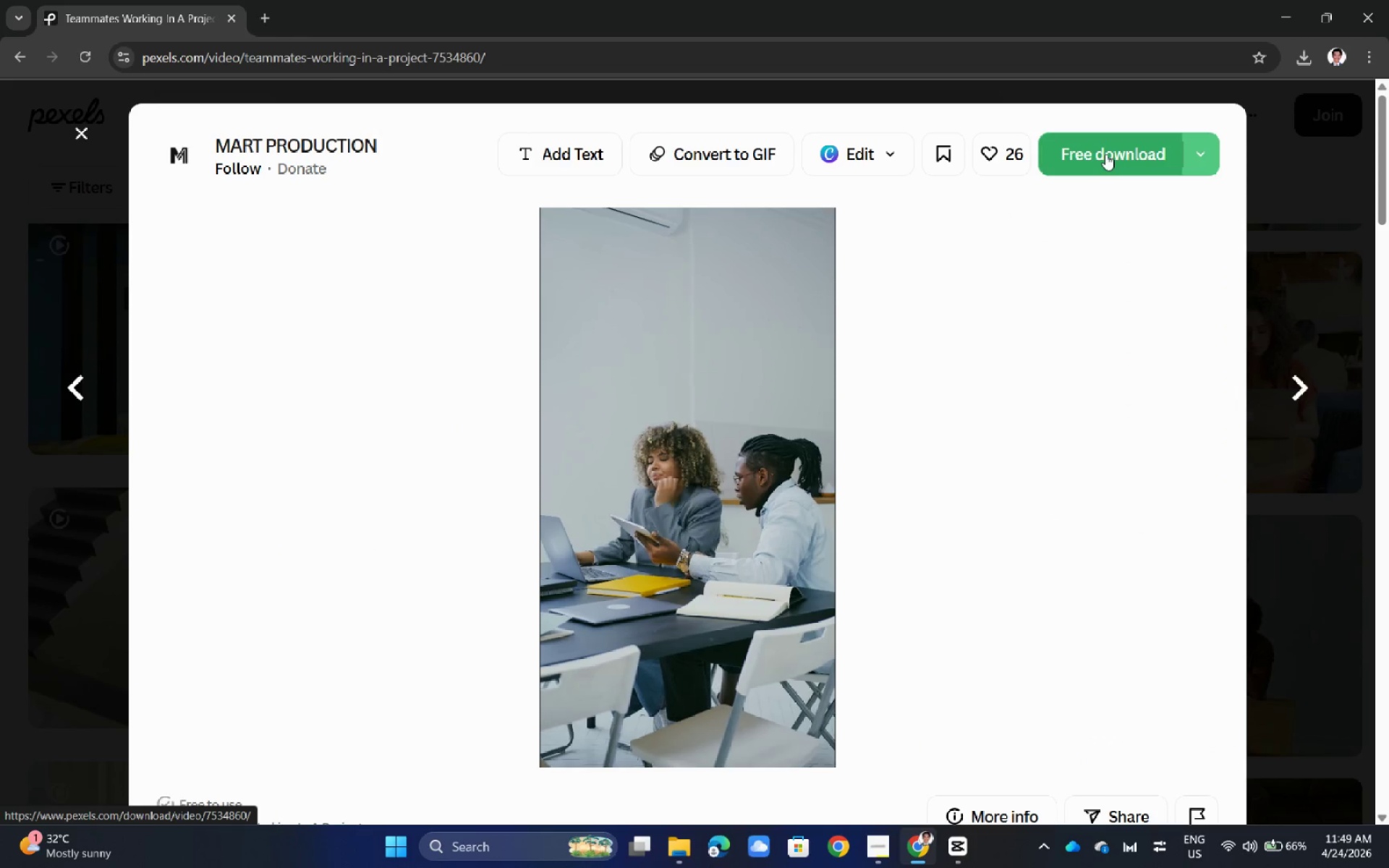 
left_click([1105, 154])
 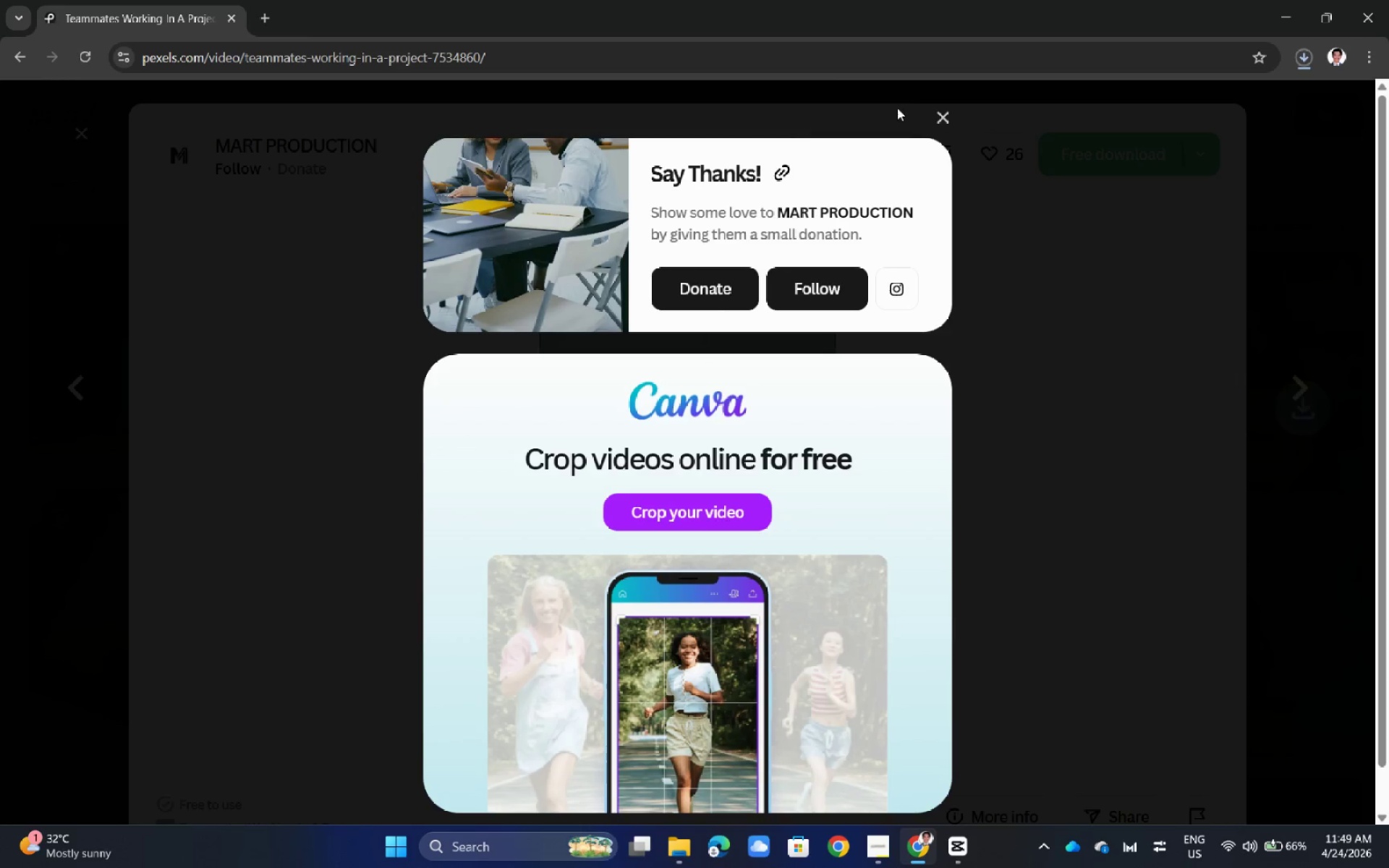 
left_click([938, 112])
 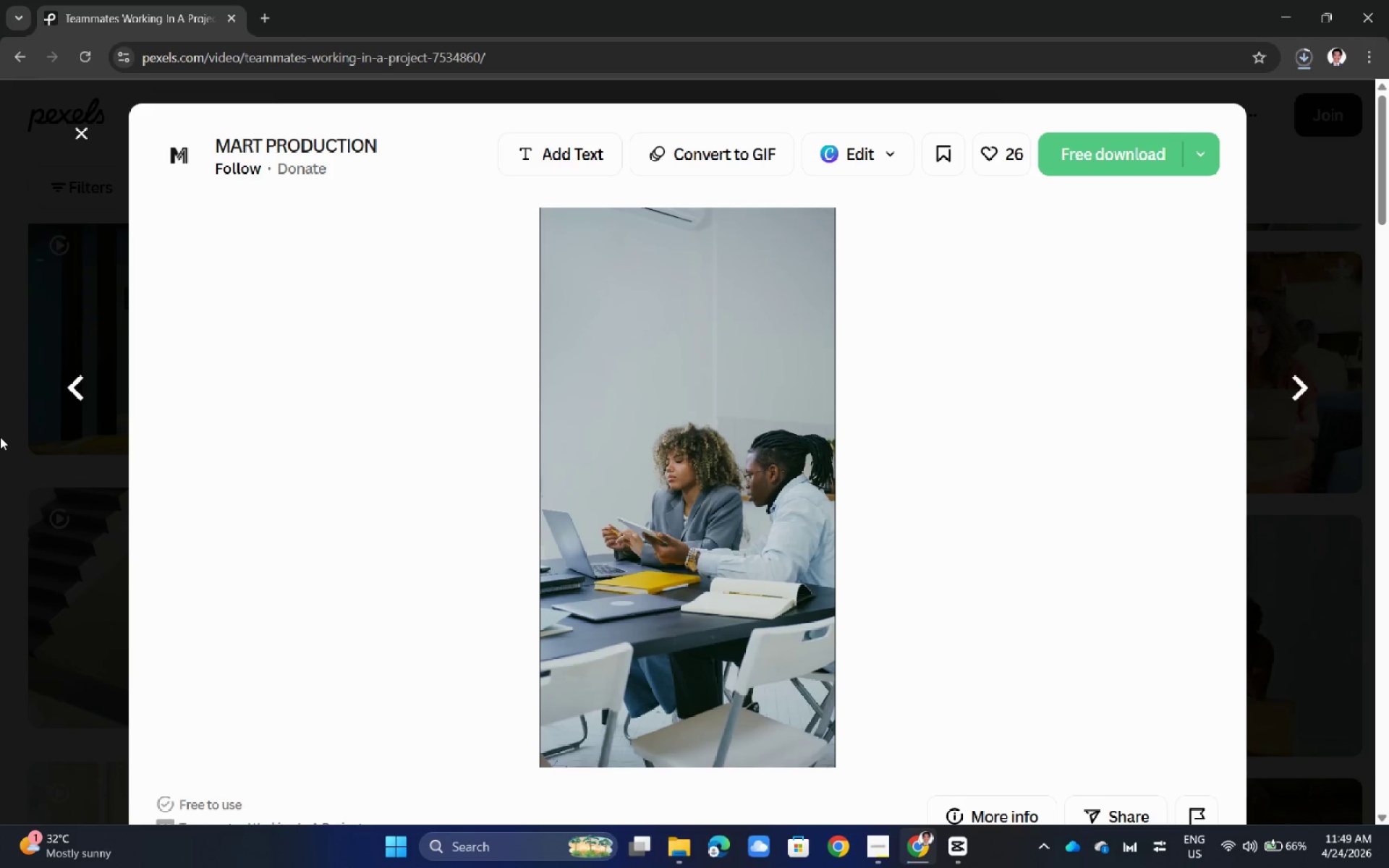 
left_click([0, 437])
 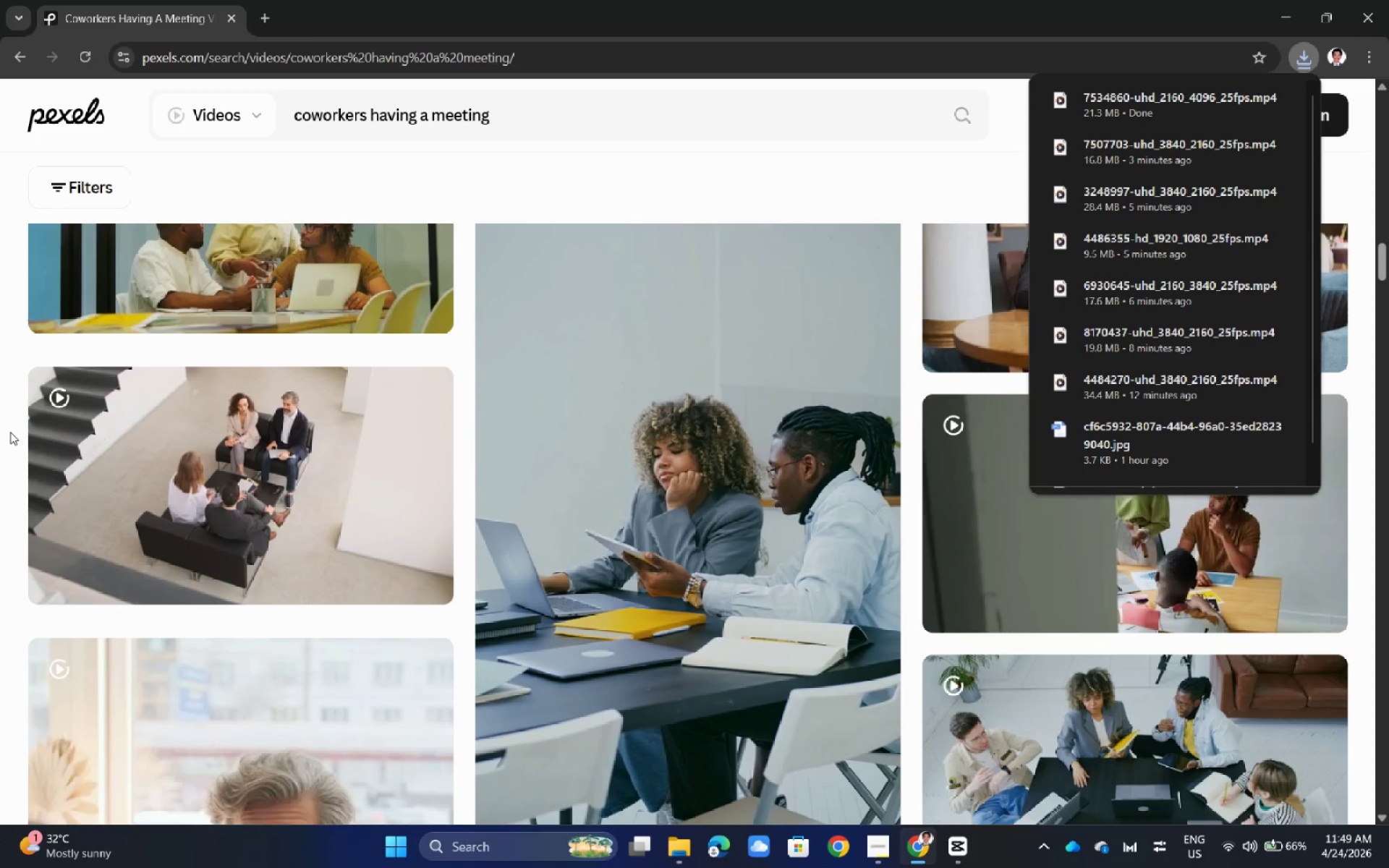 
wait(9.86)
 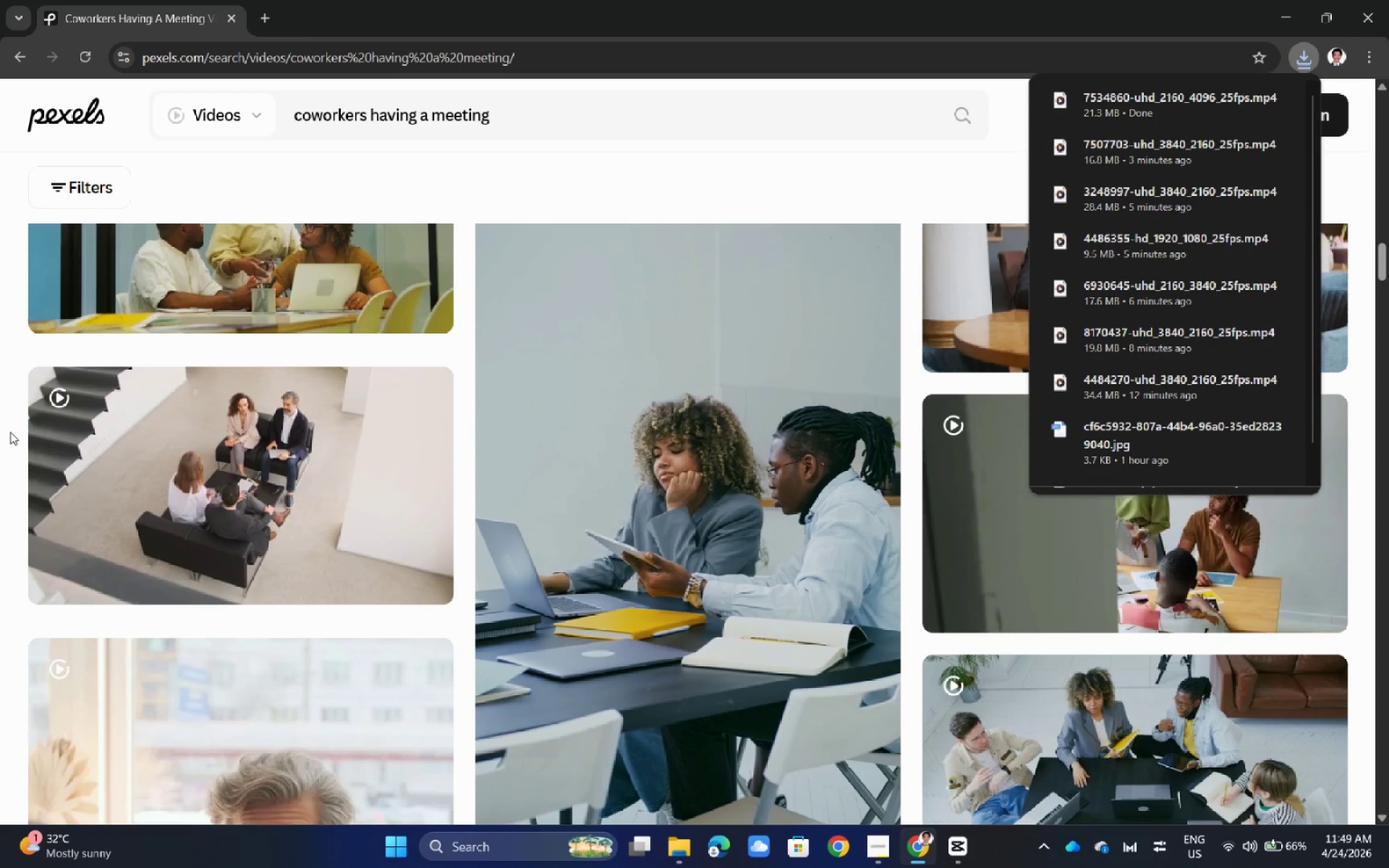 
double_click([496, 102])
 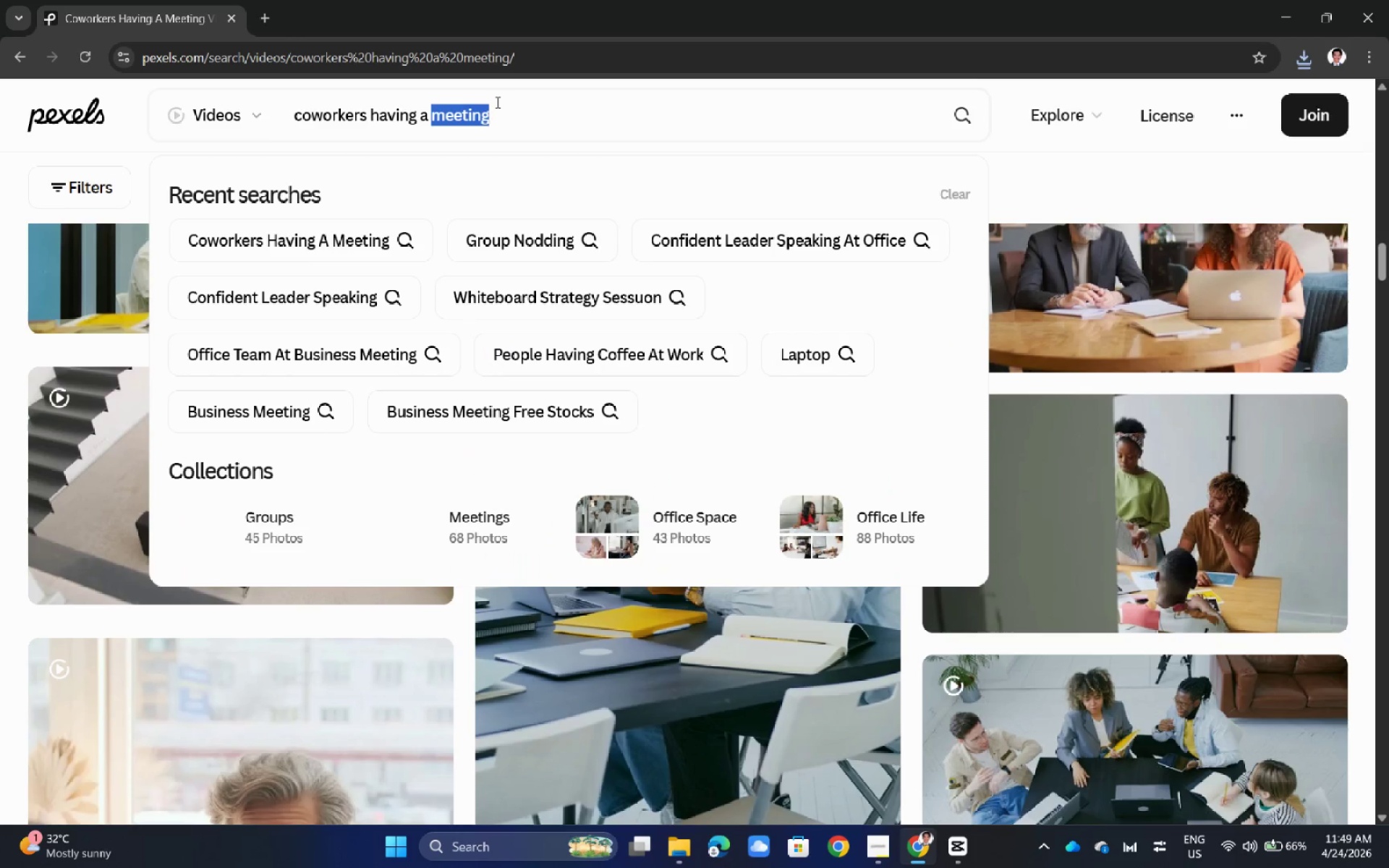 
triple_click([496, 102])
 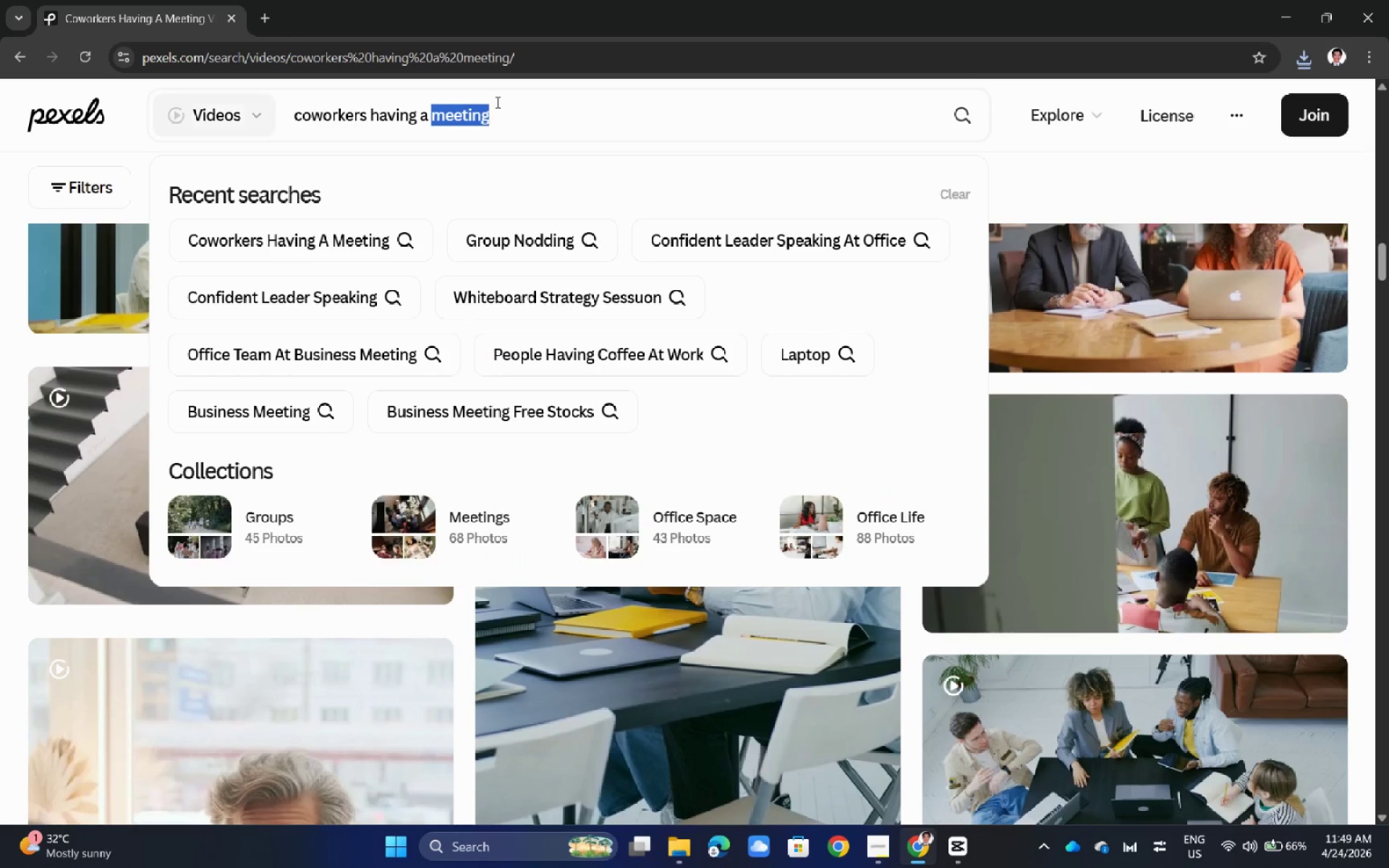 
triple_click([496, 102])
 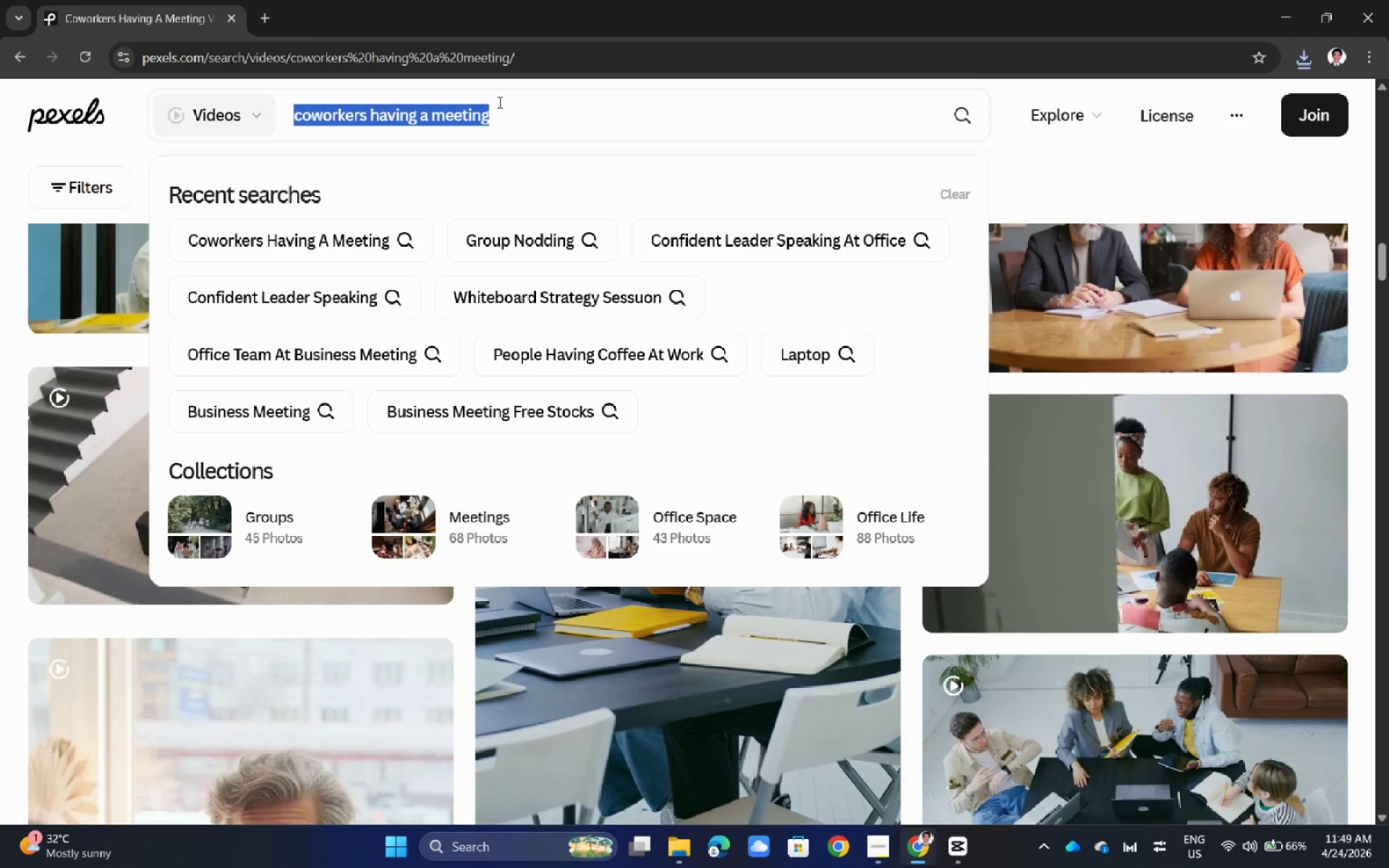 
key(Backspace)
 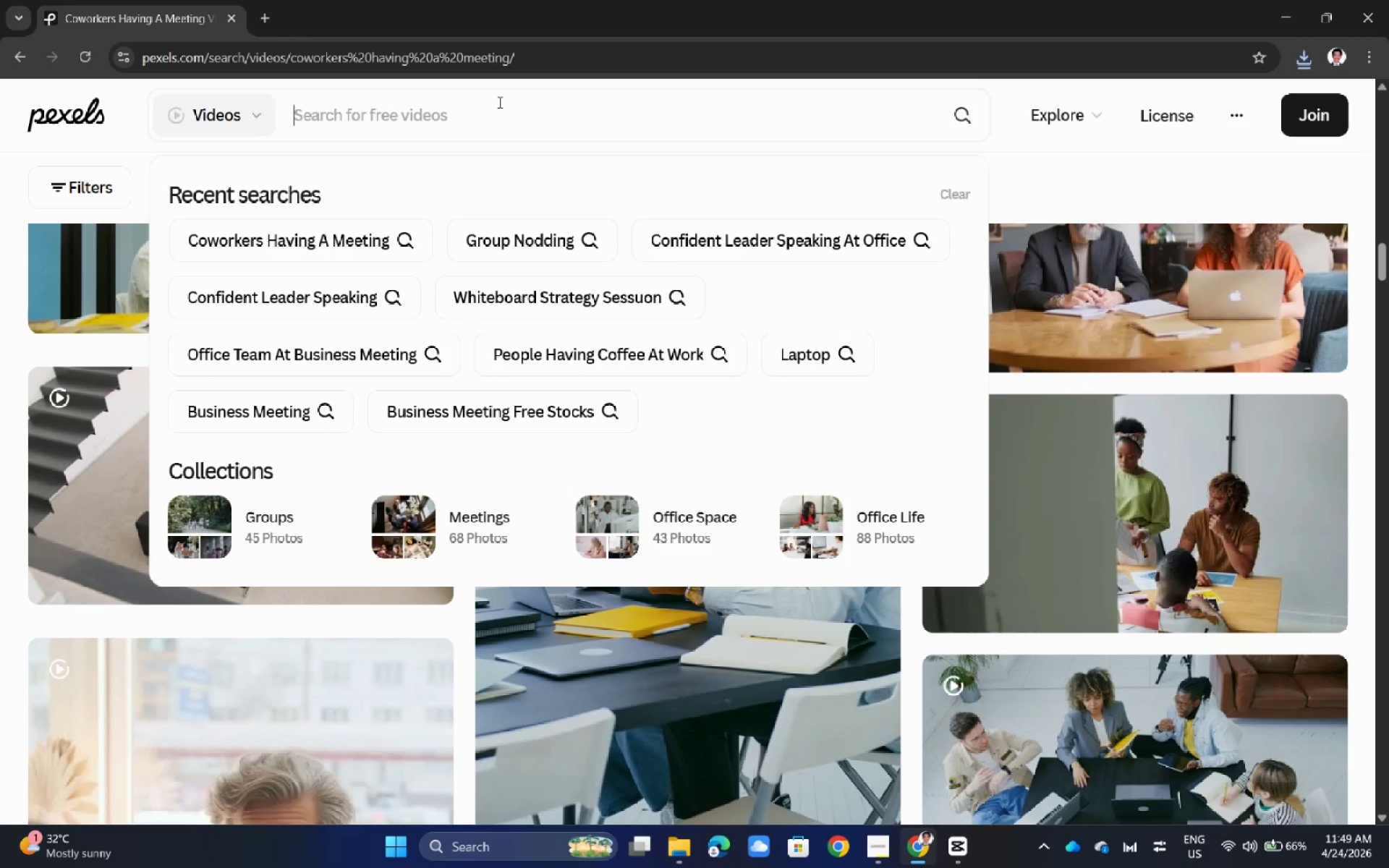 
key(Backspace)
 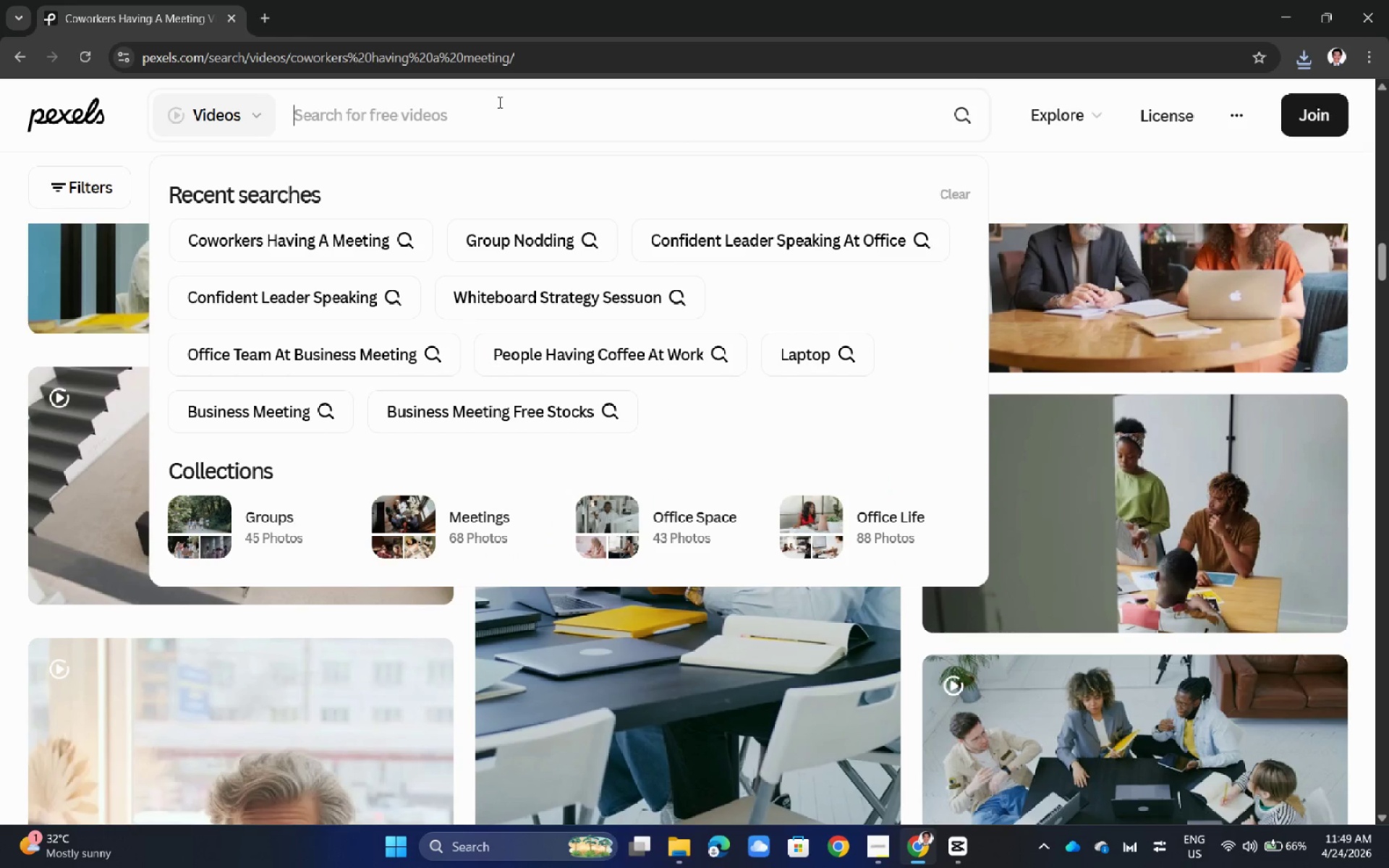 
key(Backspace)
 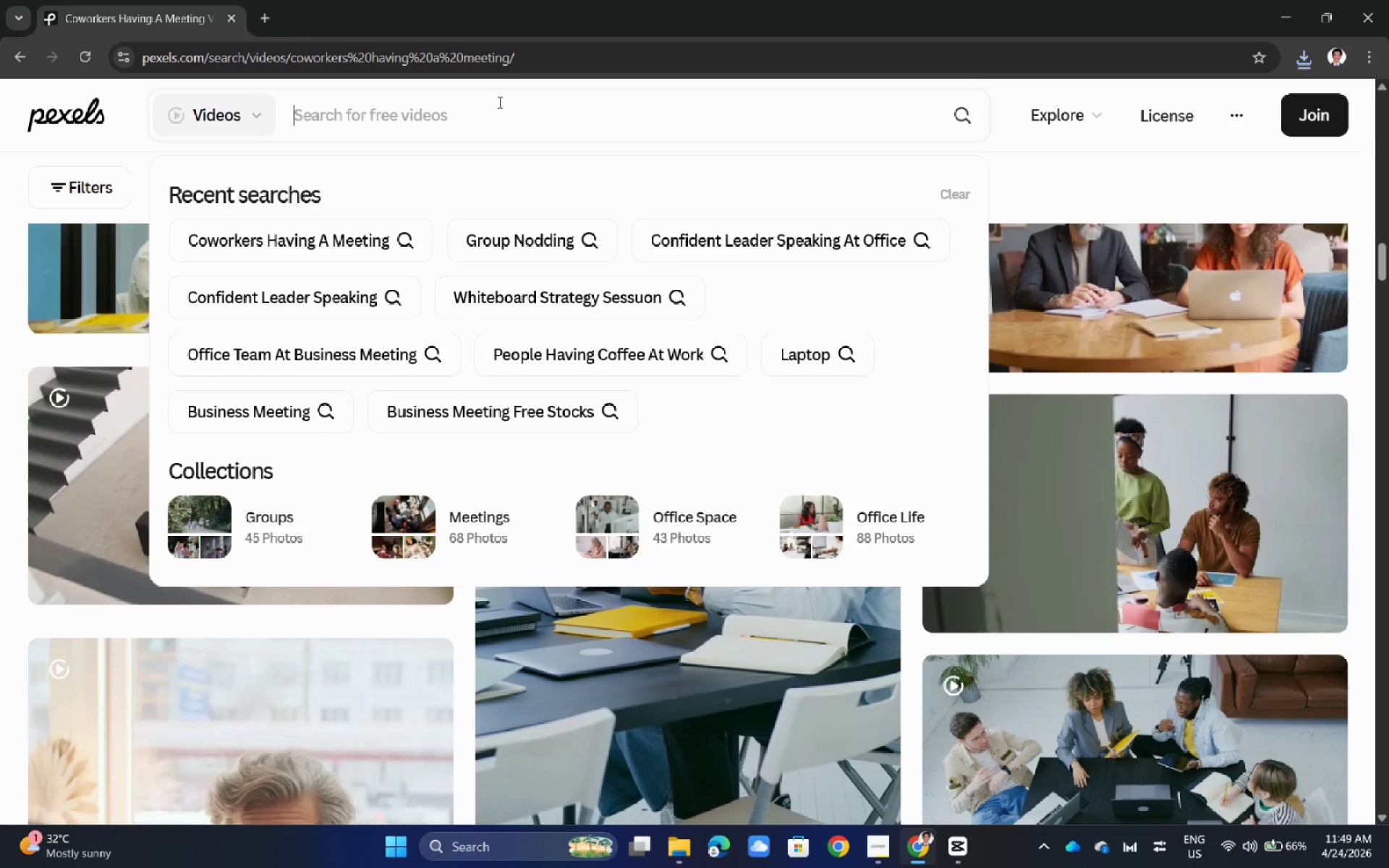 
key(Backspace)
 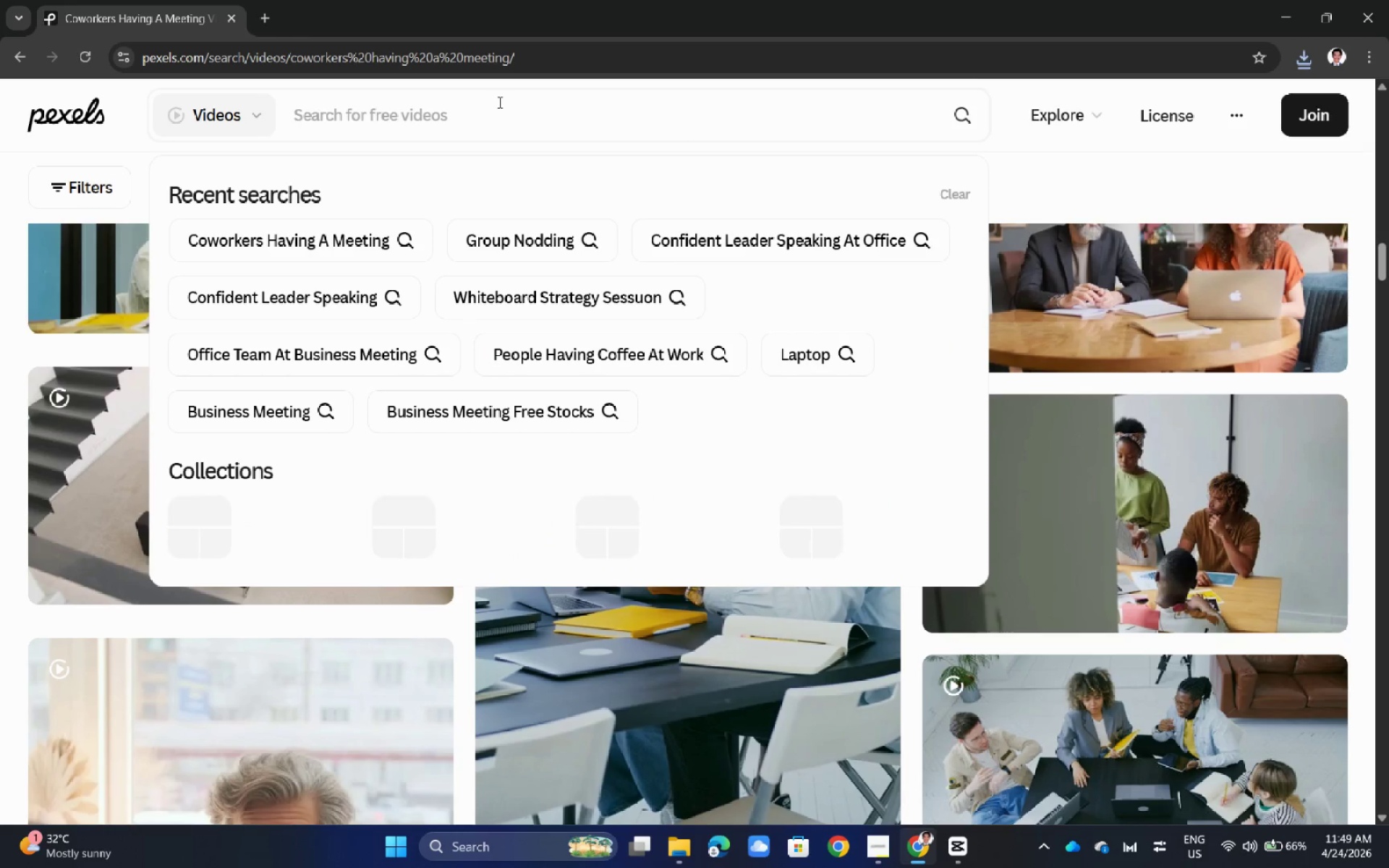 
key(Backspace)
 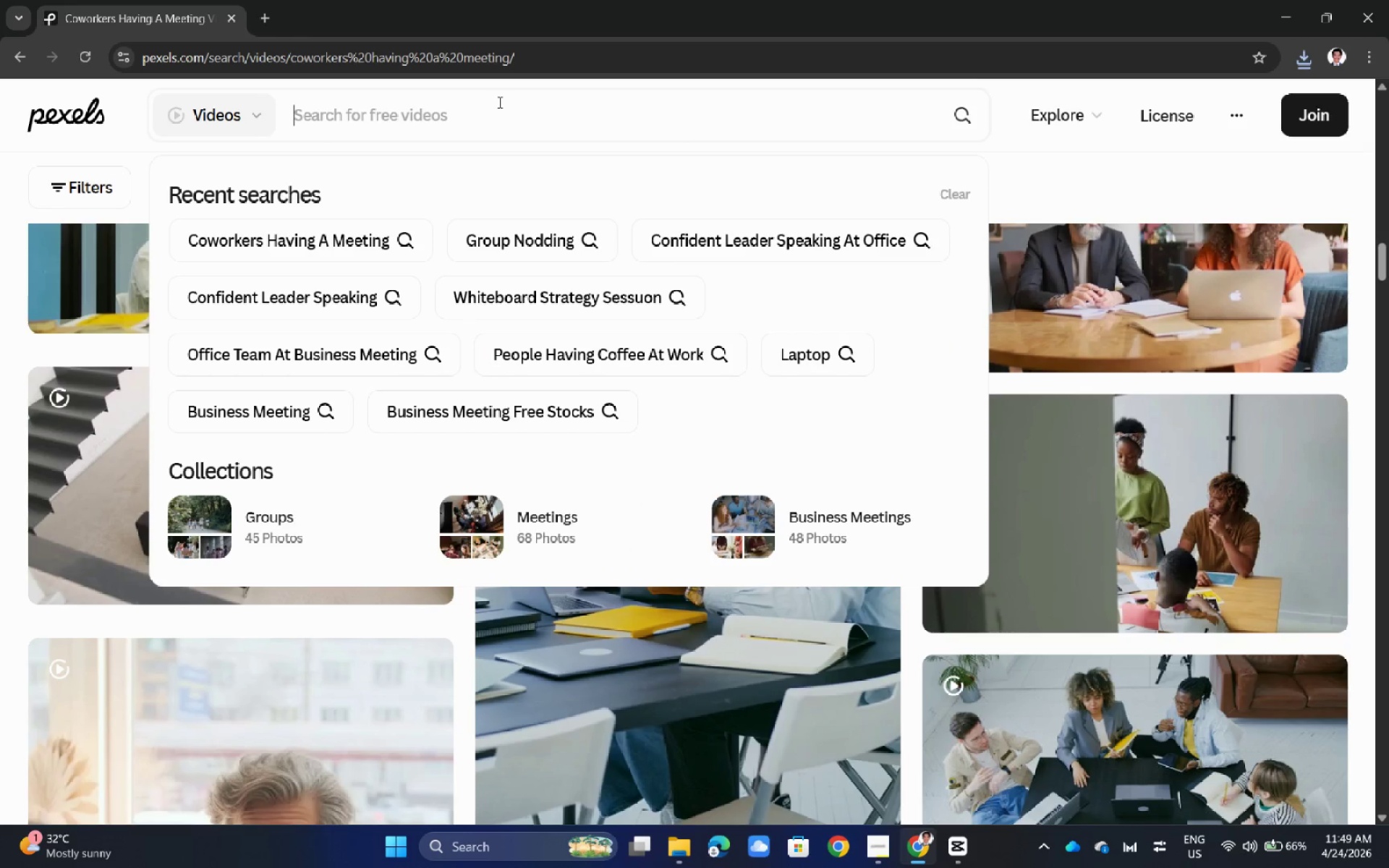 
double_click([600, 119])
 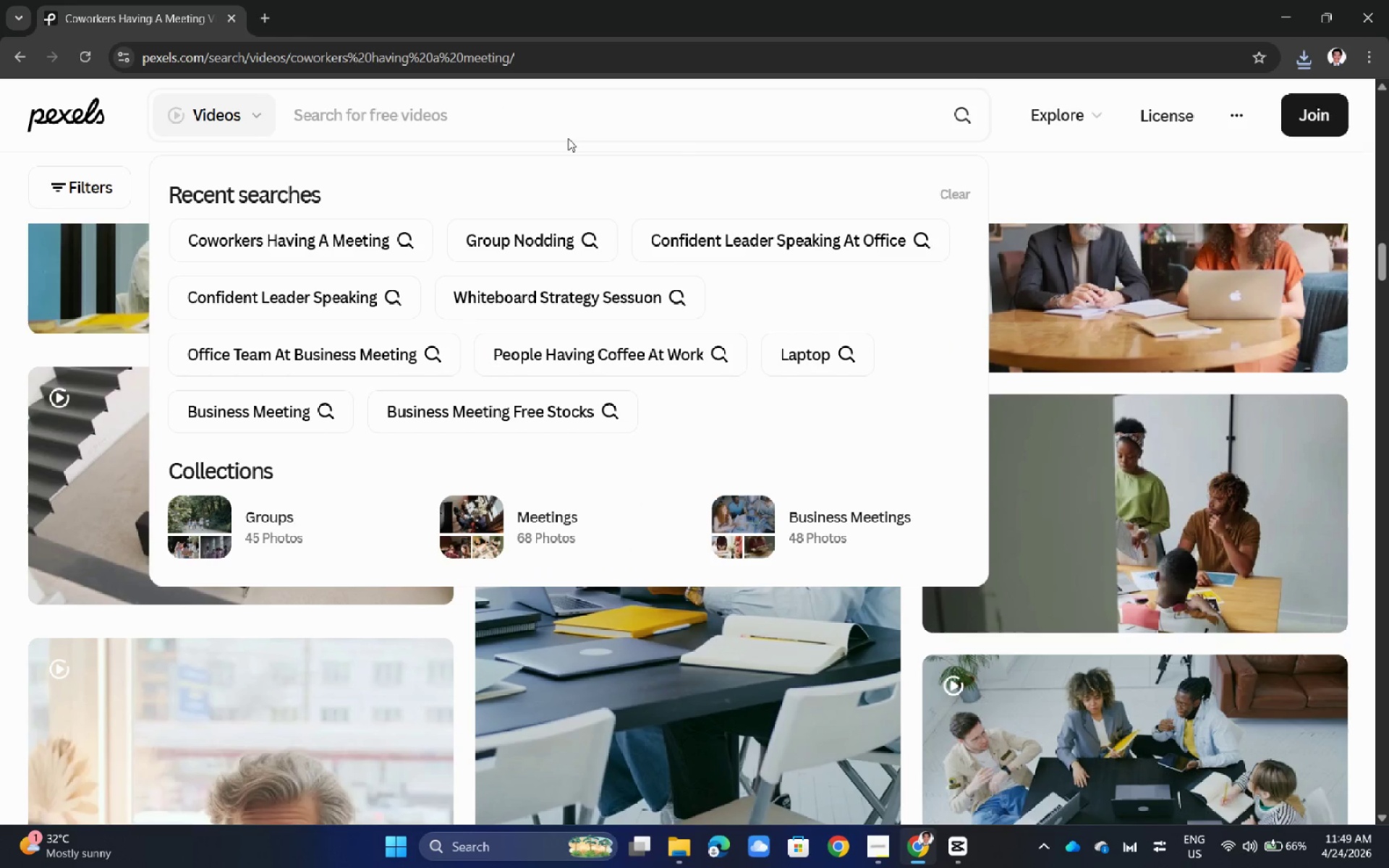 
type(co)
 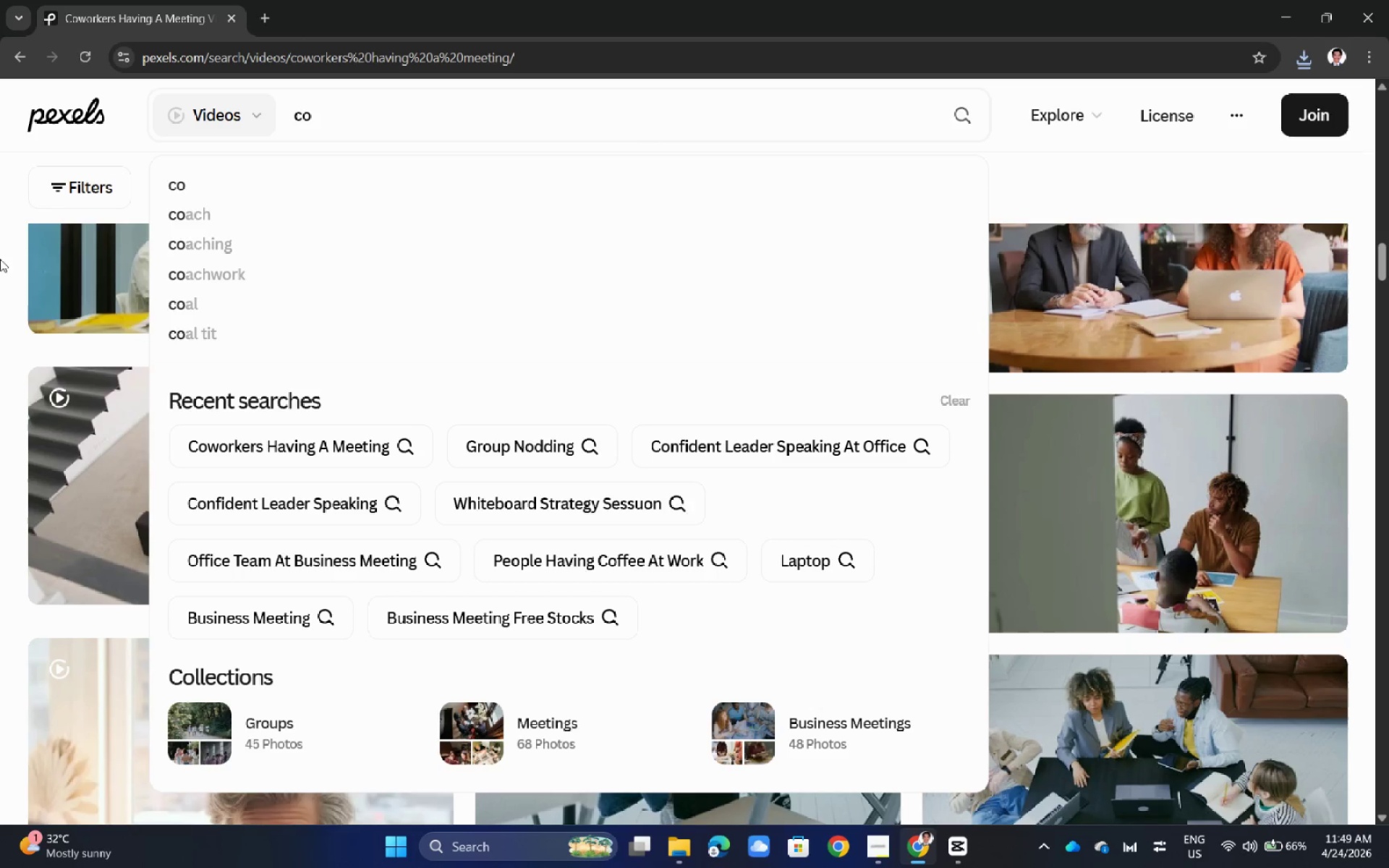 
left_click([404, 111])
 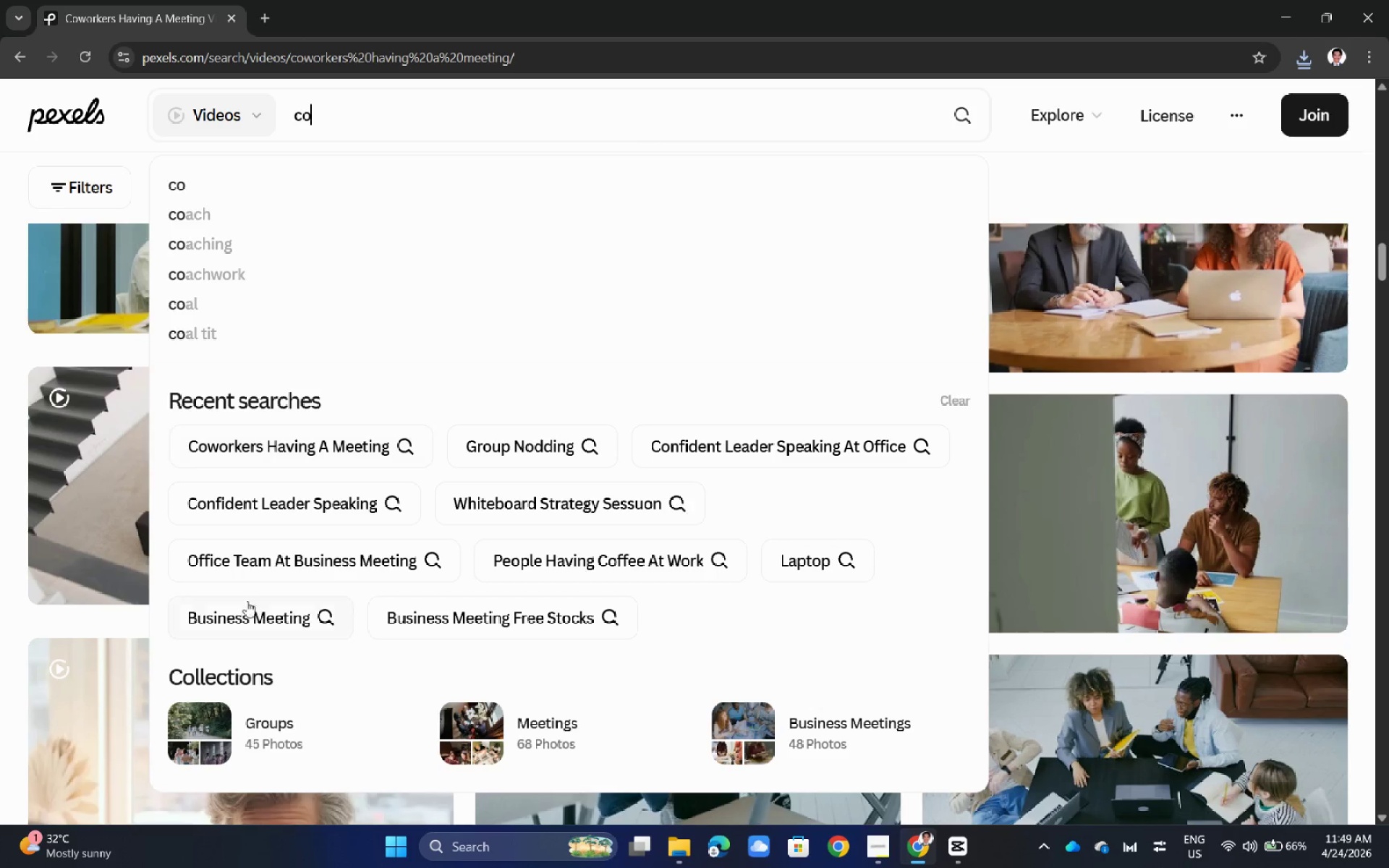 
left_click([0, 409])
 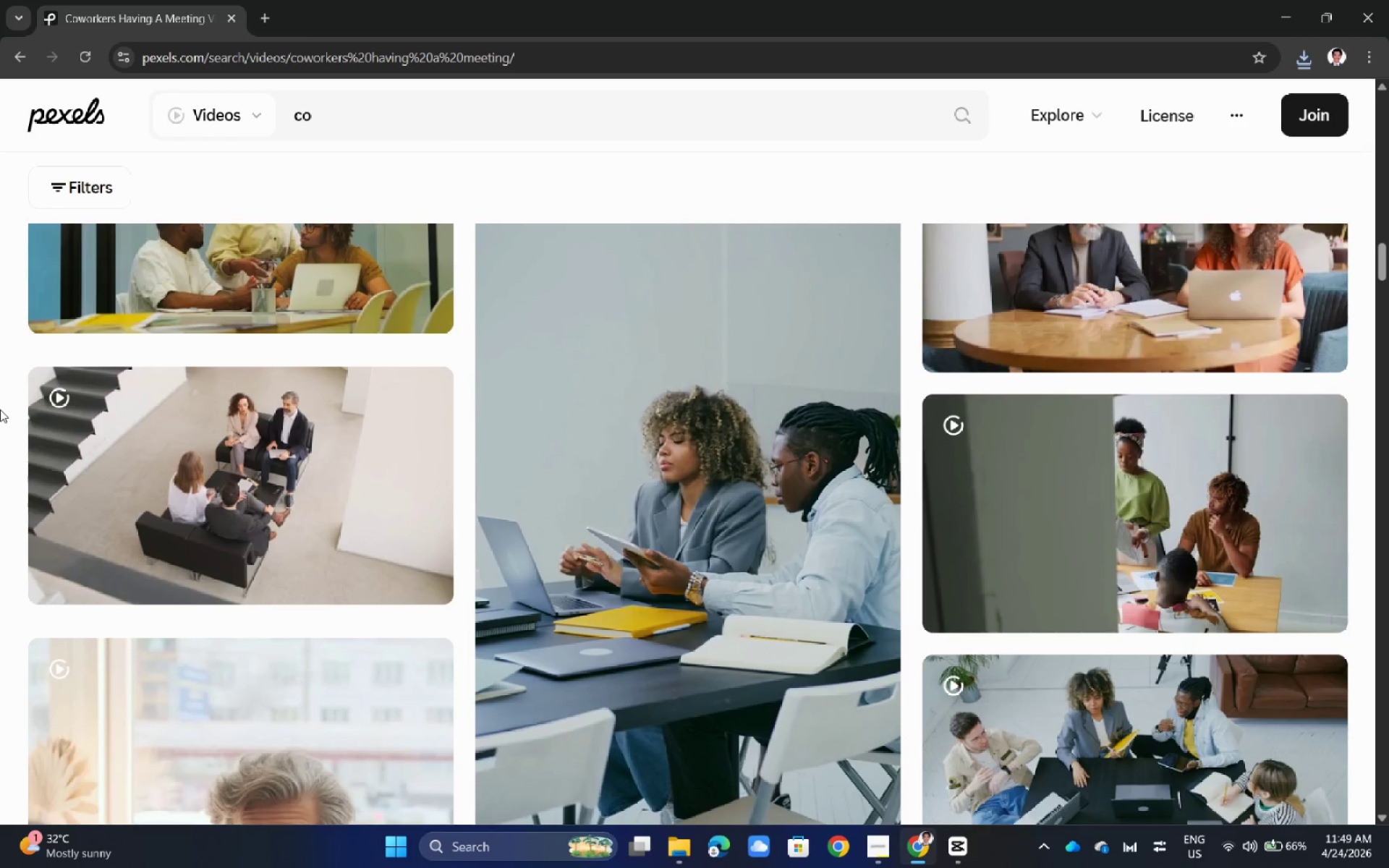 
scroll: coordinate [0, 409], scroll_direction: down, amount: 3.0
 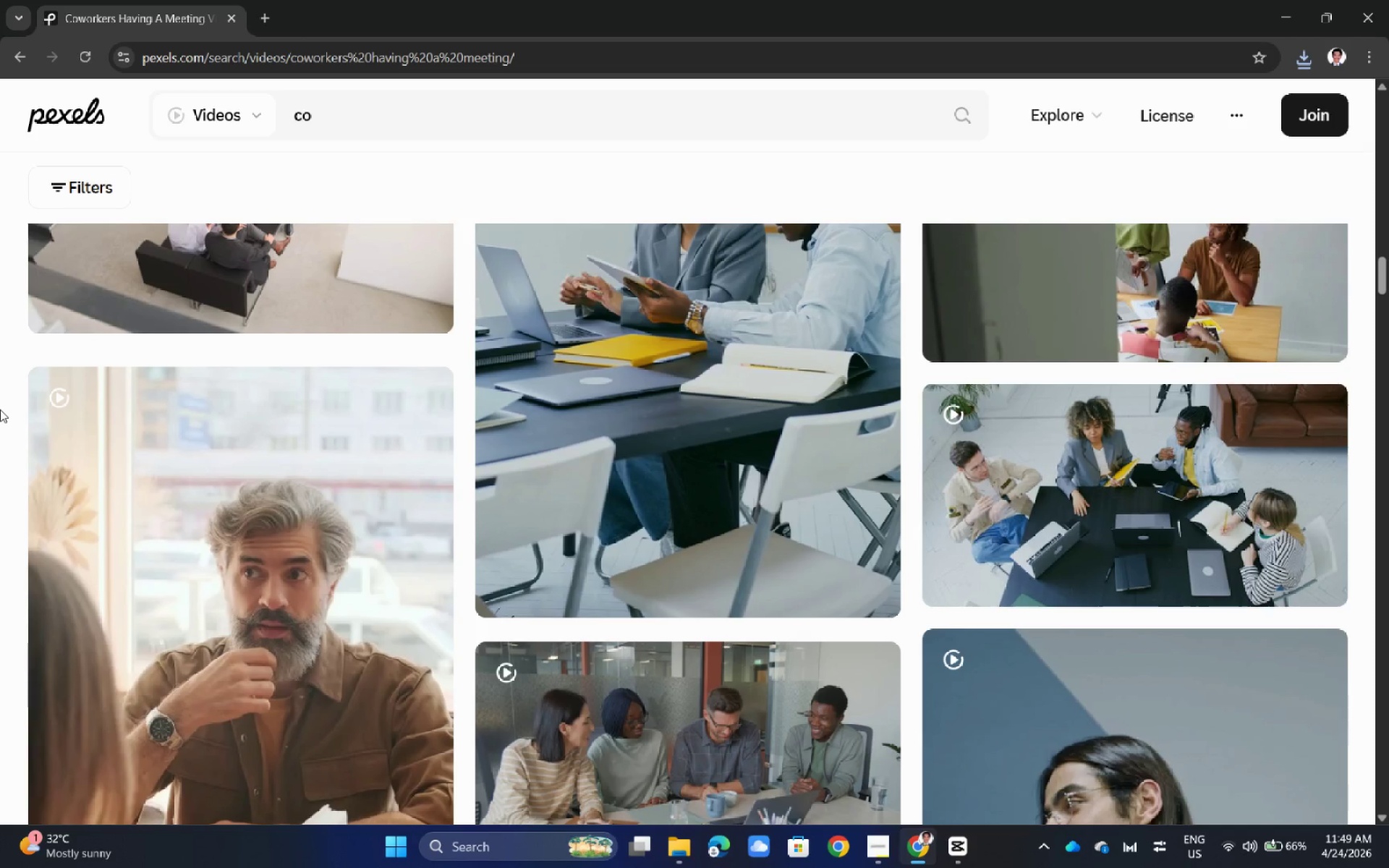 
scroll: coordinate [0, 409], scroll_direction: up, amount: 1.0
 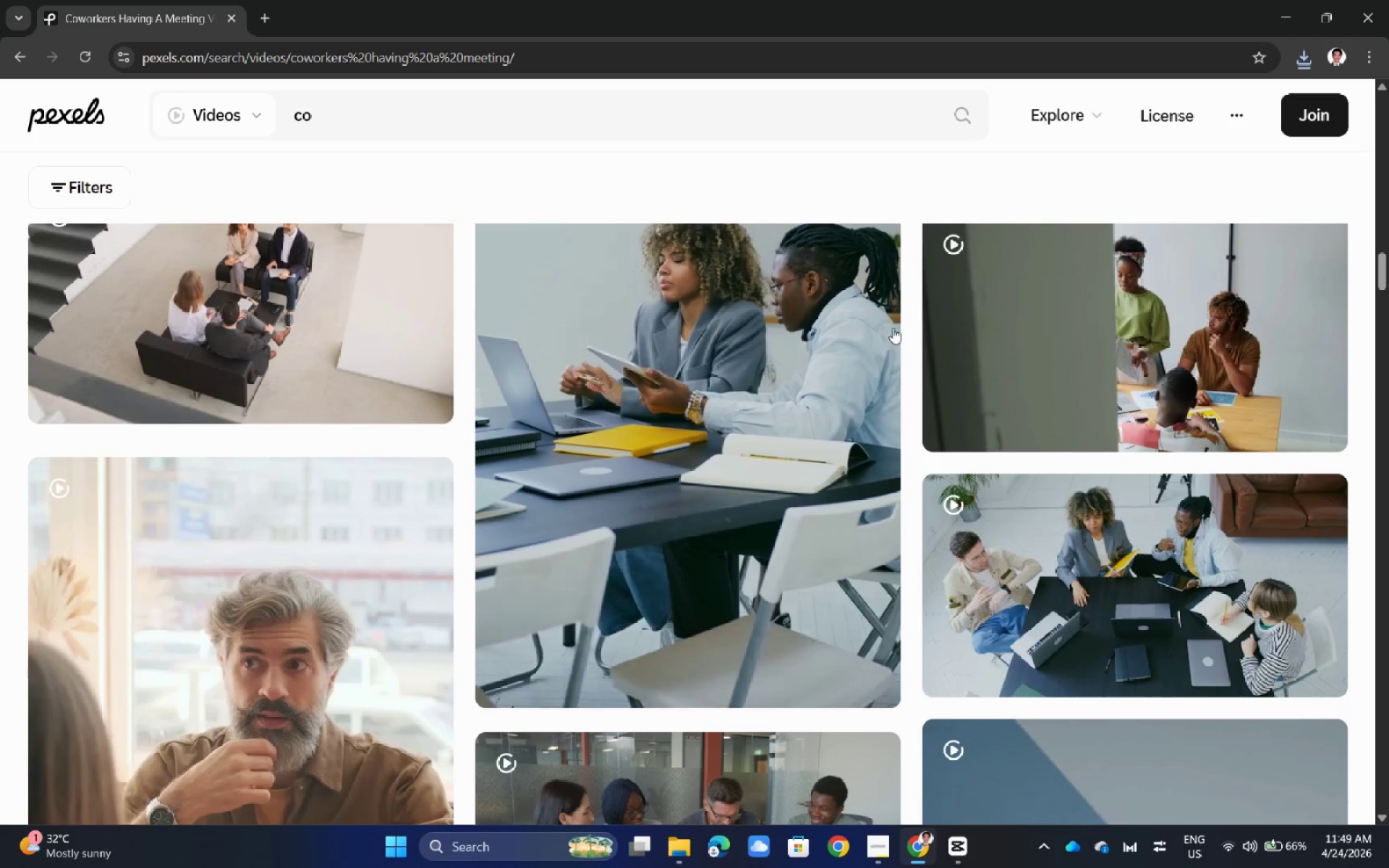 
scroll: coordinate [877, 347], scroll_direction: down, amount: 13.0
 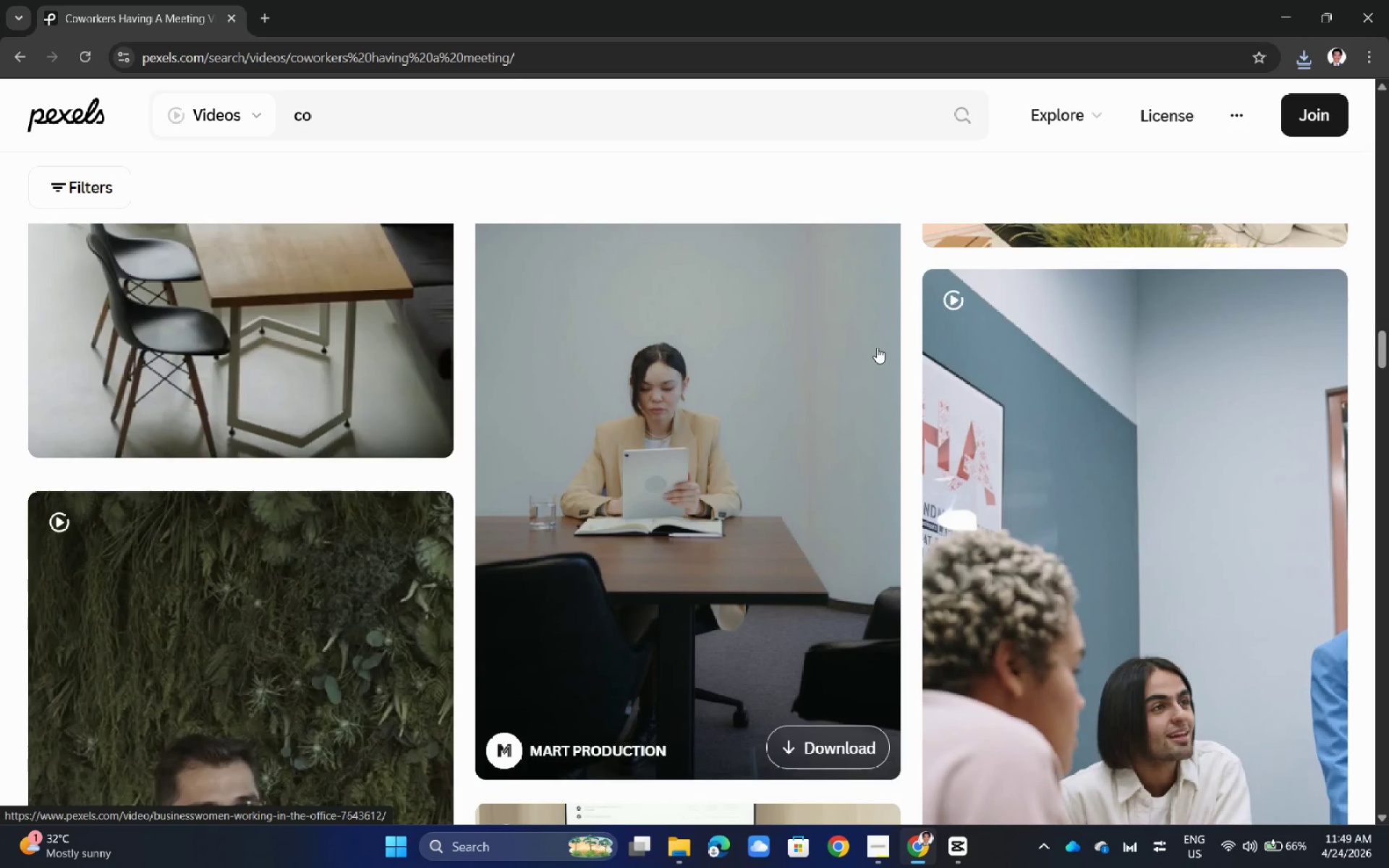 
scroll: coordinate [844, 252], scroll_direction: up, amount: 14.0
 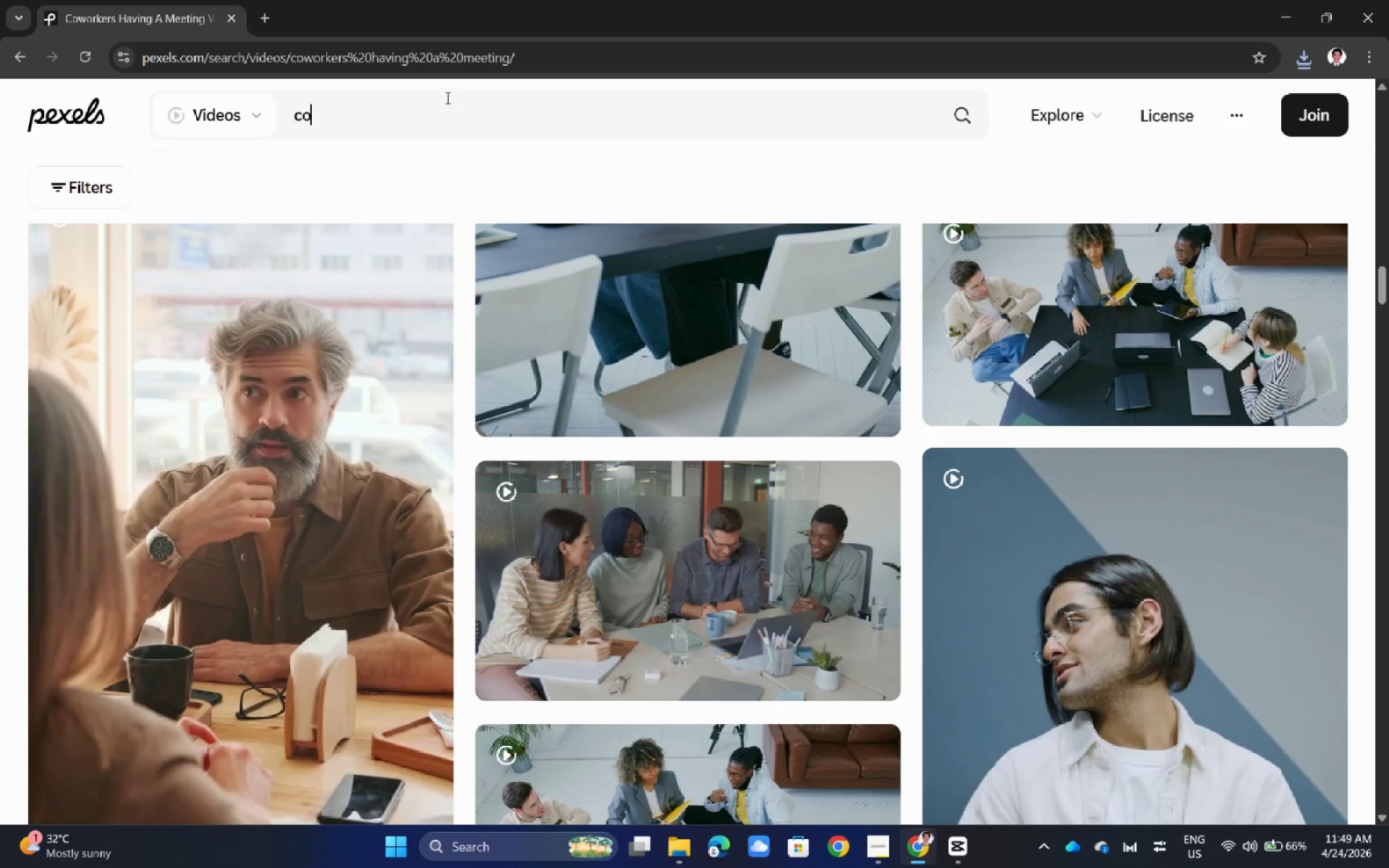 
double_click([446, 100])
 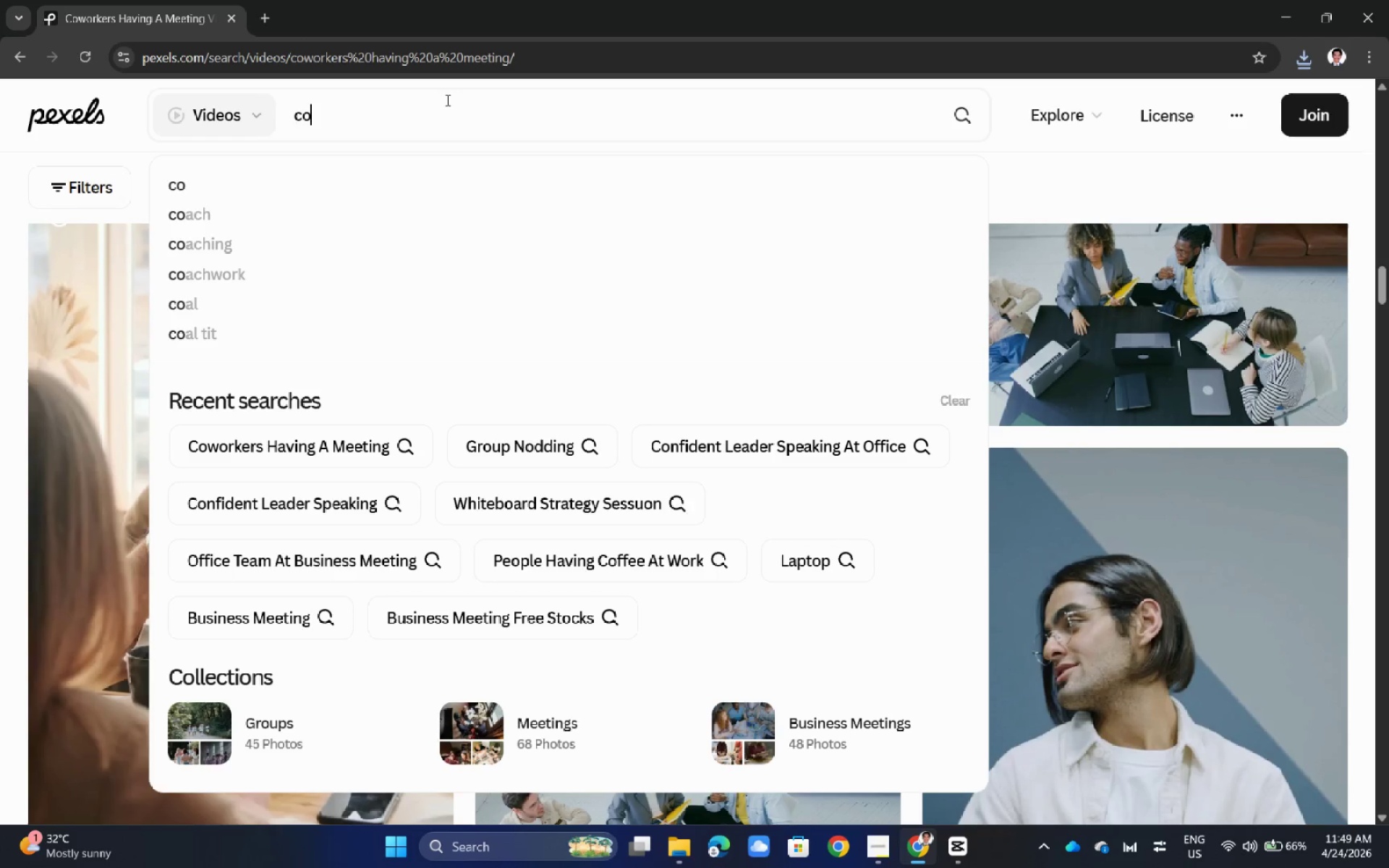 
triple_click([446, 100])
 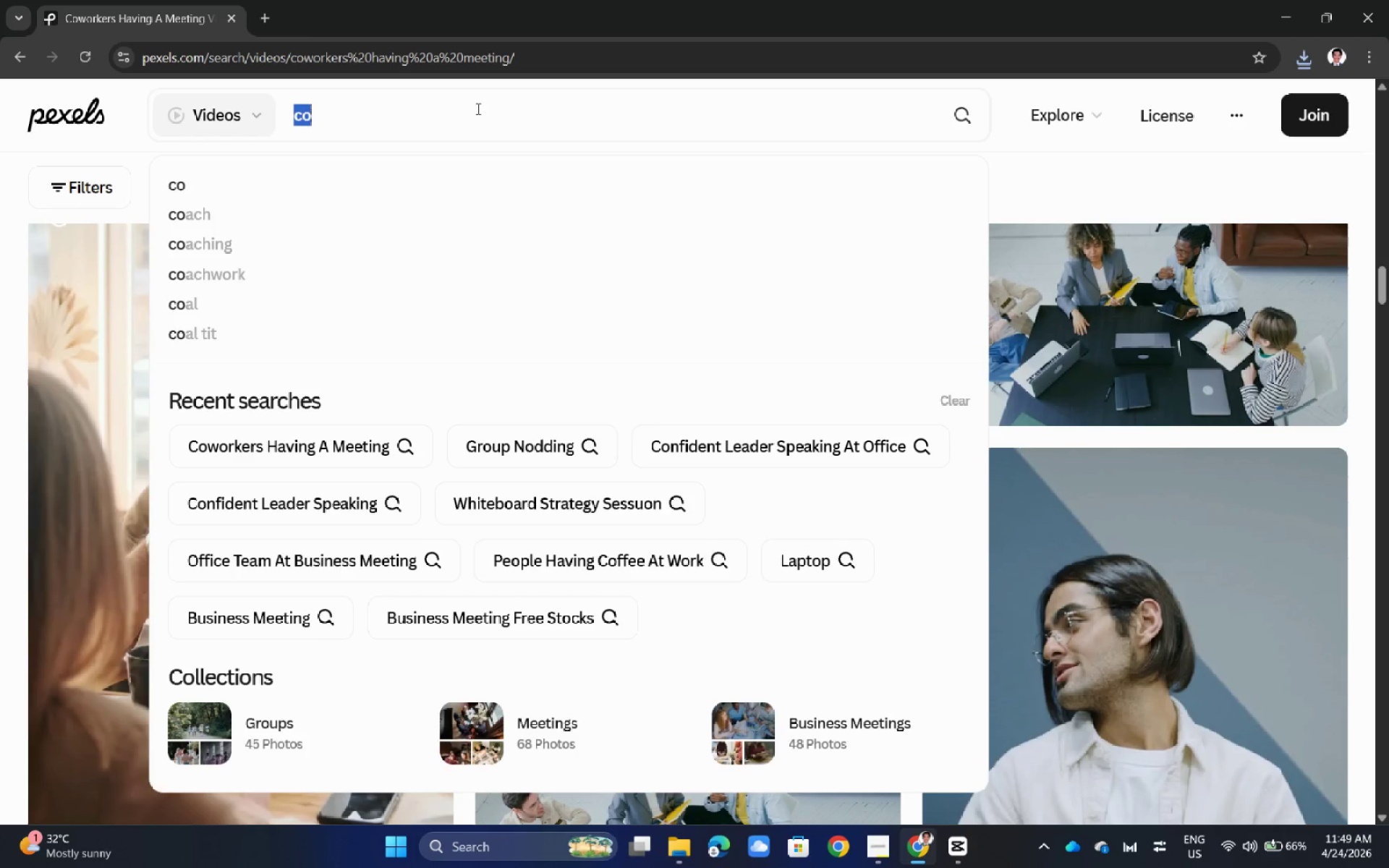 
key(Backspace)
type(meeting in fo)
key(Backspace)
key(Backspace)
type(coffee shop)
 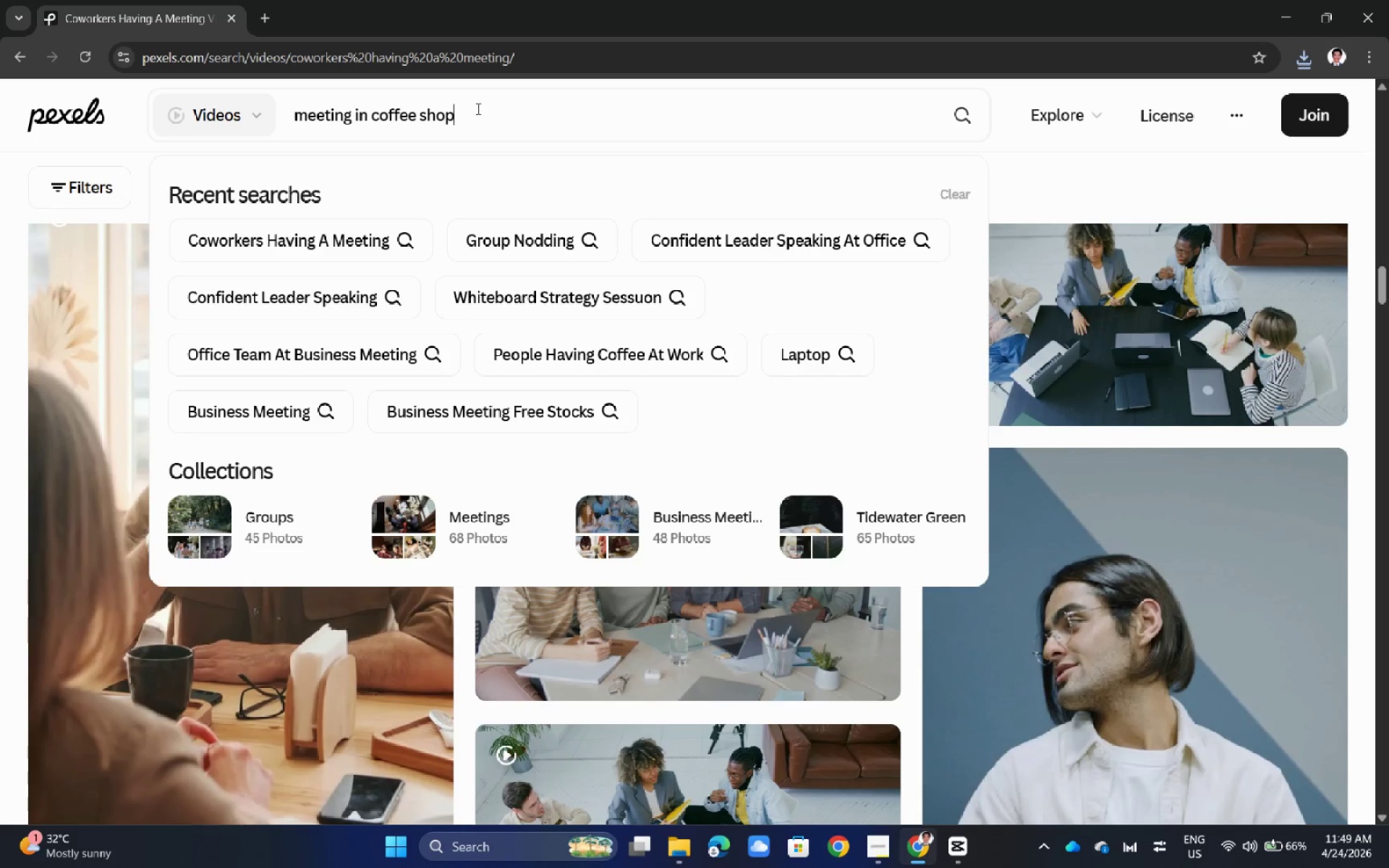 
key(Enter)
 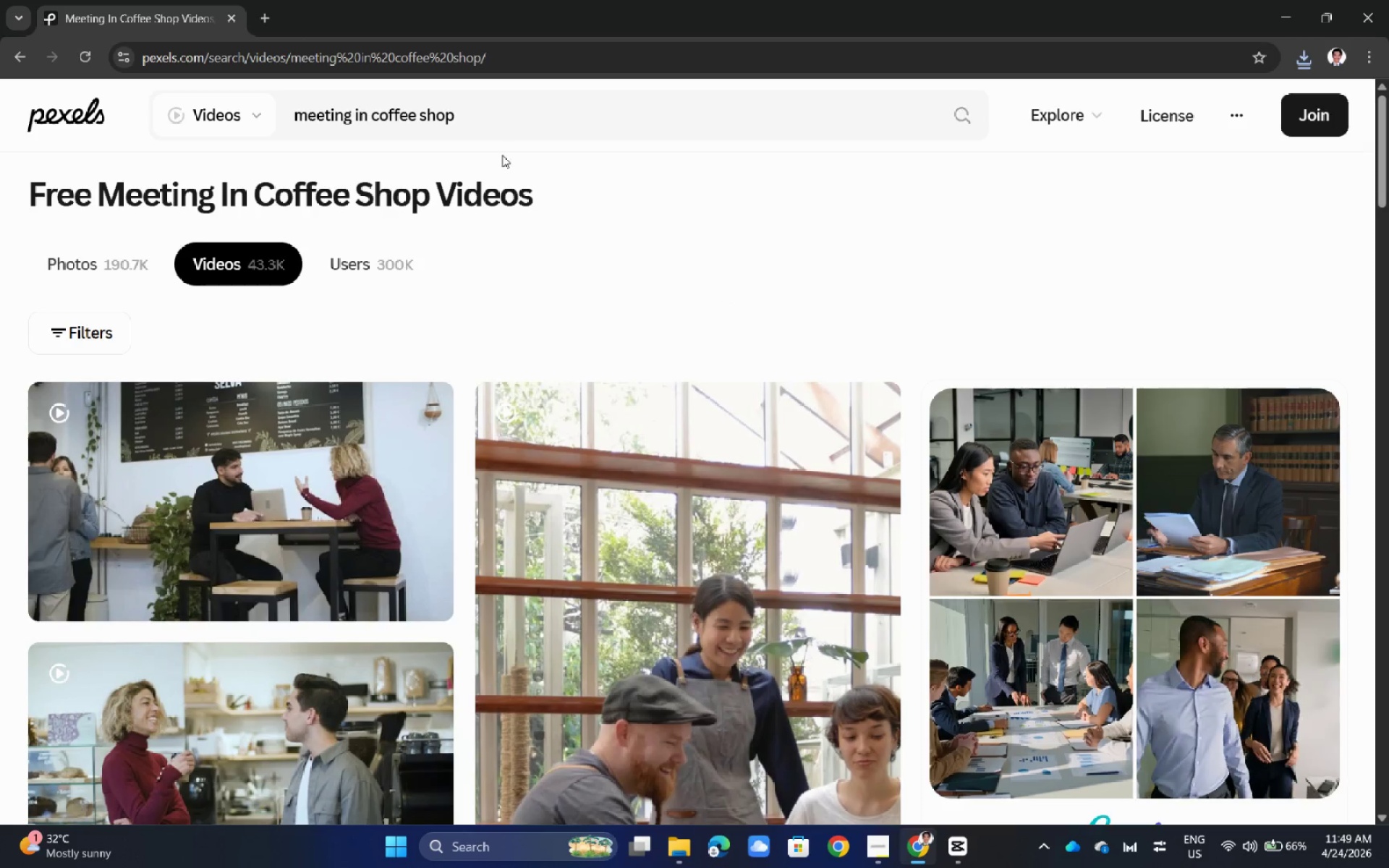 
scroll: coordinate [404, 542], scroll_direction: down, amount: 8.0
 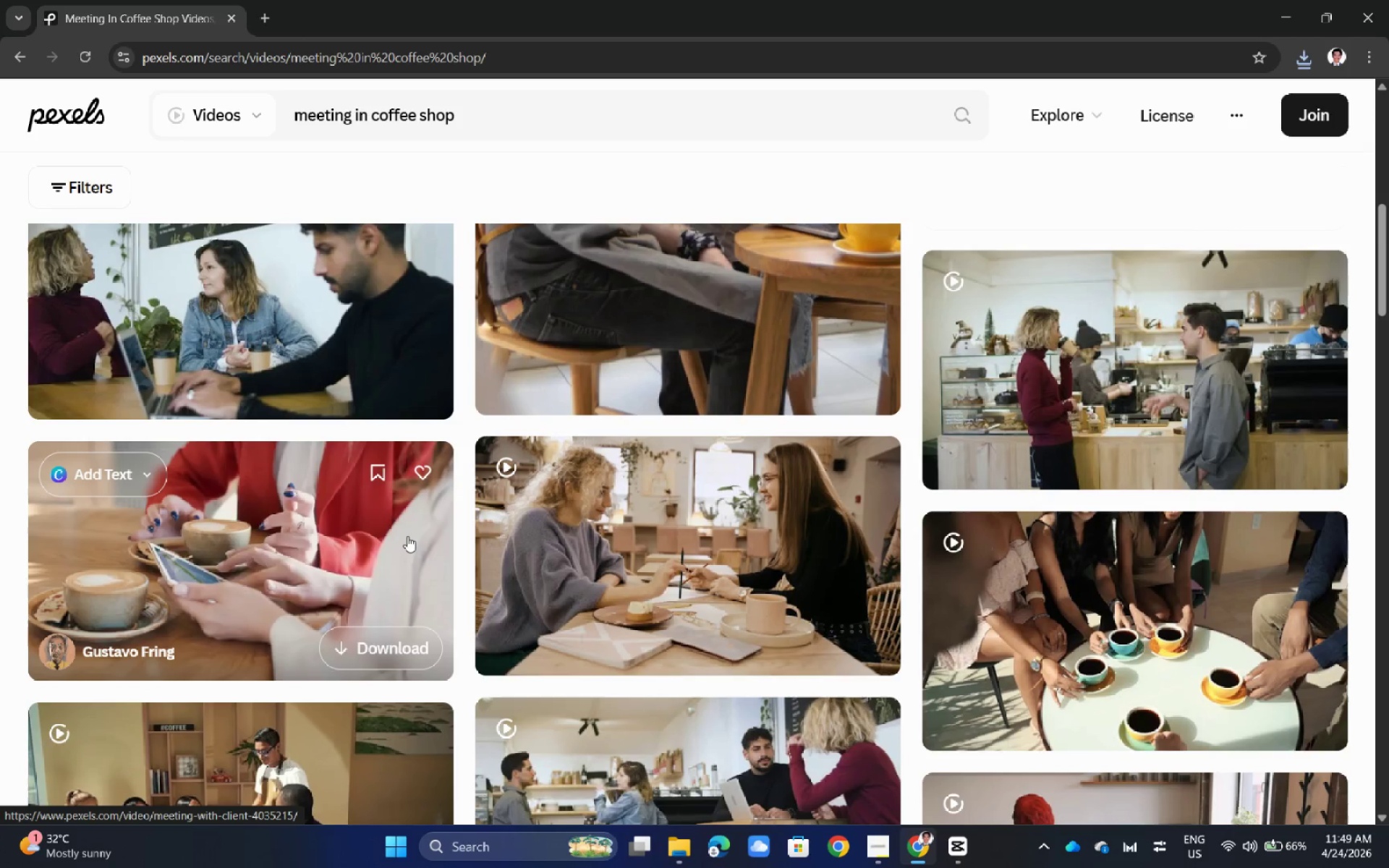 
scroll: coordinate [464, 514], scroll_direction: up, amount: 13.0
 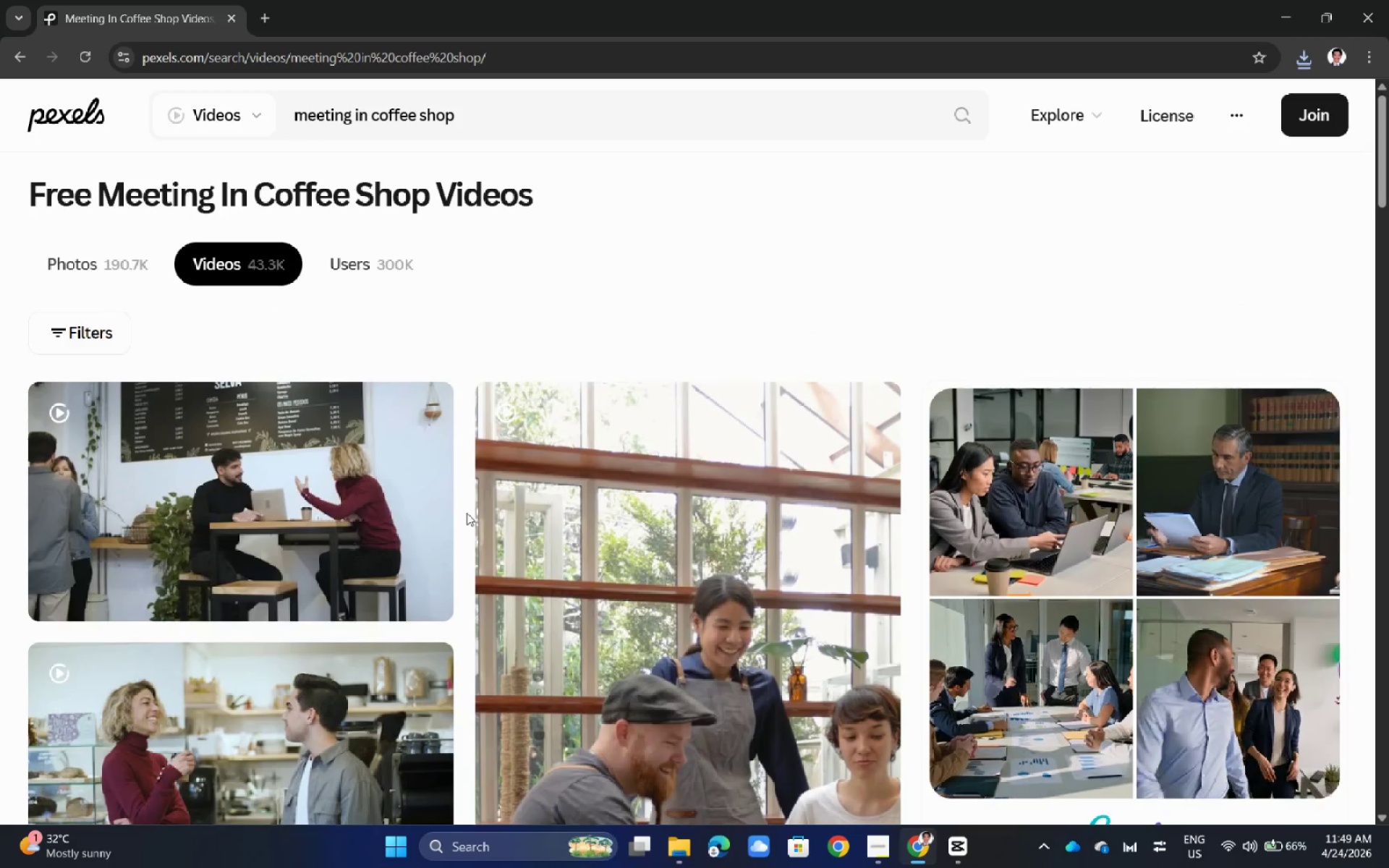 
scroll: coordinate [467, 513], scroll_direction: down, amount: 4.0
 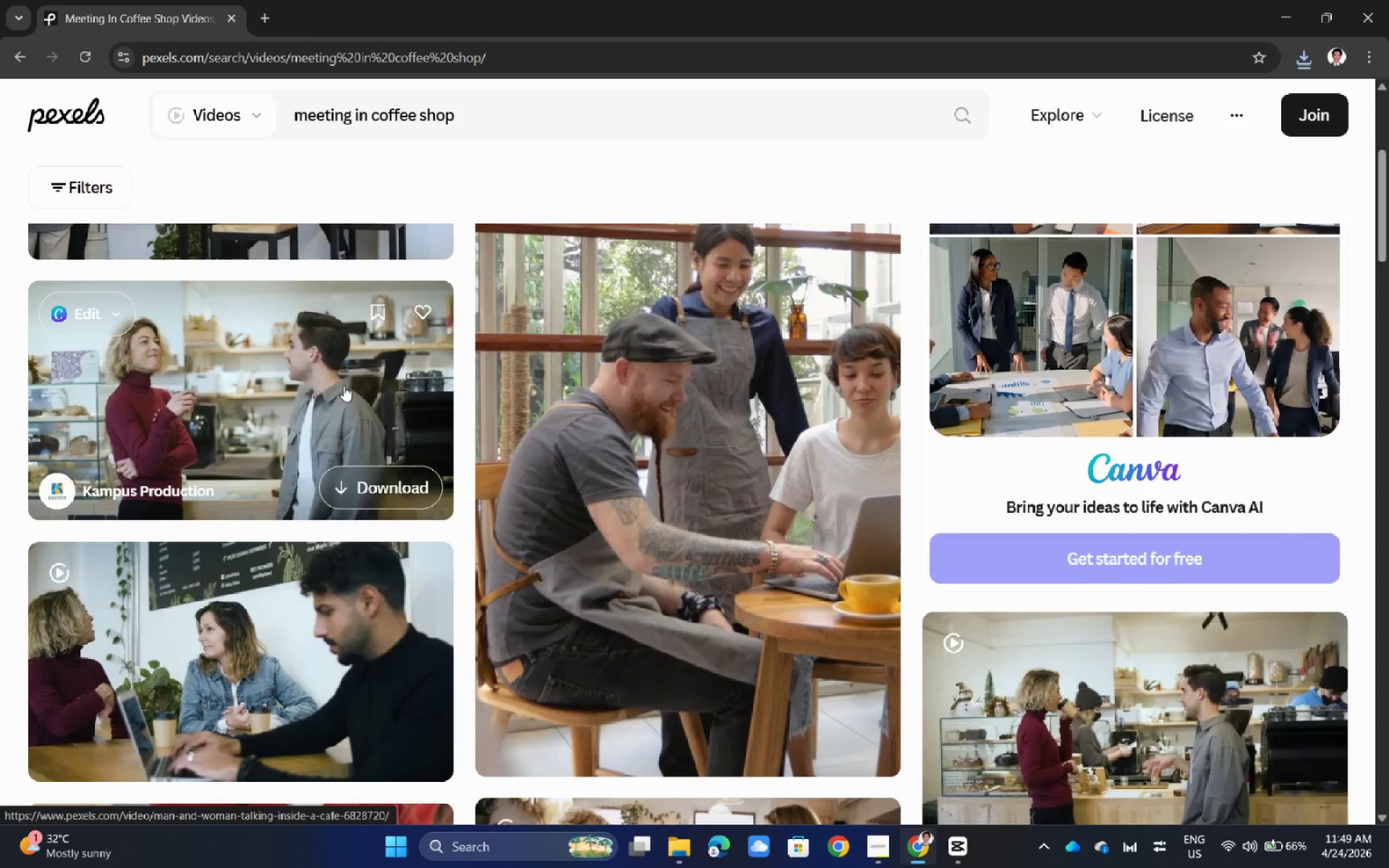 
left_click([327, 378])
 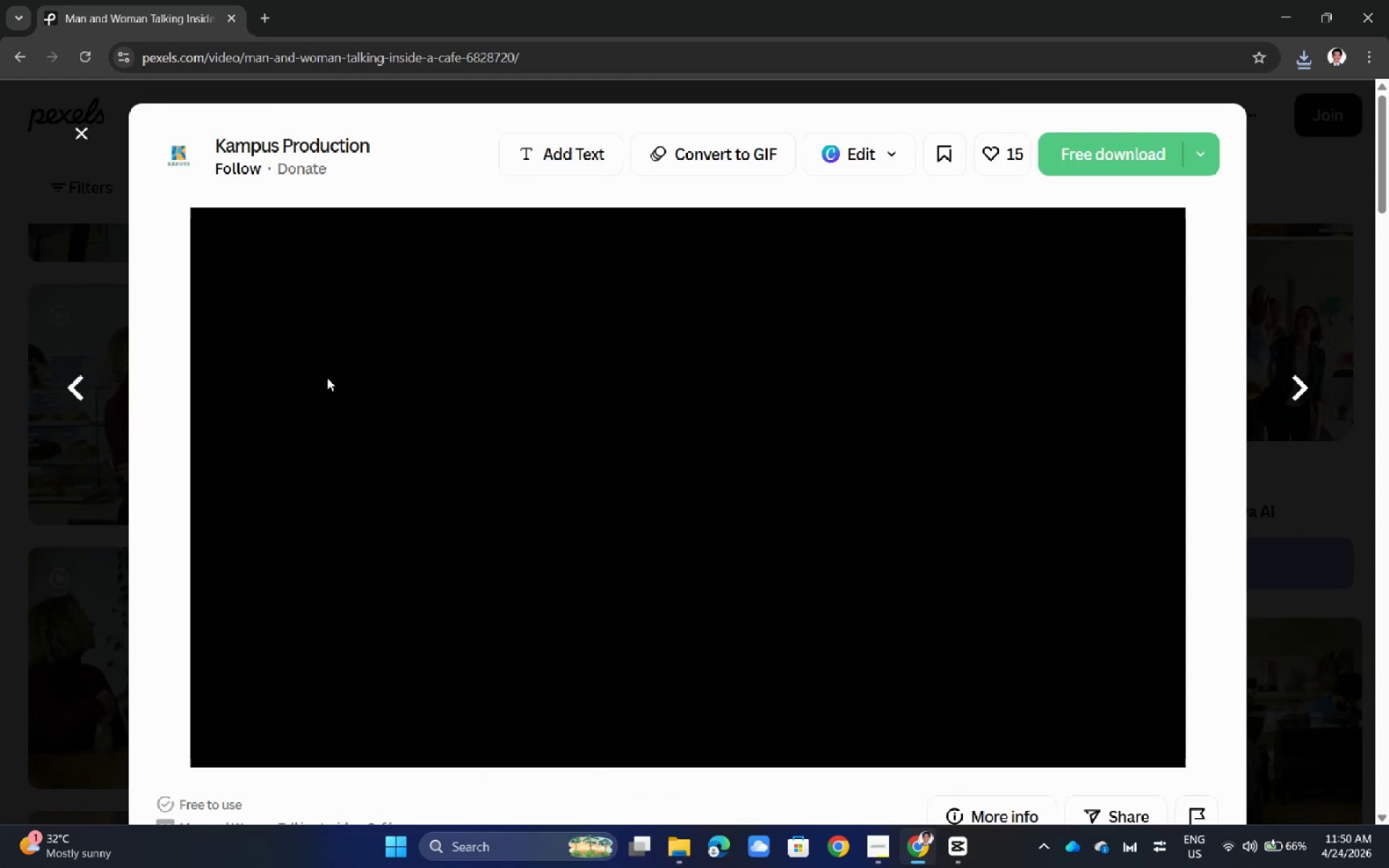 
scroll: coordinate [427, 443], scroll_direction: down, amount: 23.0
 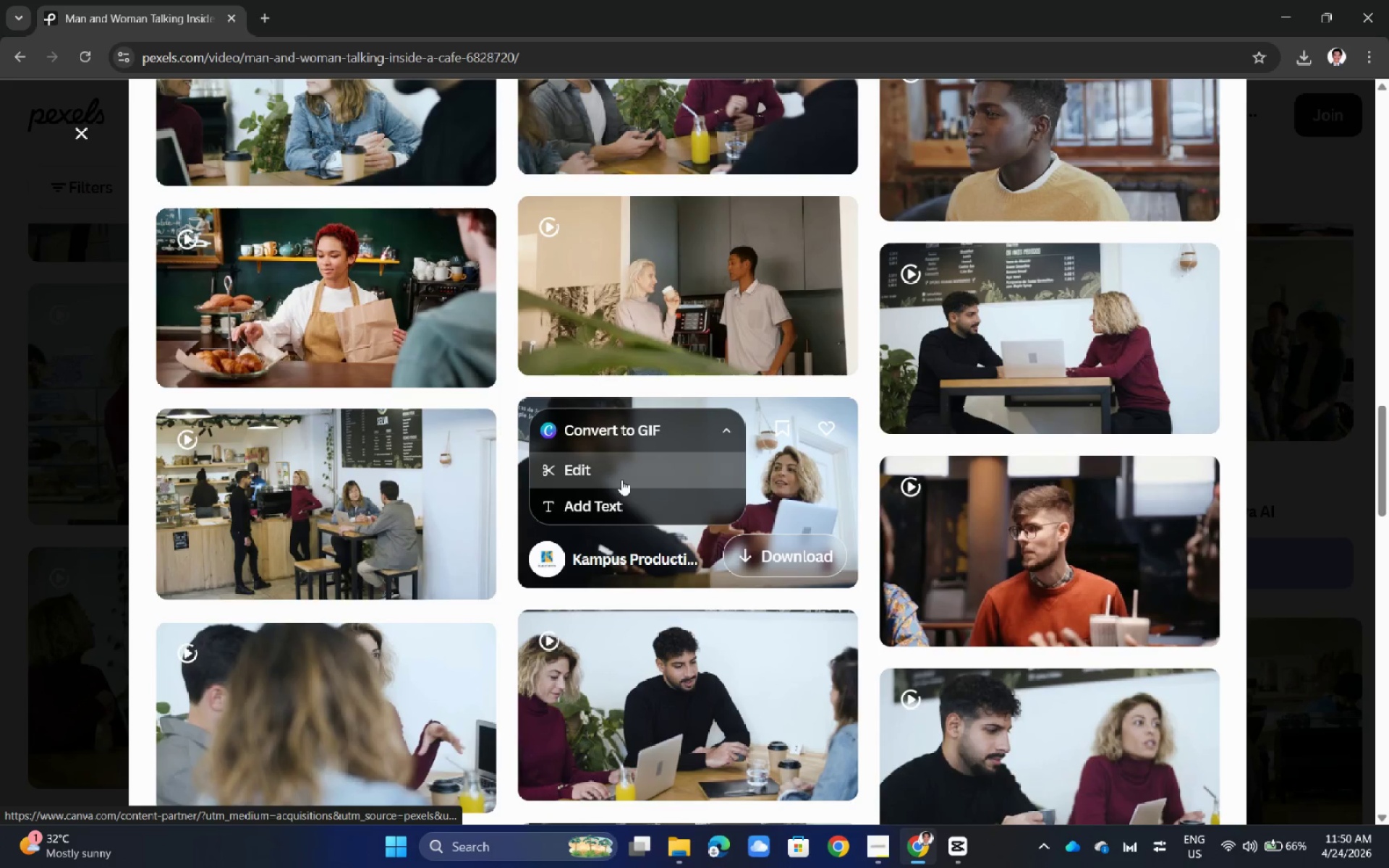 
scroll: coordinate [629, 476], scroll_direction: down, amount: 10.0
 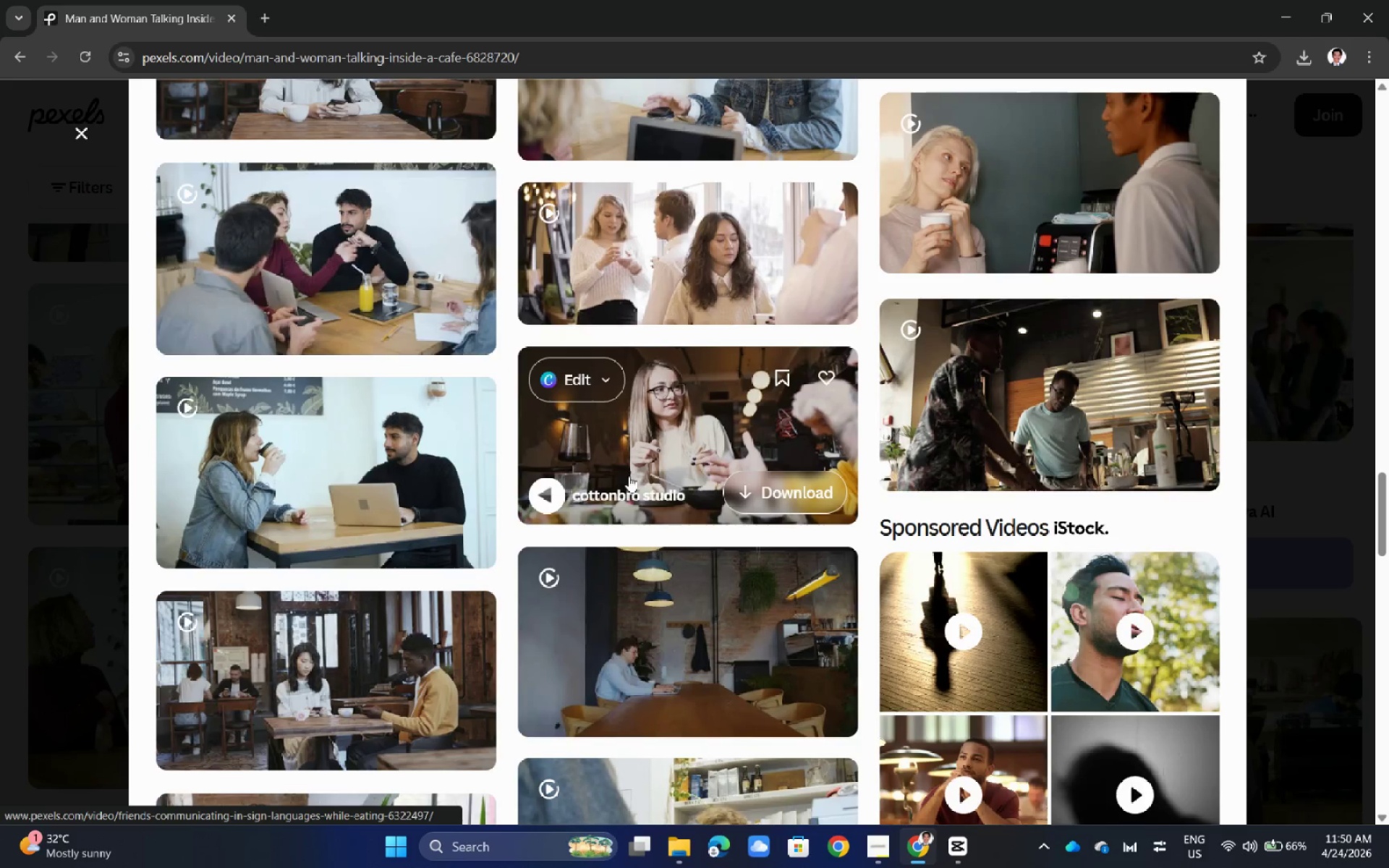 
scroll: coordinate [686, 433], scroll_direction: up, amount: 10.0
 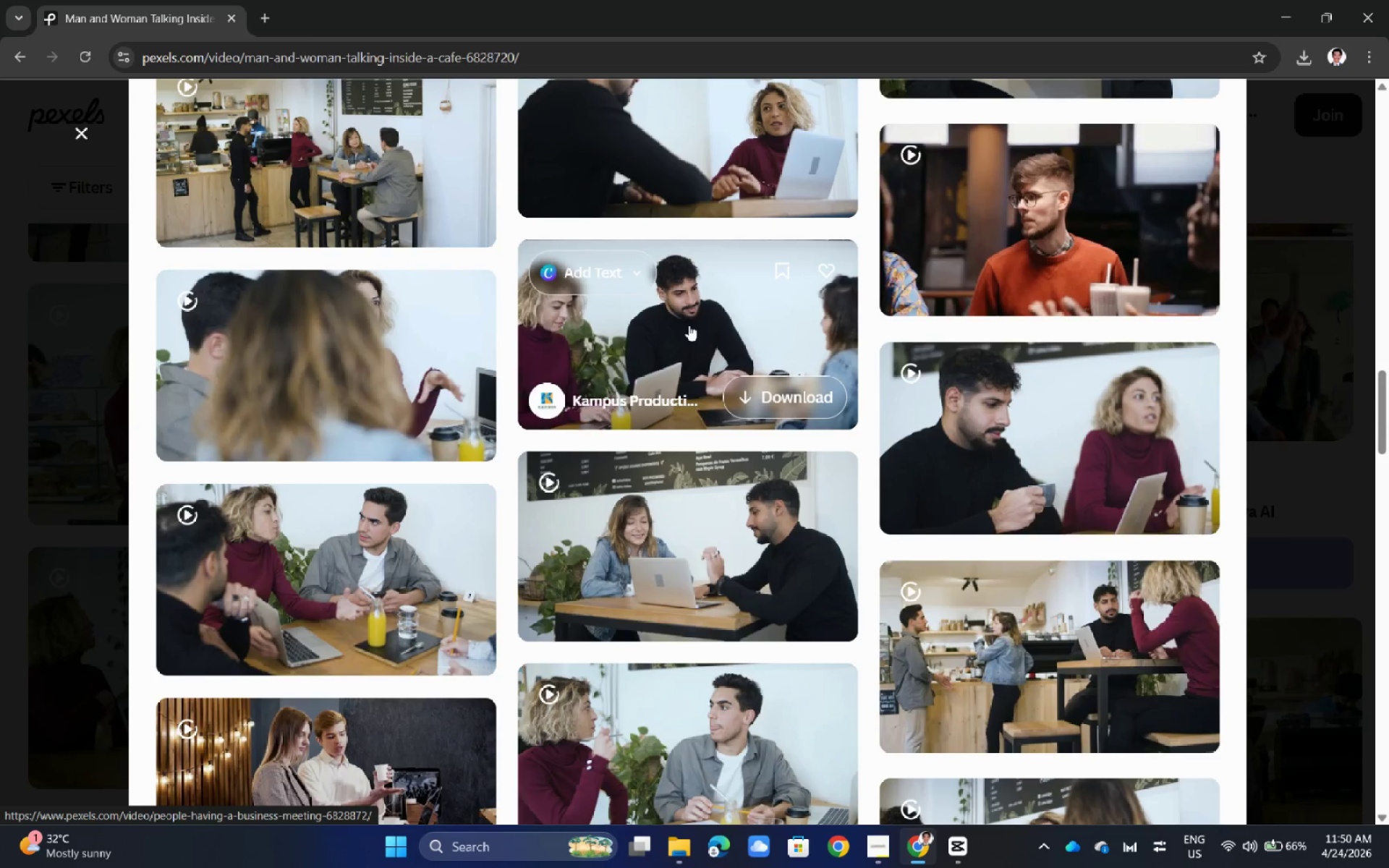 
left_click([689, 325])
 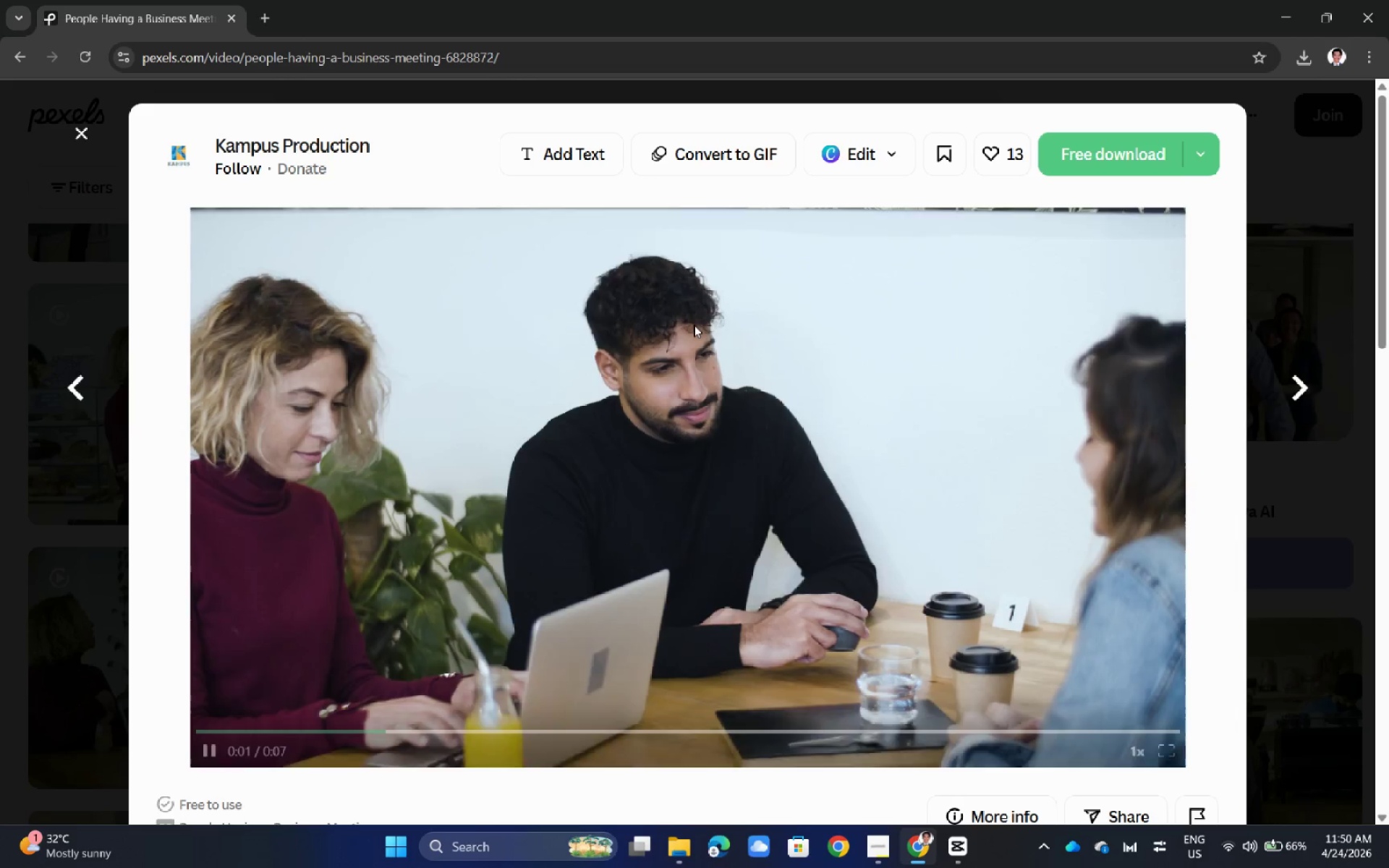 
left_click([1098, 147])
 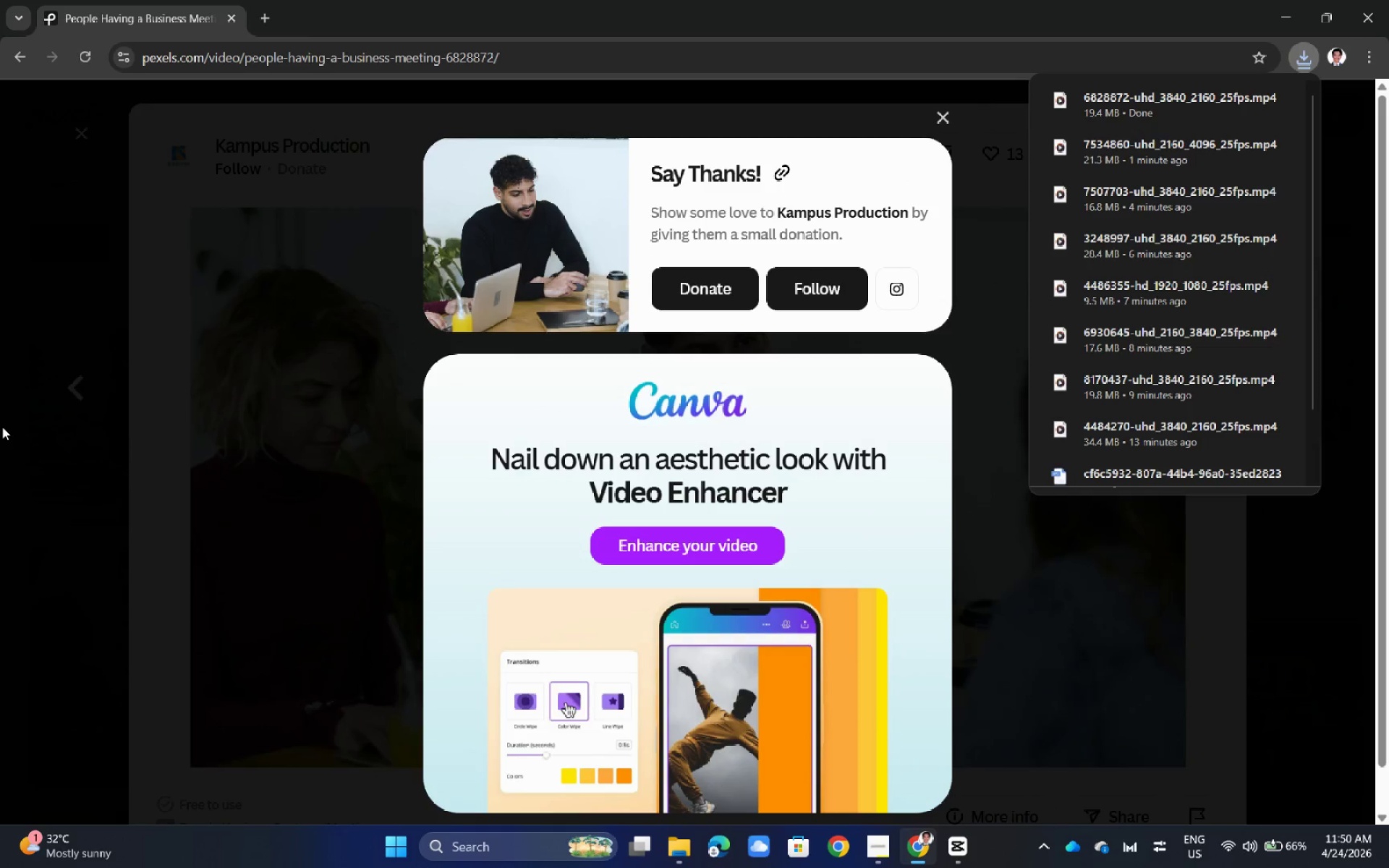 
left_click([2, 427])
 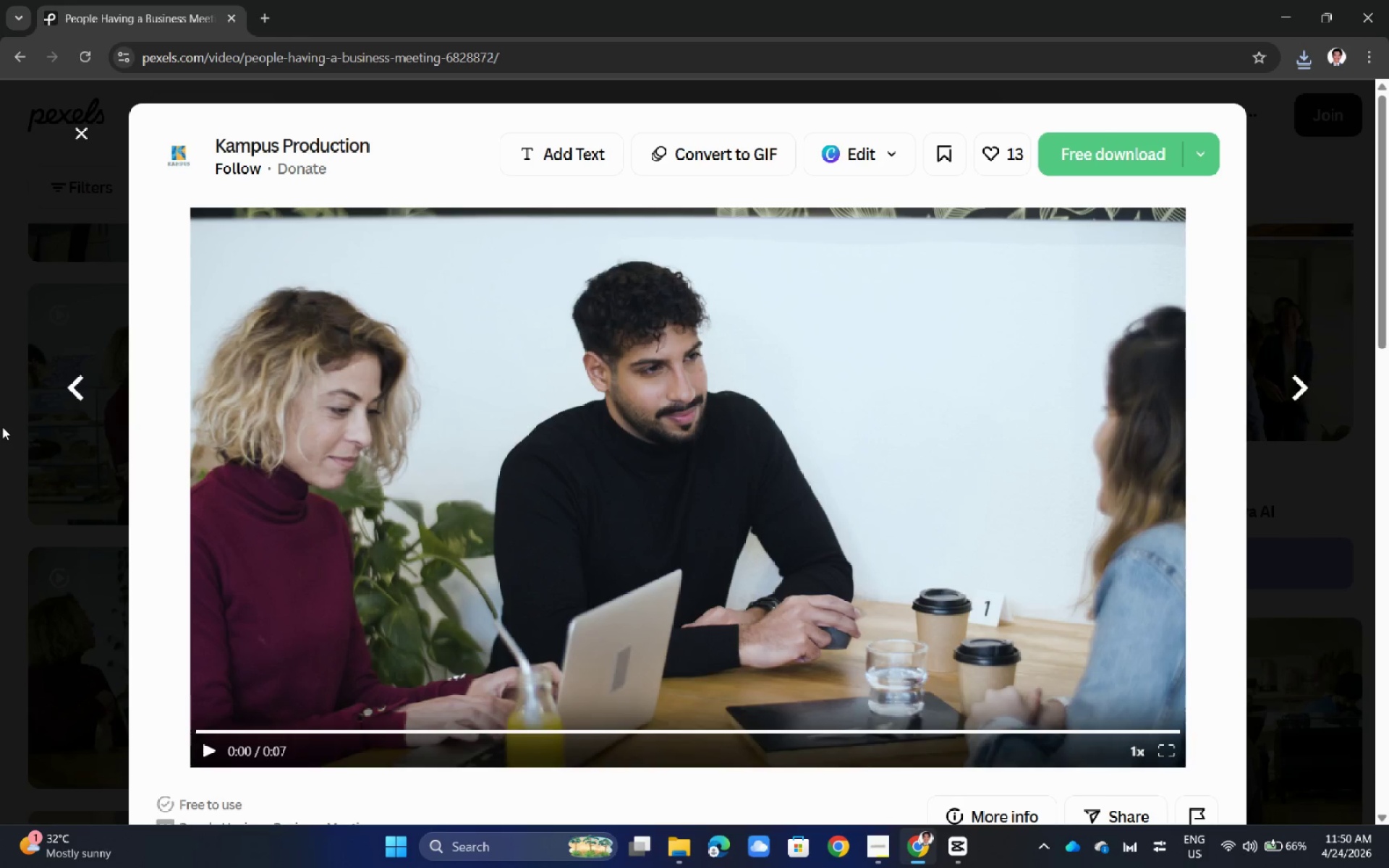 
scroll: coordinate [2, 426], scroll_direction: down, amount: 2.0
 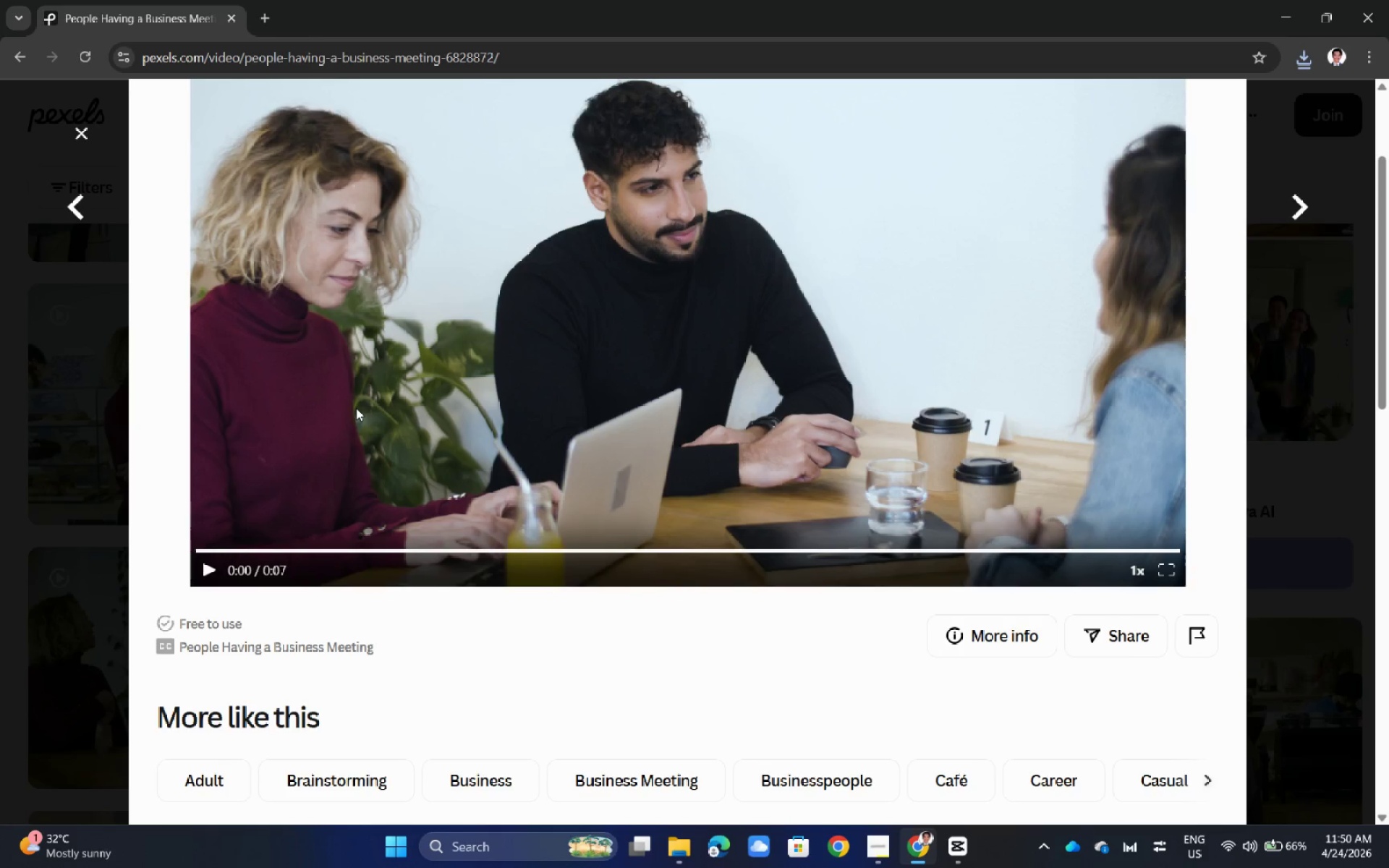 
wait(5.17)
 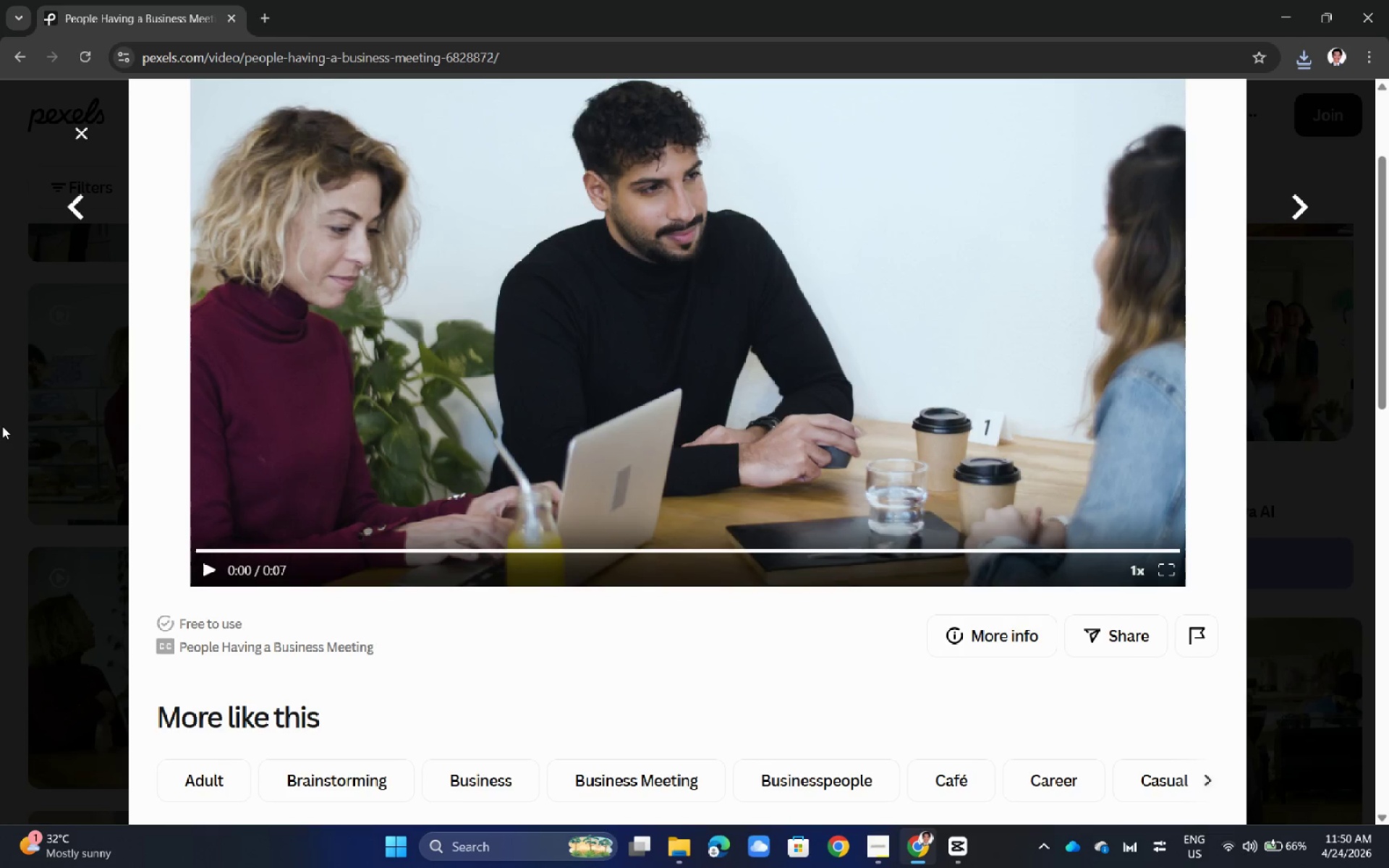 
scroll: coordinate [347, 405], scroll_direction: down, amount: 2.0
 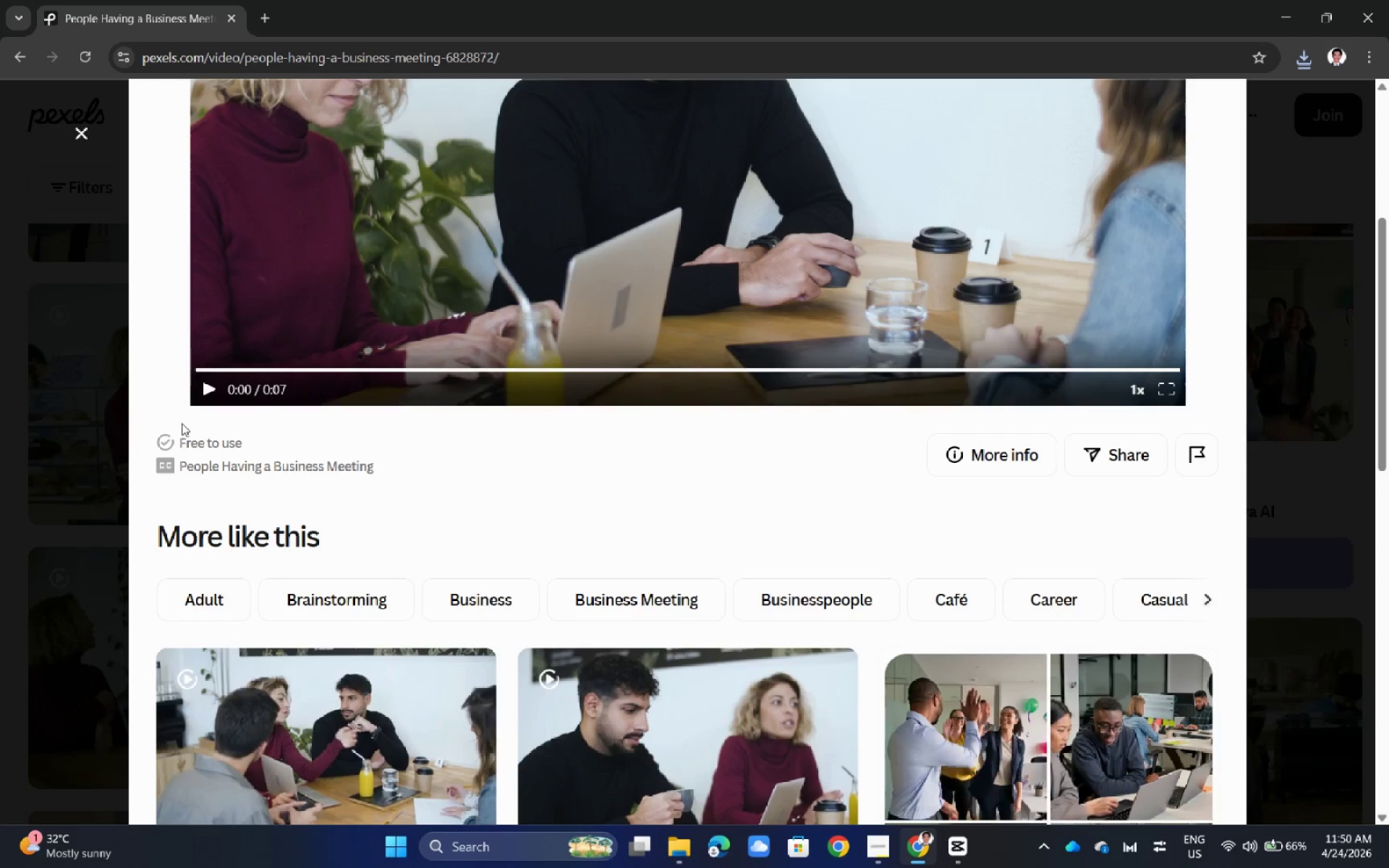 
left_click([0, 408])
 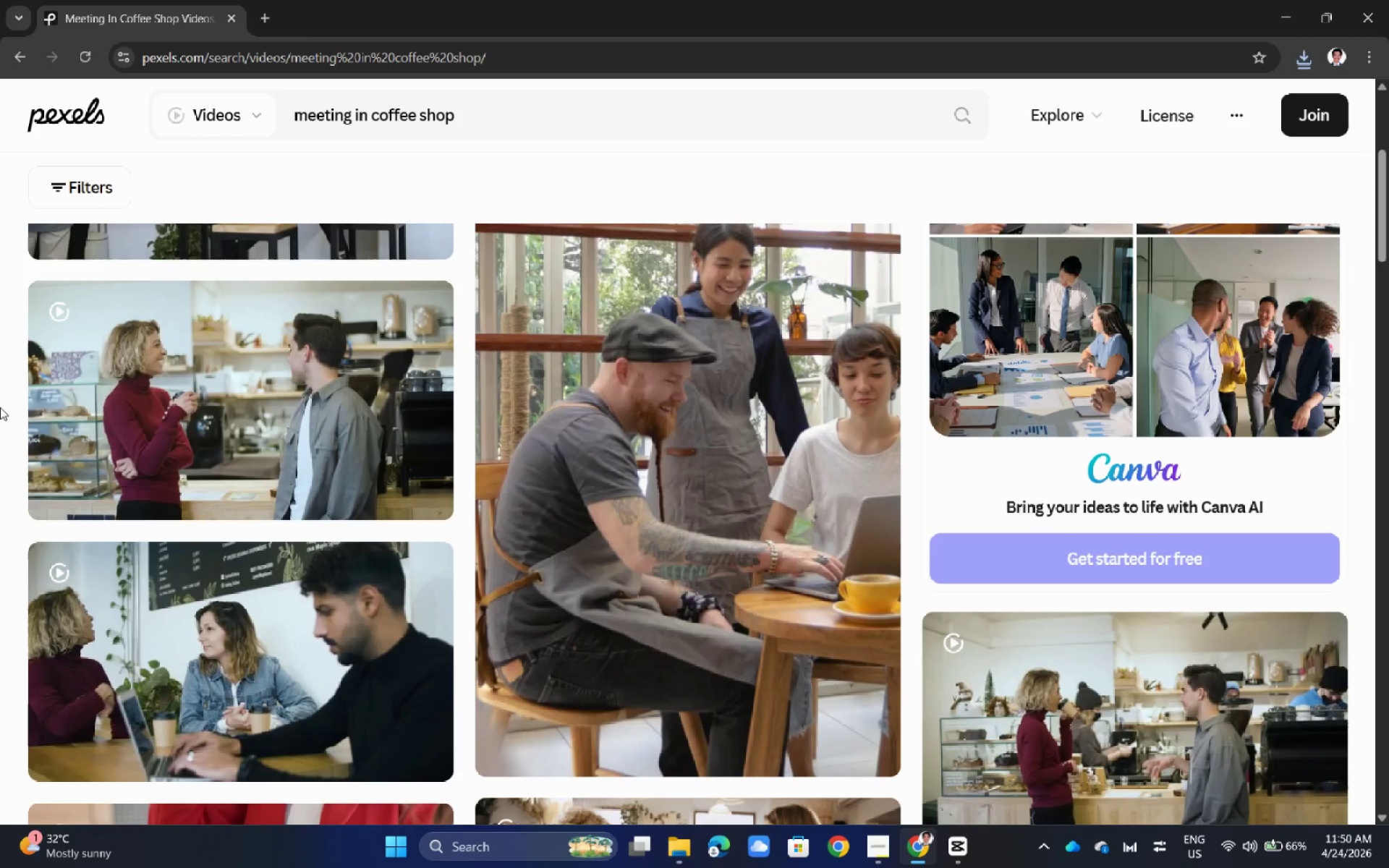 
mouse_move([38, 394])
 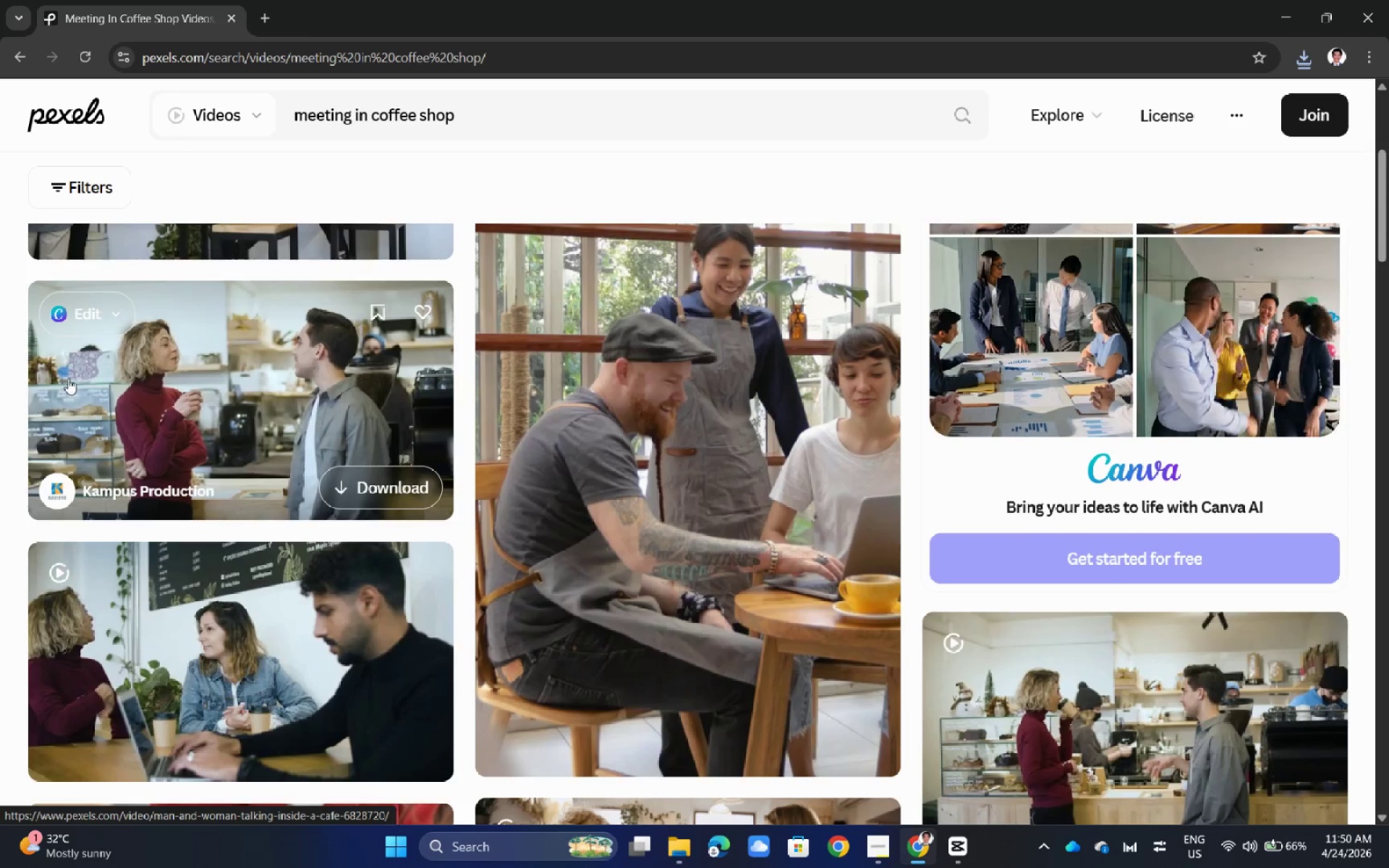 
scroll: coordinate [68, 386], scroll_direction: down, amount: 2.0
 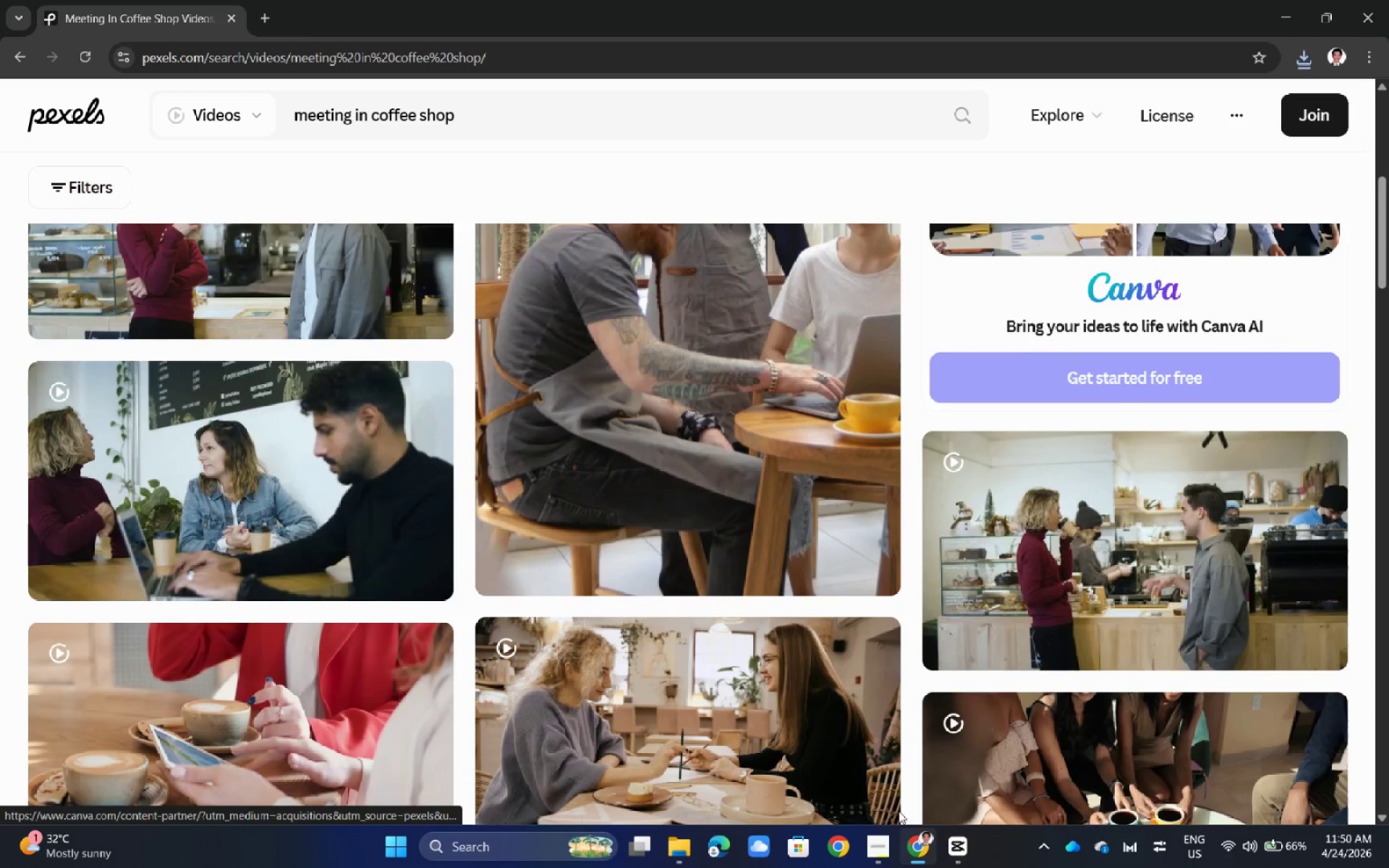 
left_click([883, 864])